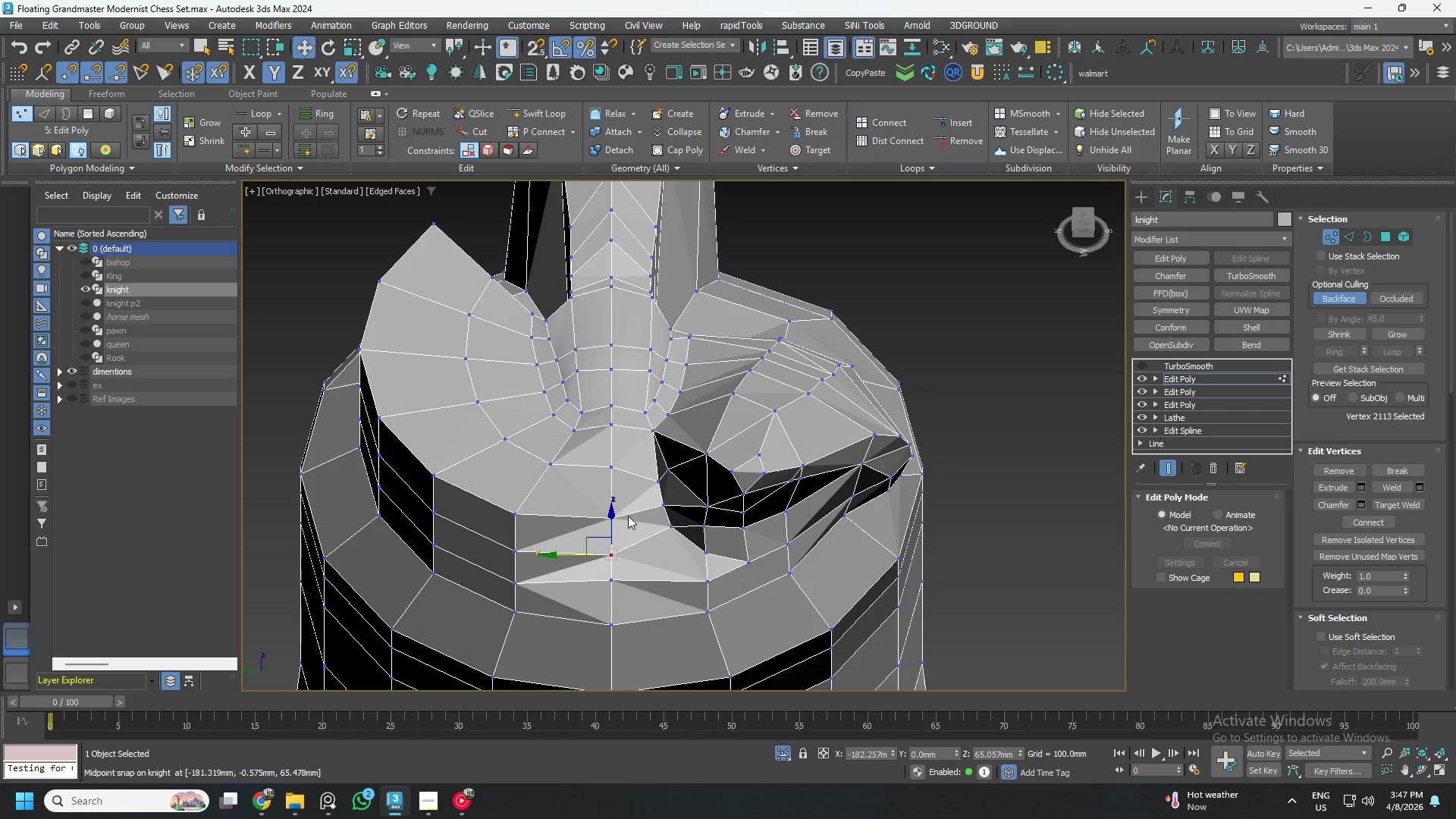 
key(Control+S)
 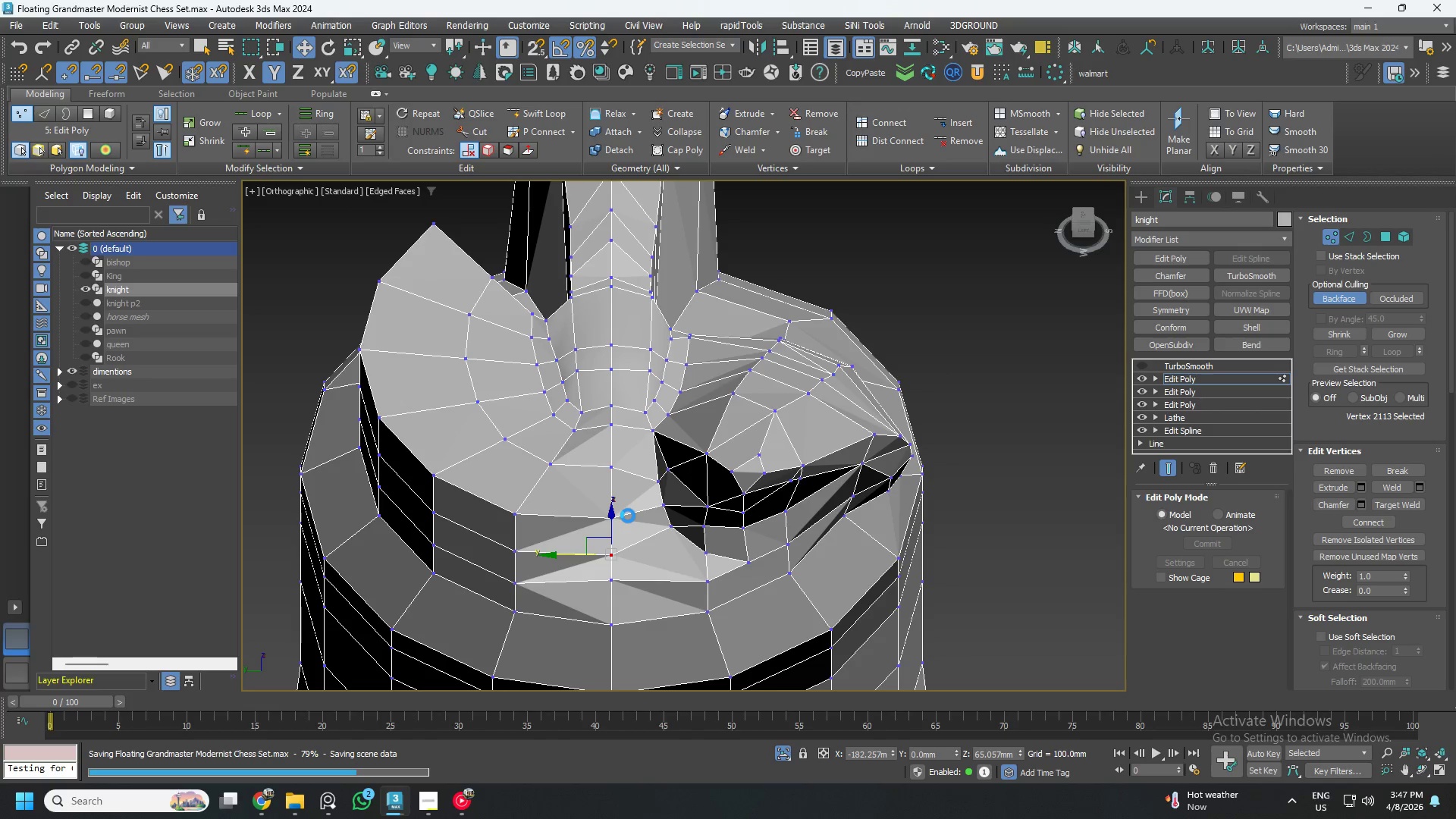 
scroll: coordinate [633, 519], scroll_direction: down, amount: 2.0
 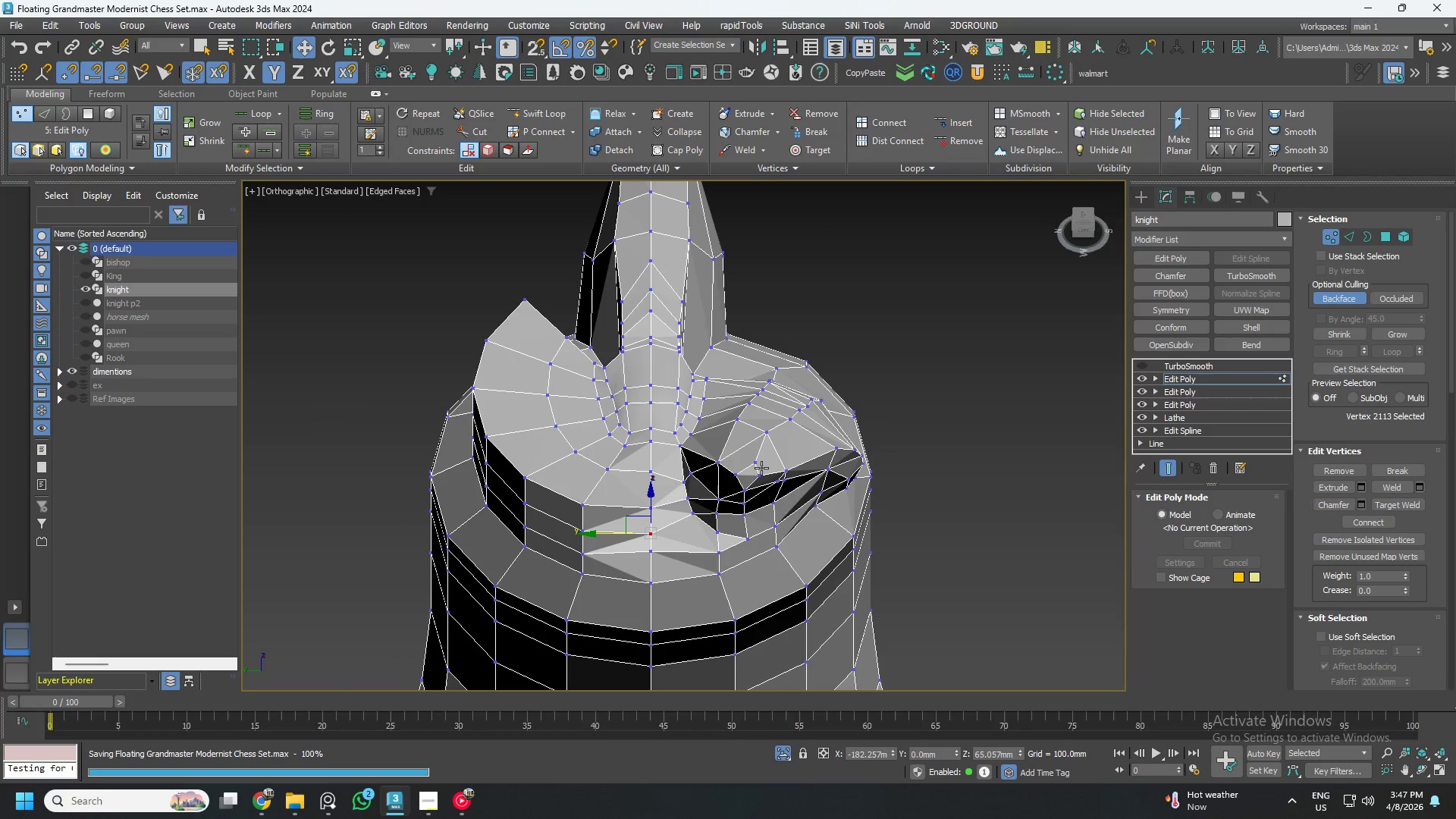 
left_click([761, 470])
 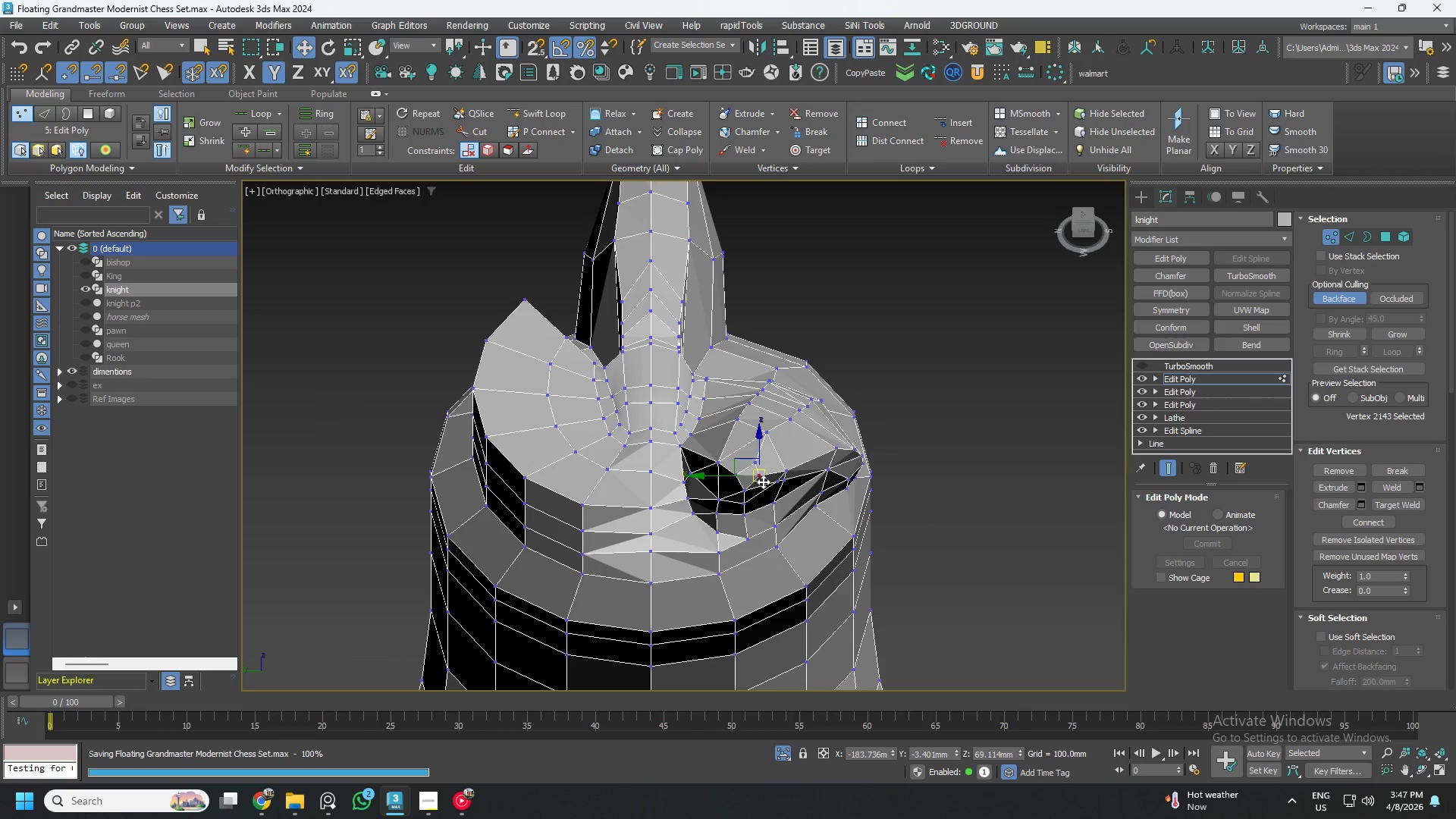 
hold_key(key=AltLeft, duration=0.97)
 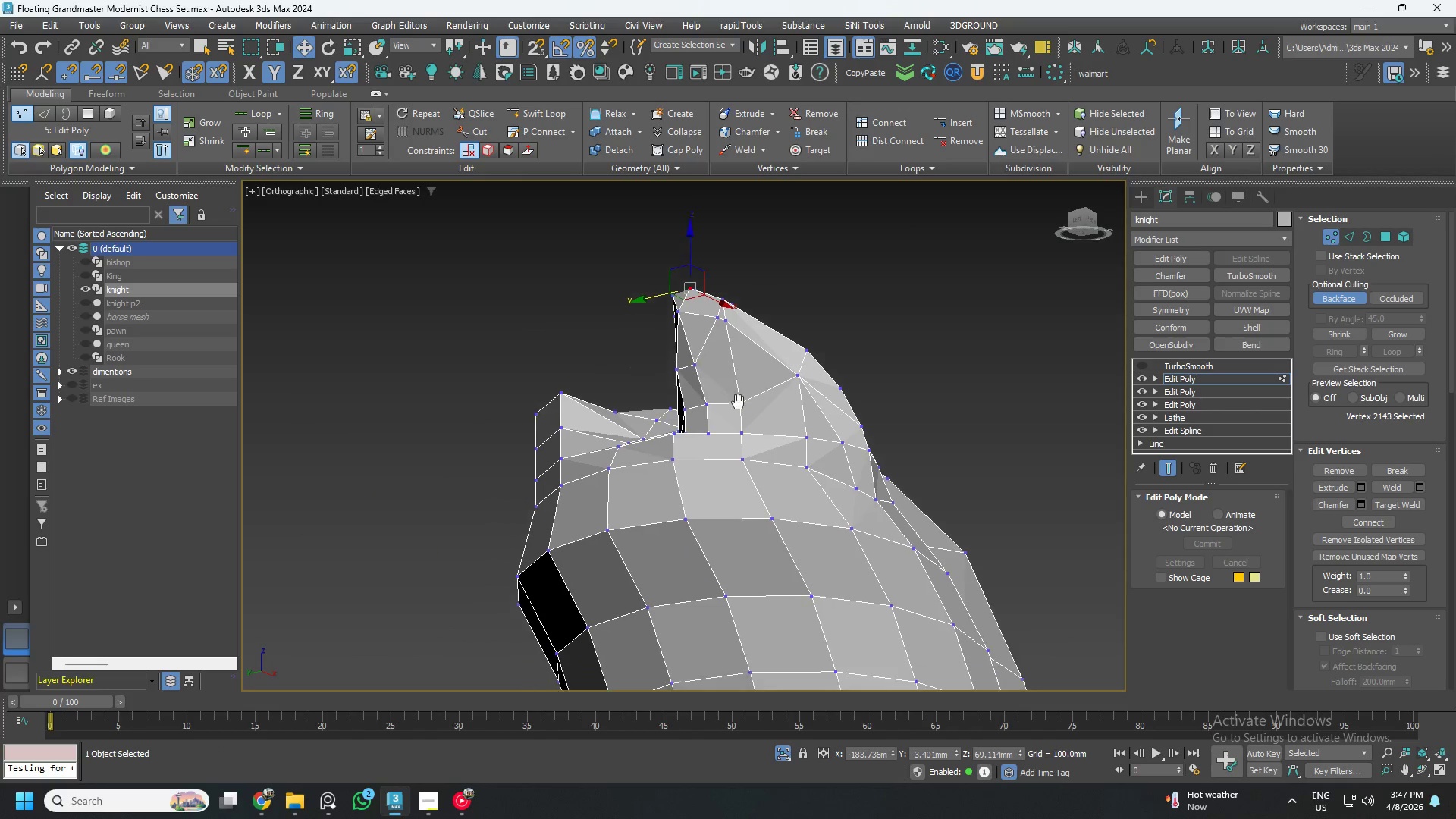 
hold_key(key=AltLeft, duration=0.83)
 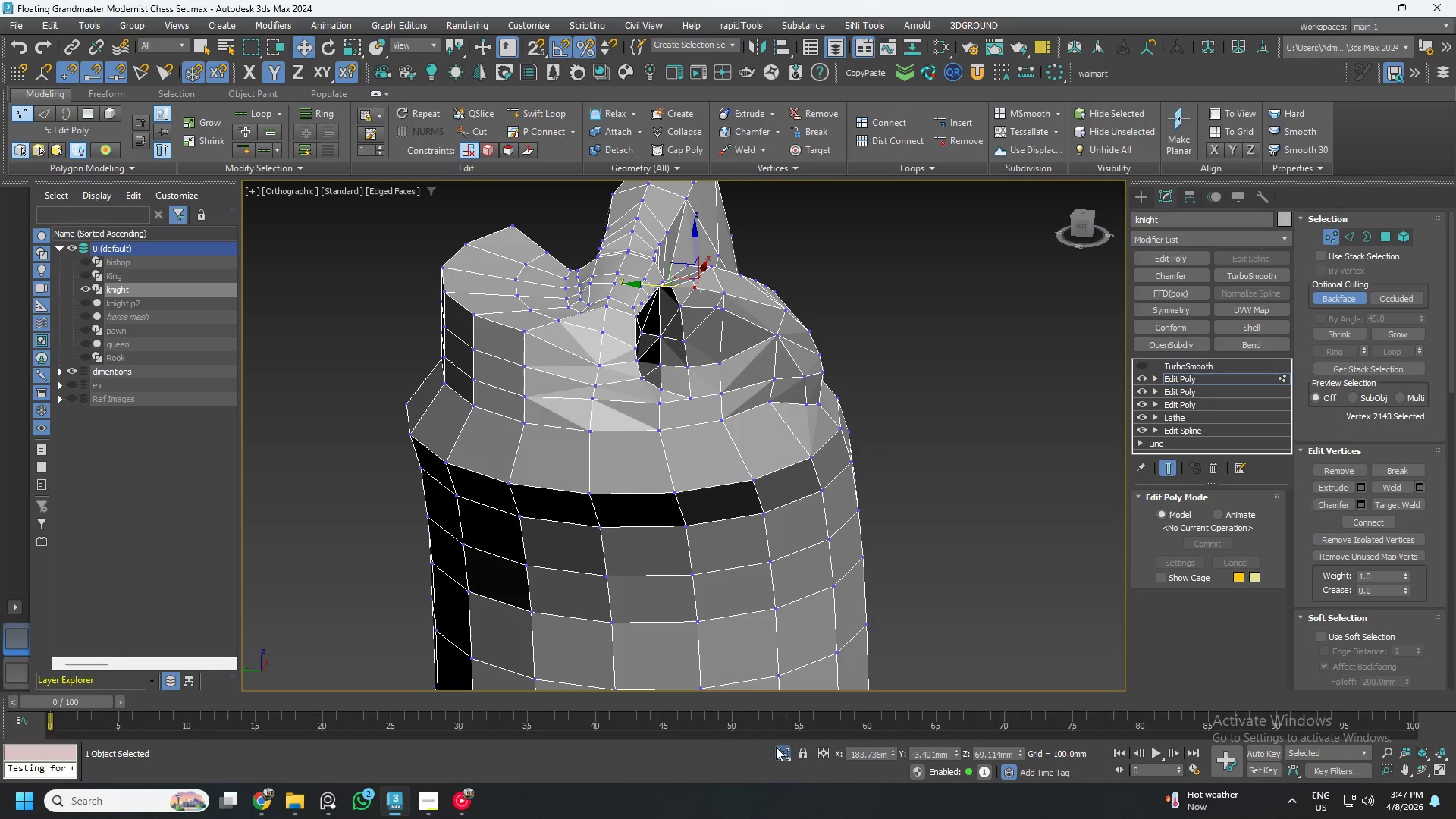 
left_click([776, 747])
 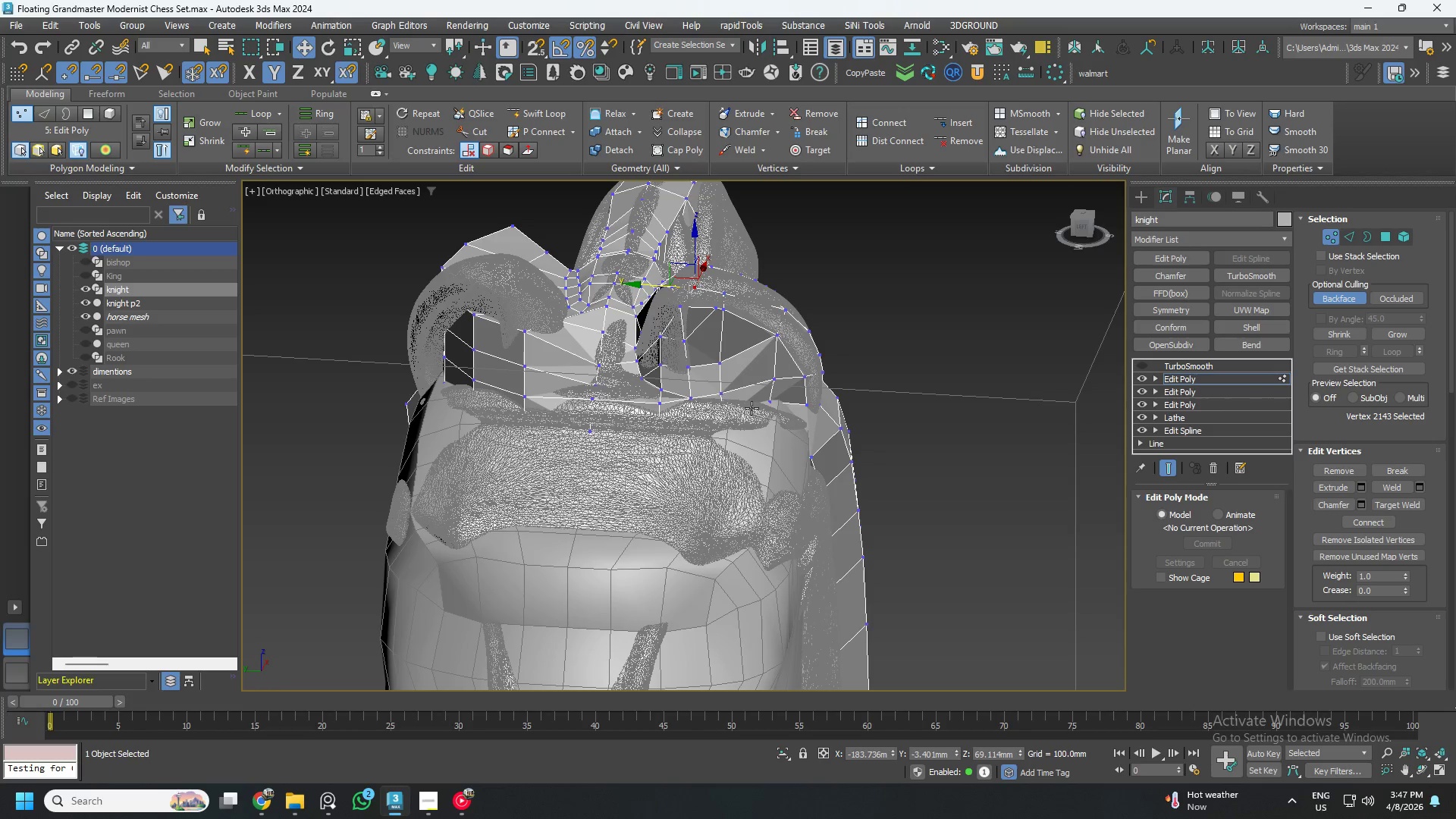 
key(Alt+AltLeft)
 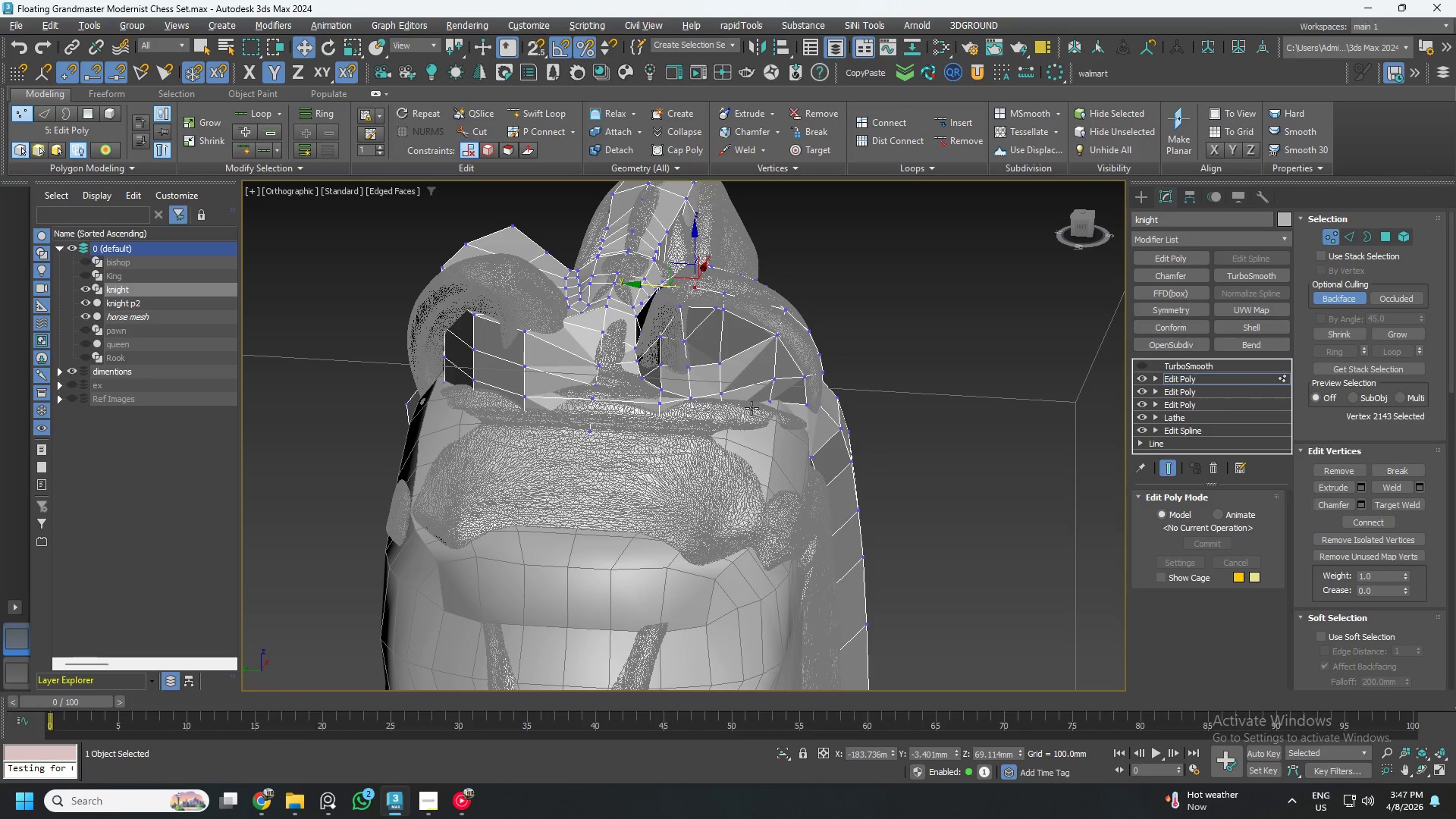 
key(Alt+X)
 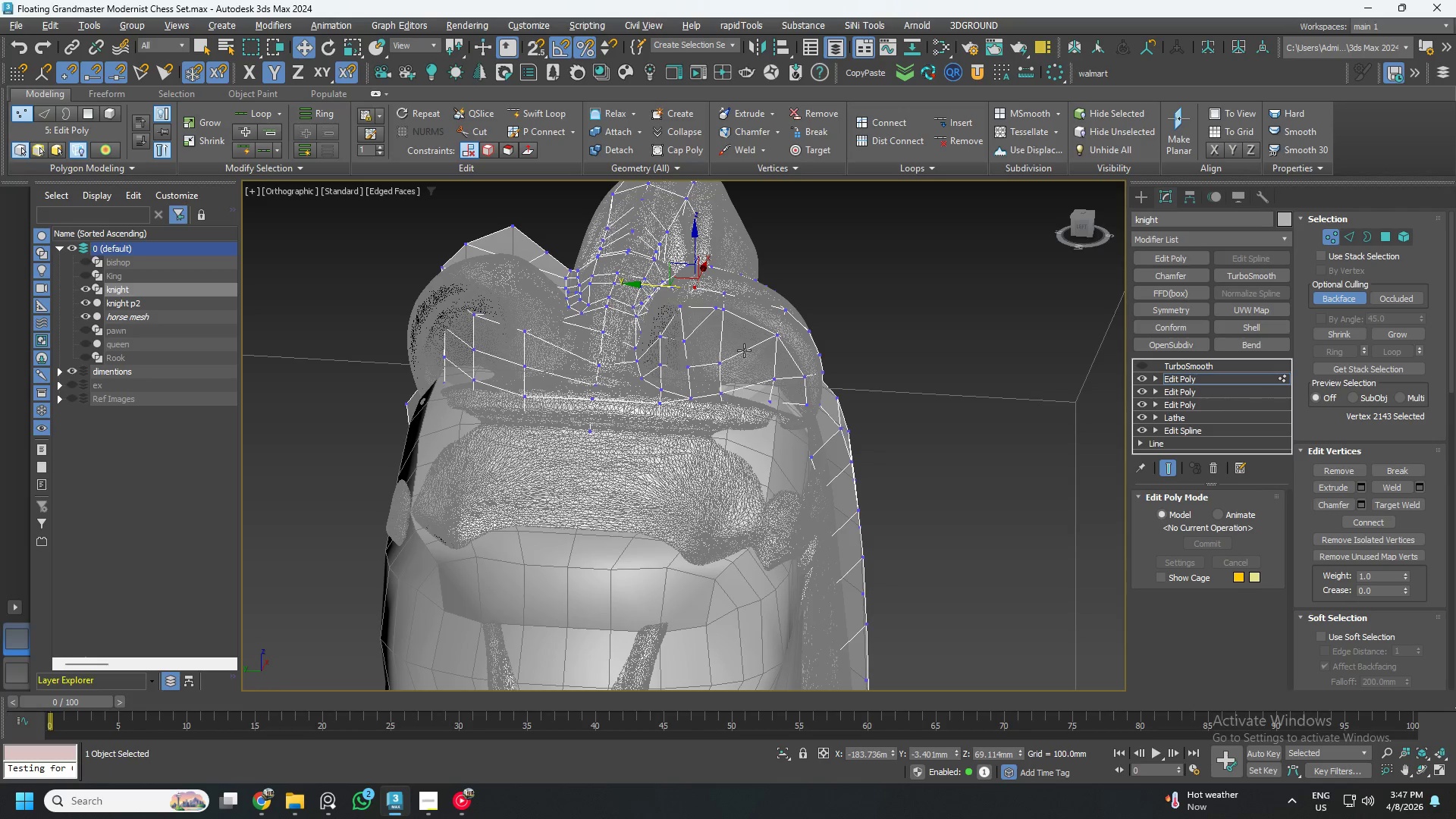 
scroll: coordinate [735, 339], scroll_direction: up, amount: 3.0
 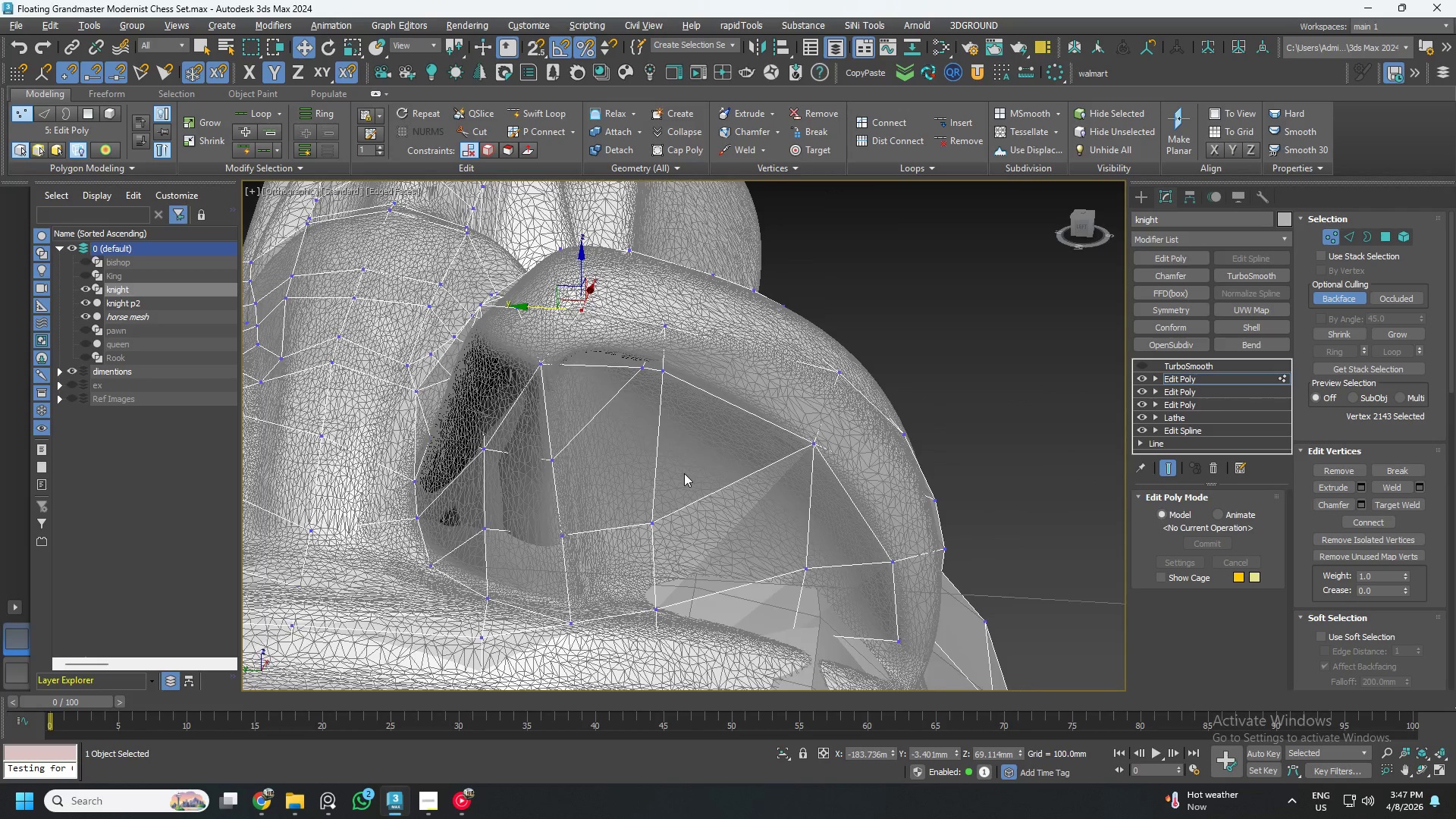 
key(4)
 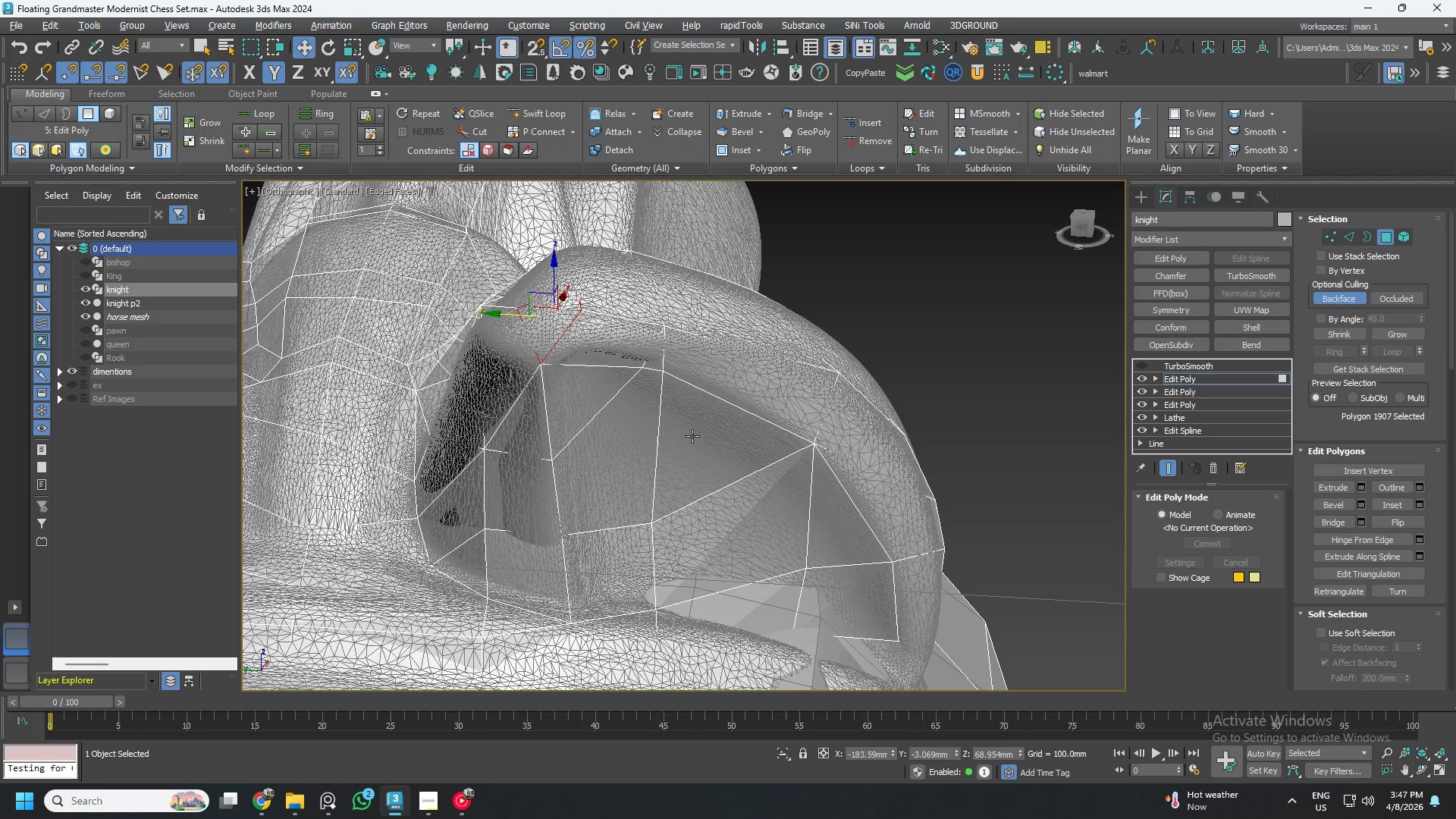 
left_click([692, 436])
 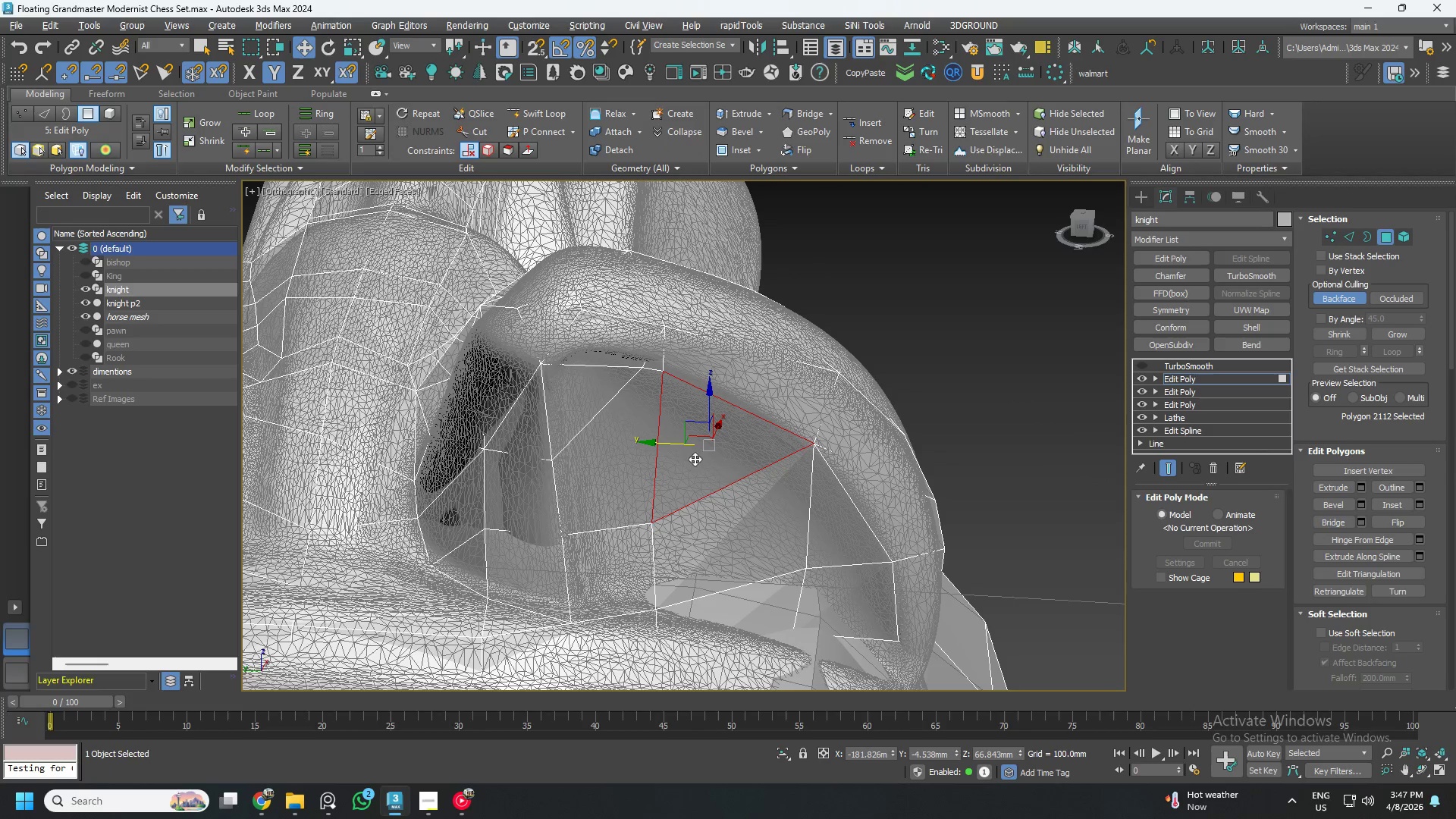 
key(Control+ControlLeft)
 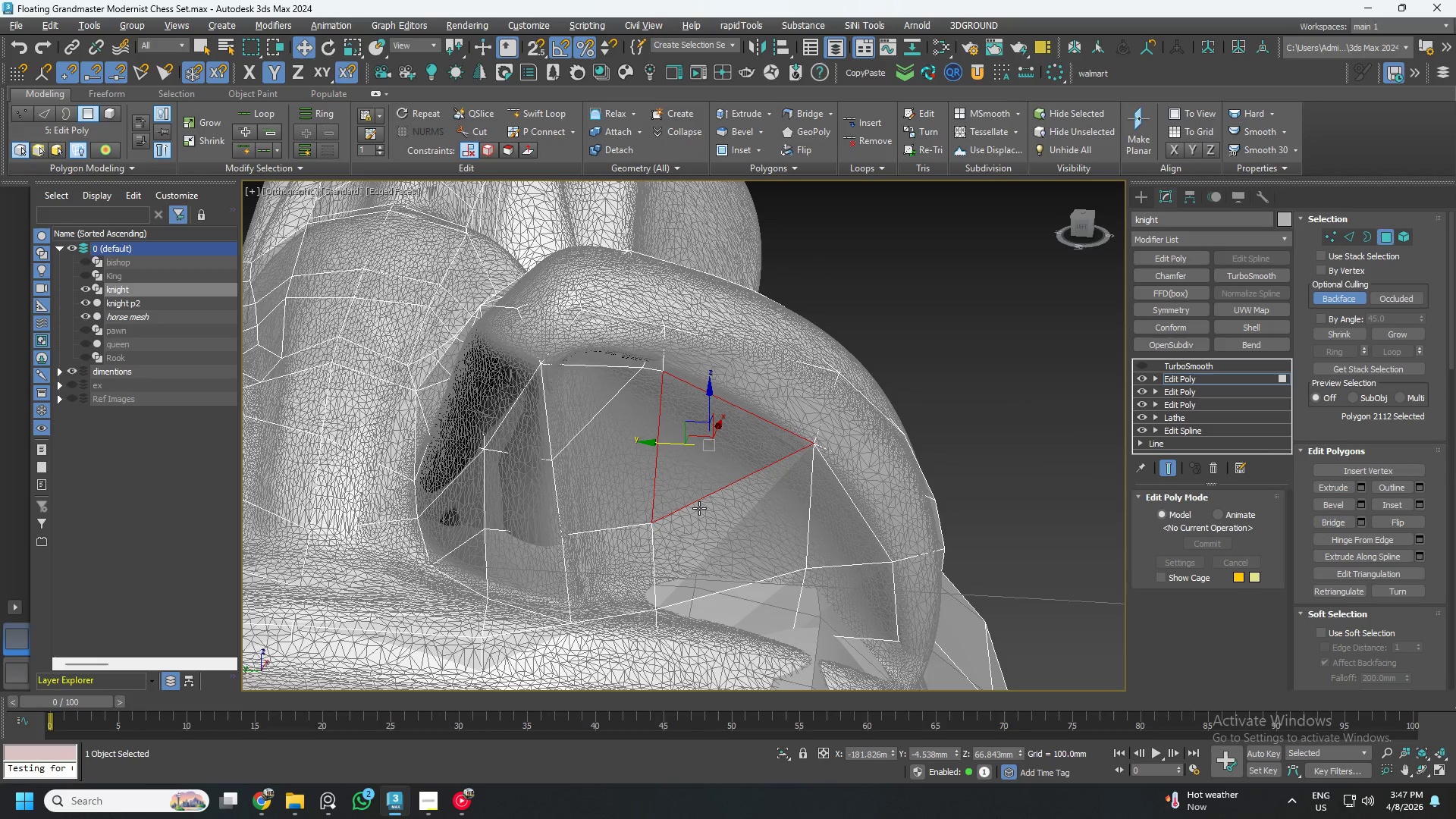 
key(Control+ControlLeft)
 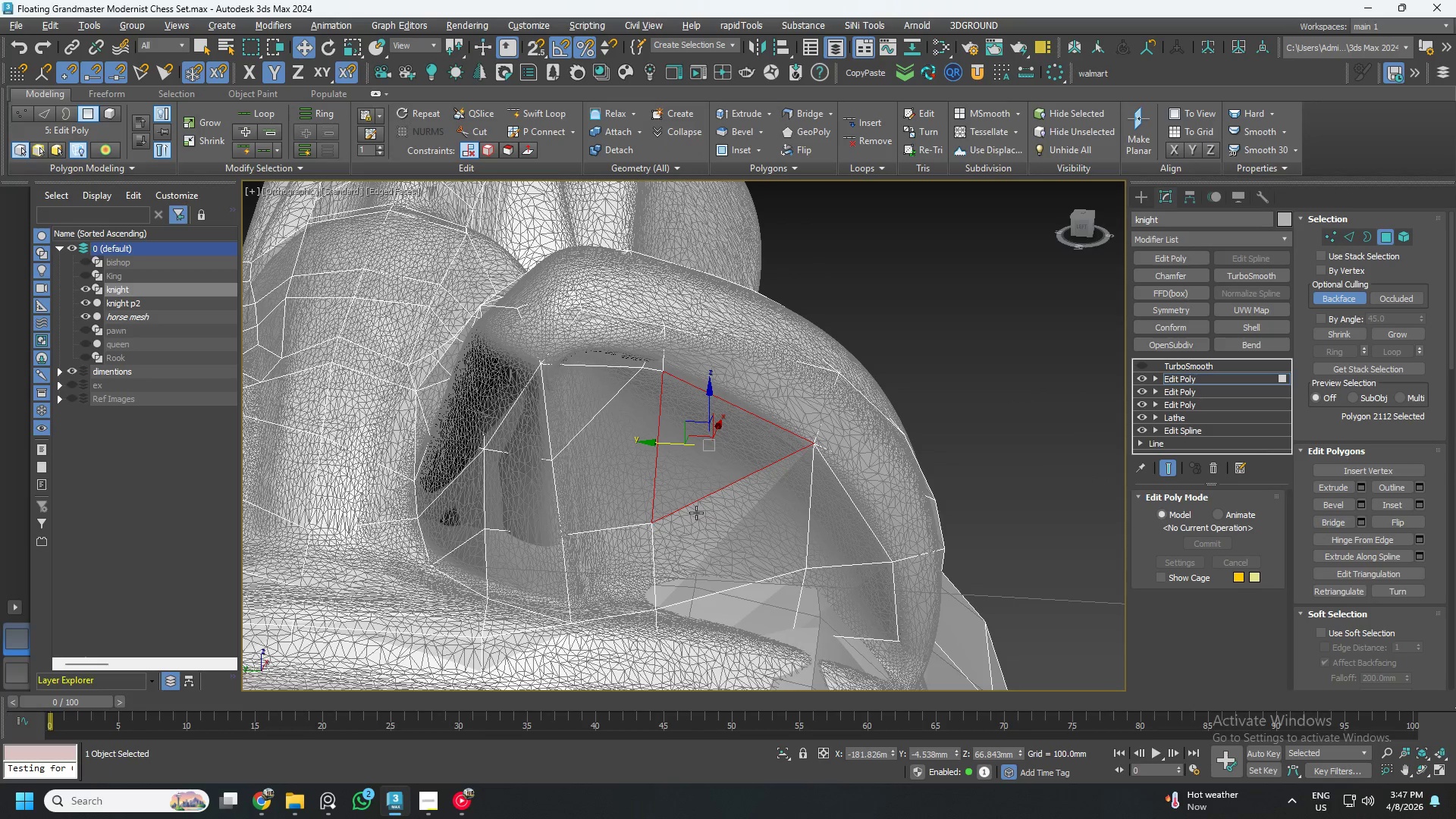 
key(F2)
 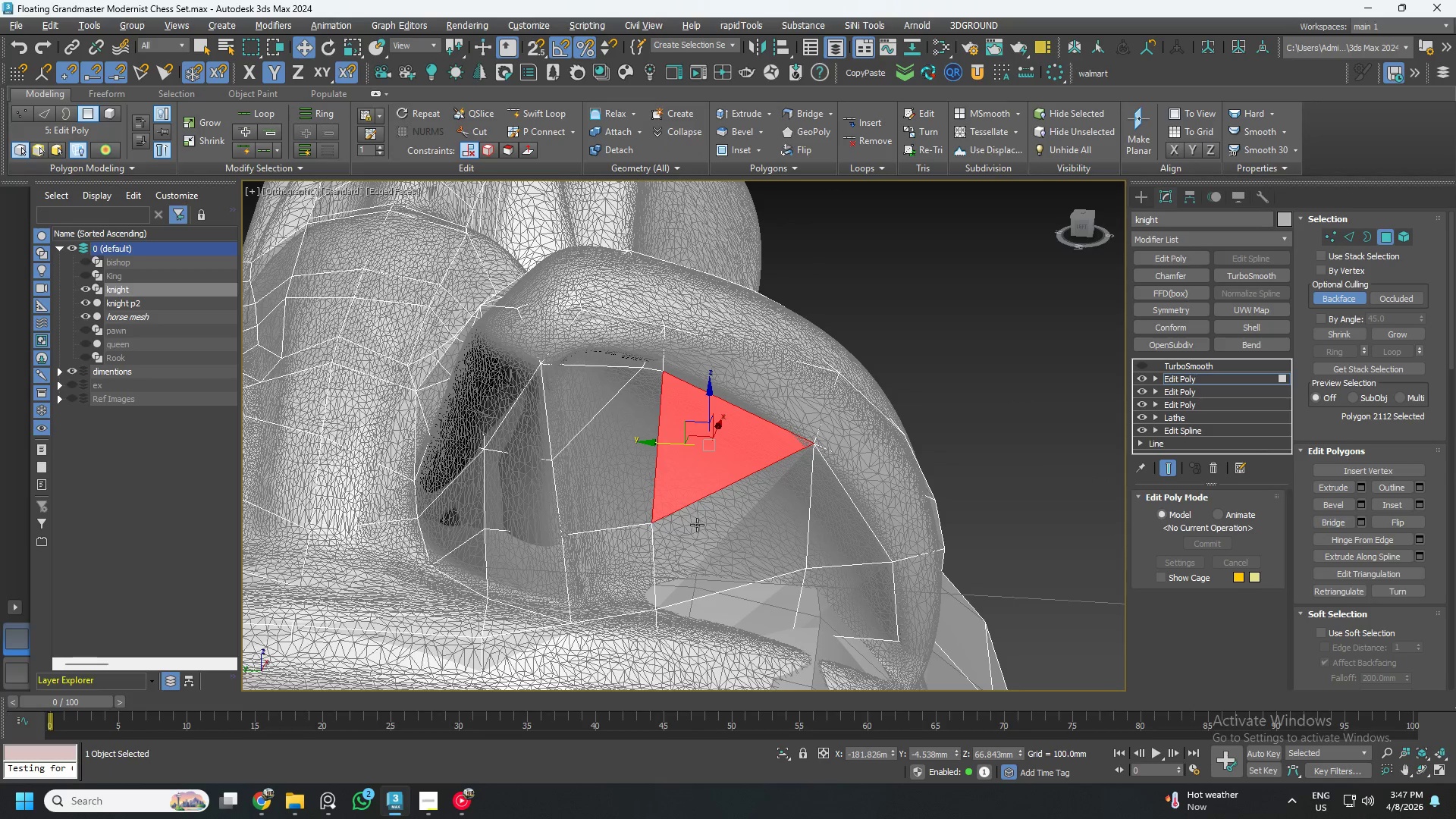 
hold_key(key=ControlLeft, duration=1.52)
left_click([697, 526])
 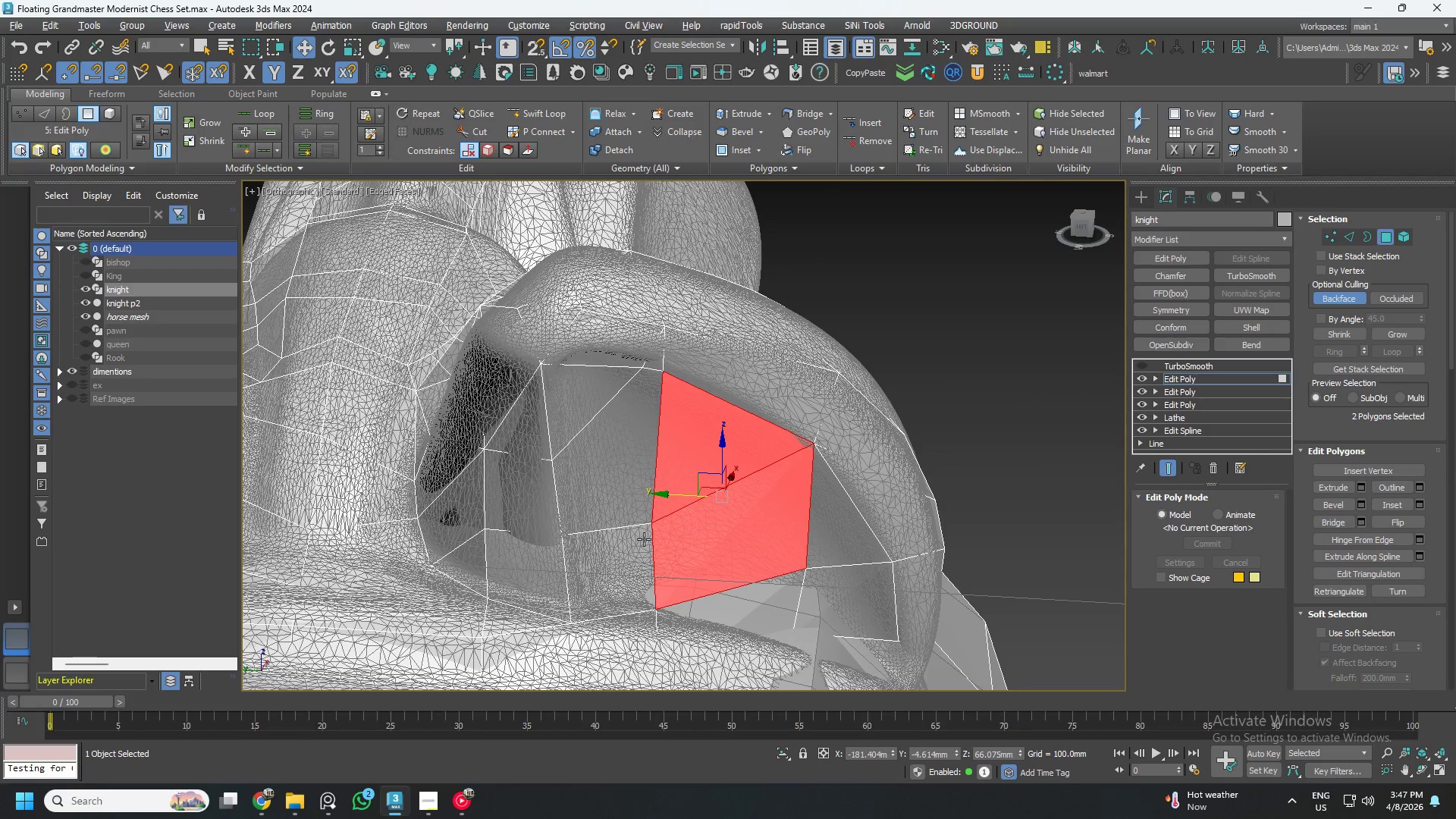 
double_click([643, 540])
 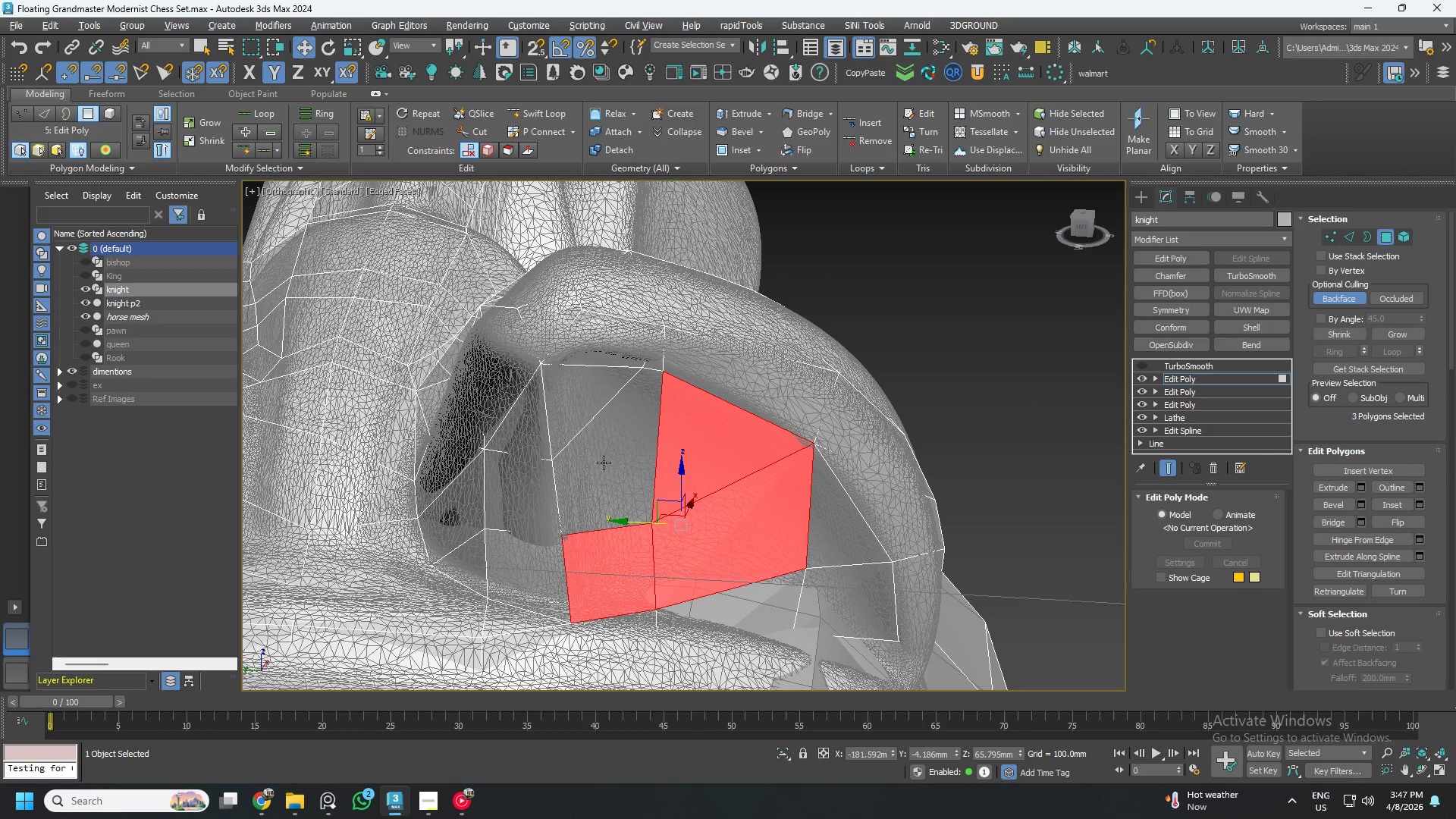 
triple_click([603, 456])
 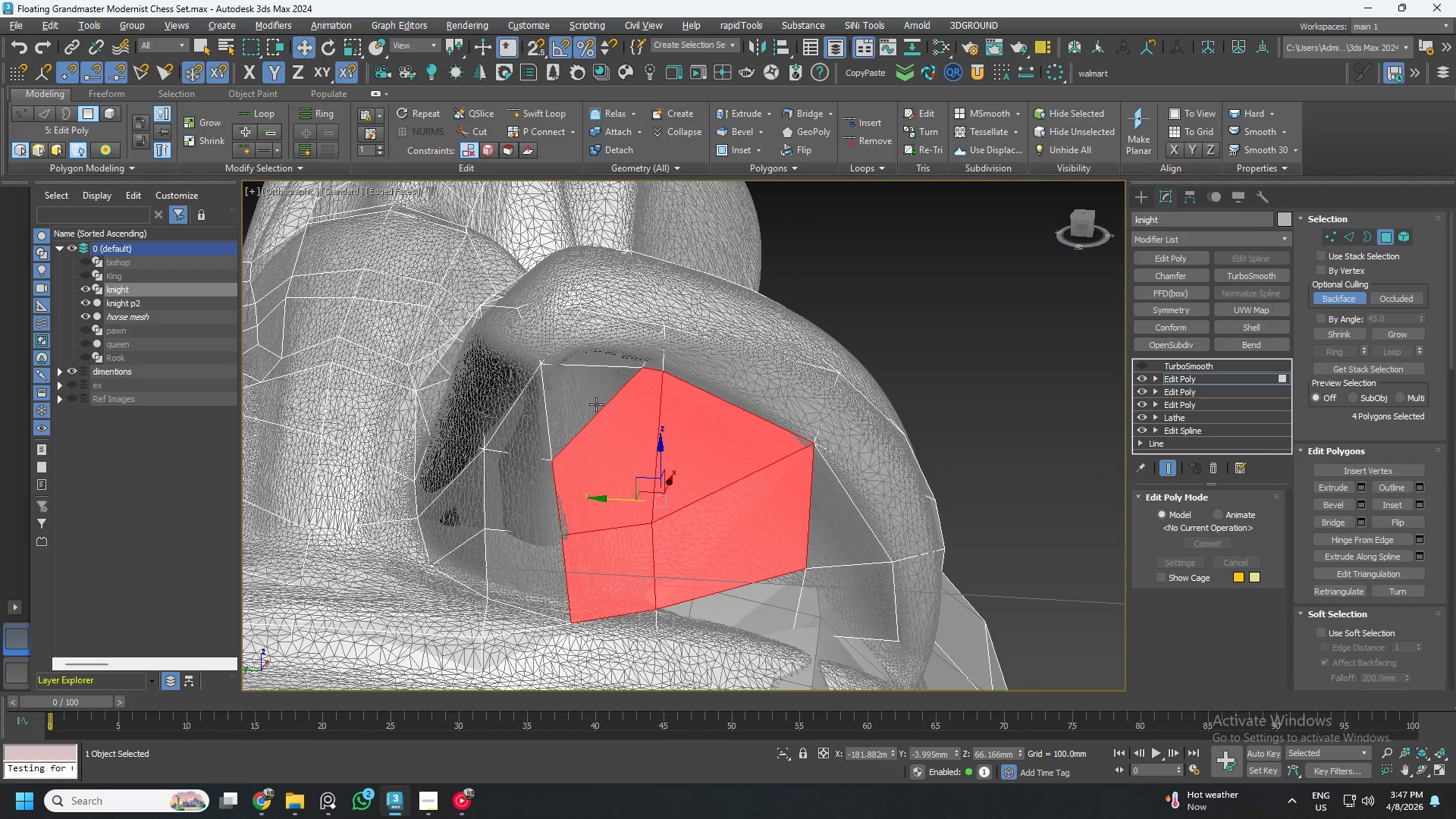 
triple_click([595, 399])
 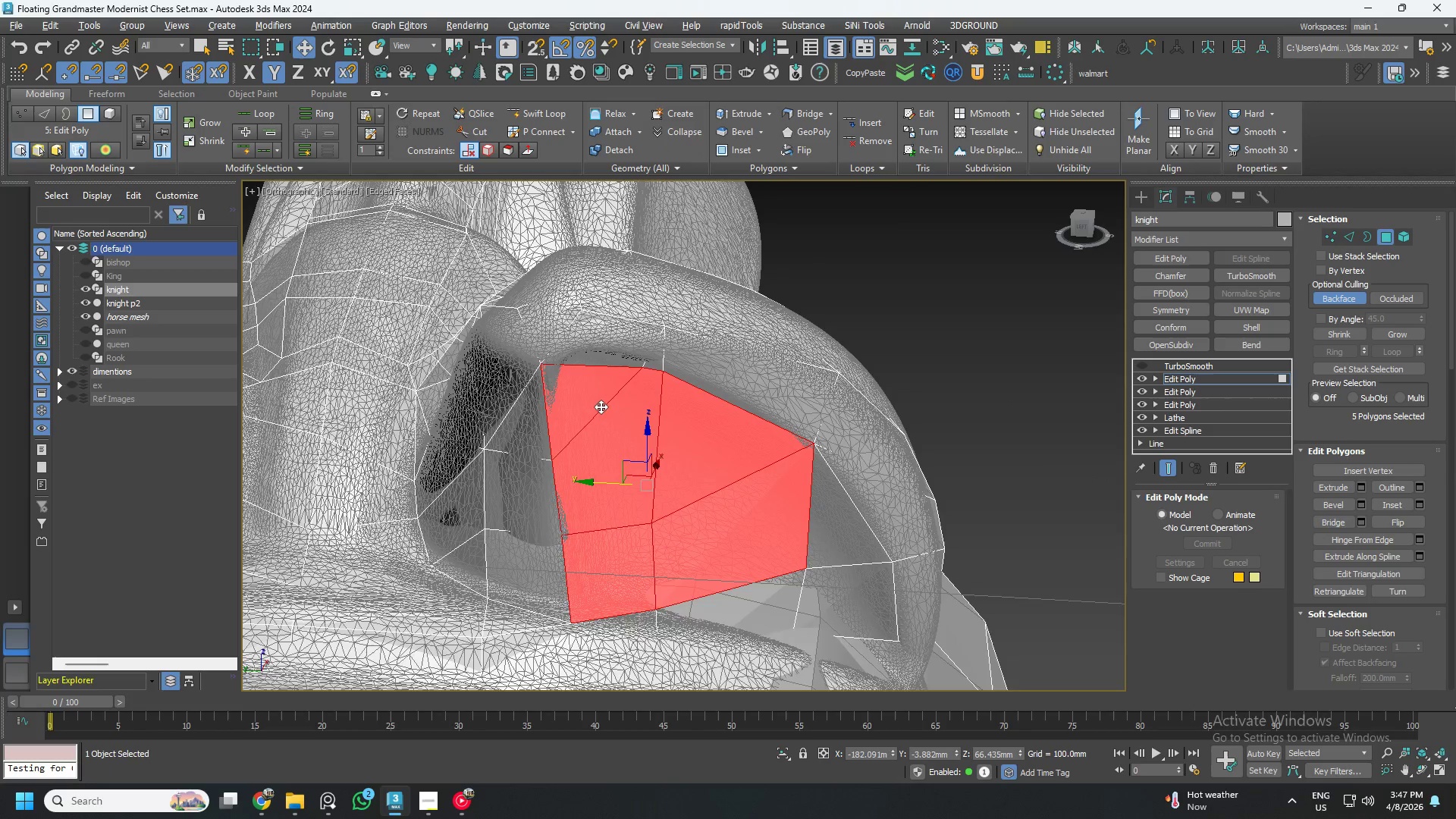 
hold_key(key=AltLeft, duration=1.53)
 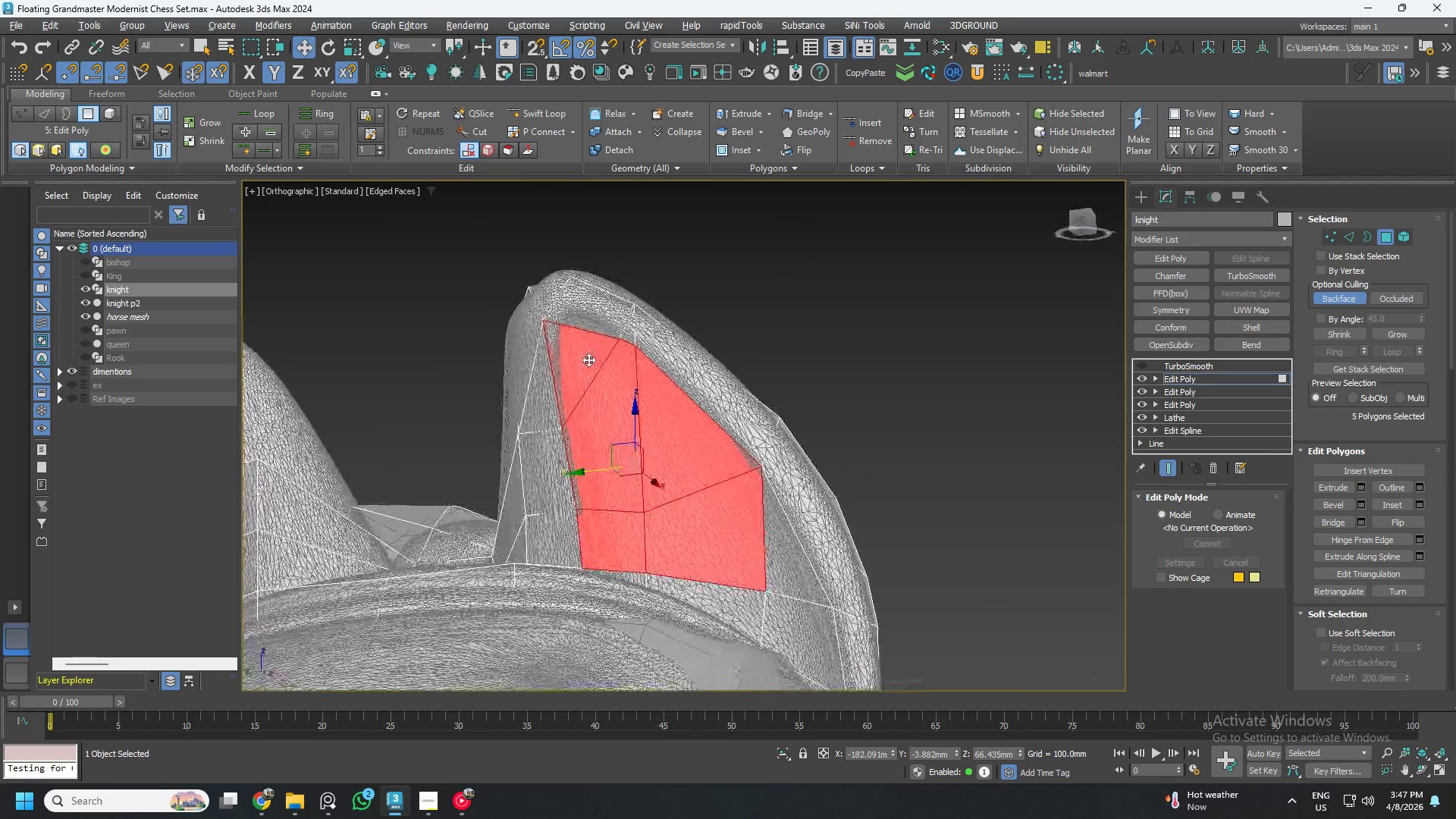 
scroll: coordinate [605, 419], scroll_direction: down, amount: 1.0
 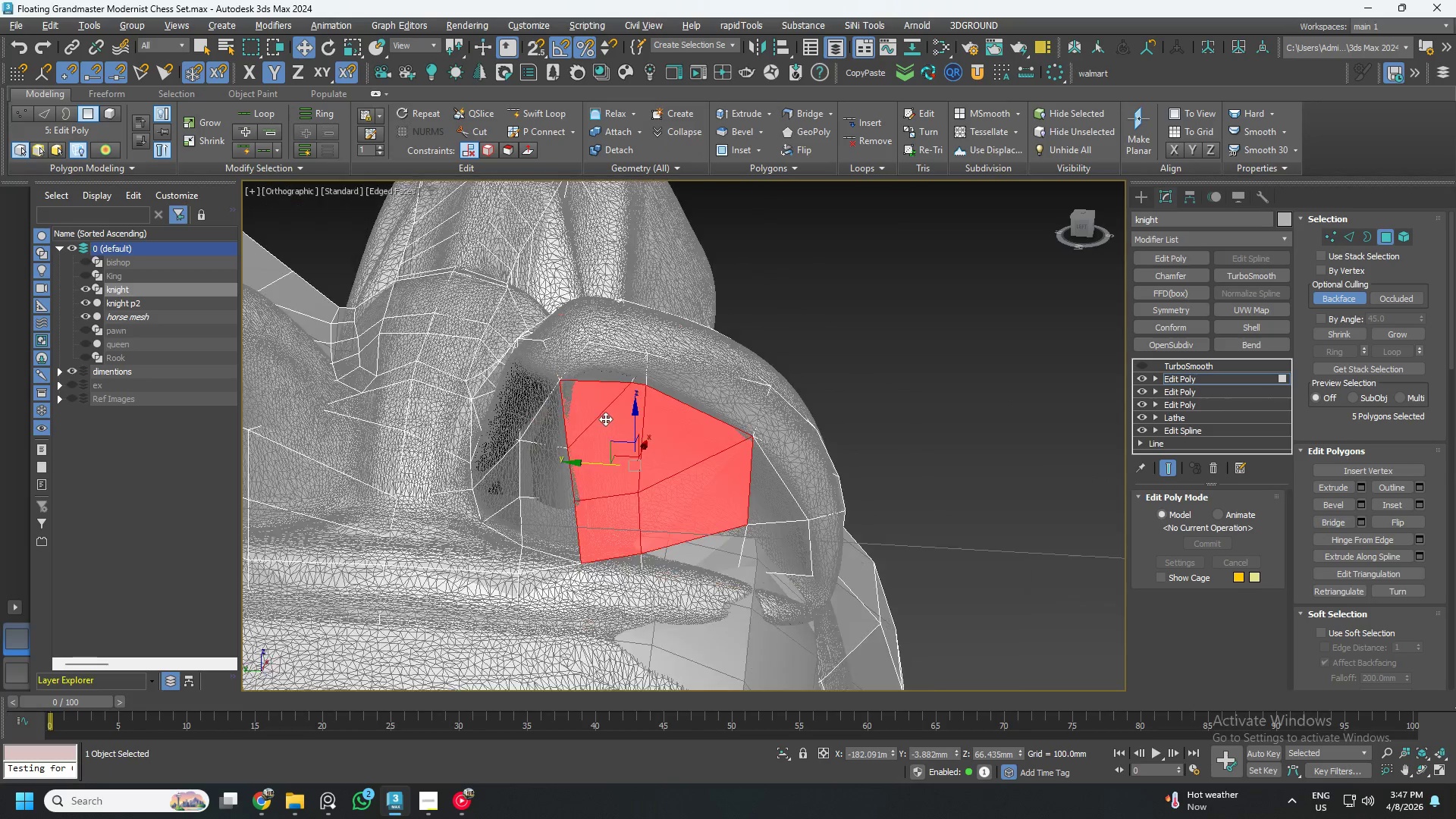 
key(Alt+AltLeft)
 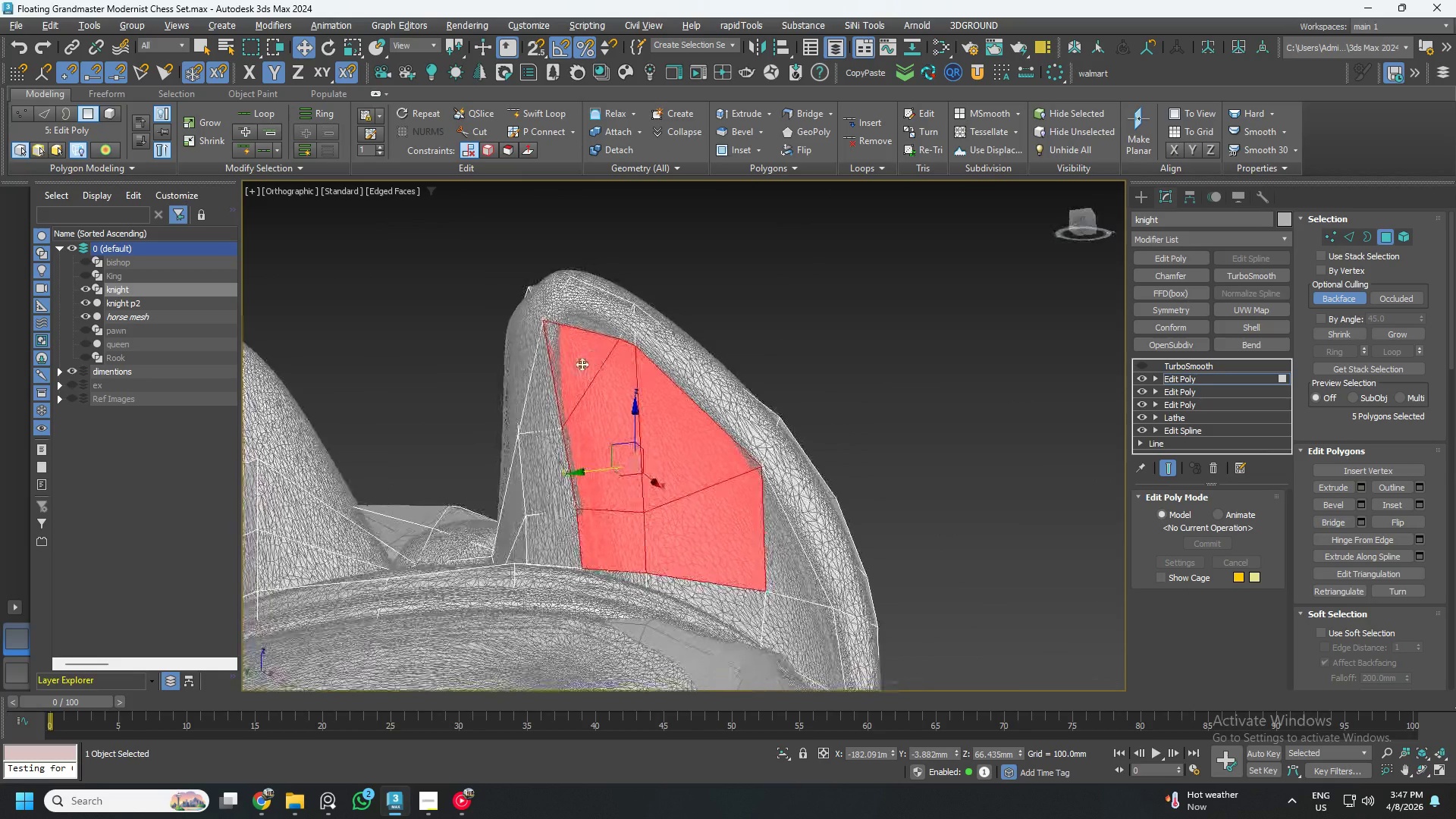 
key(Alt+AltLeft)
 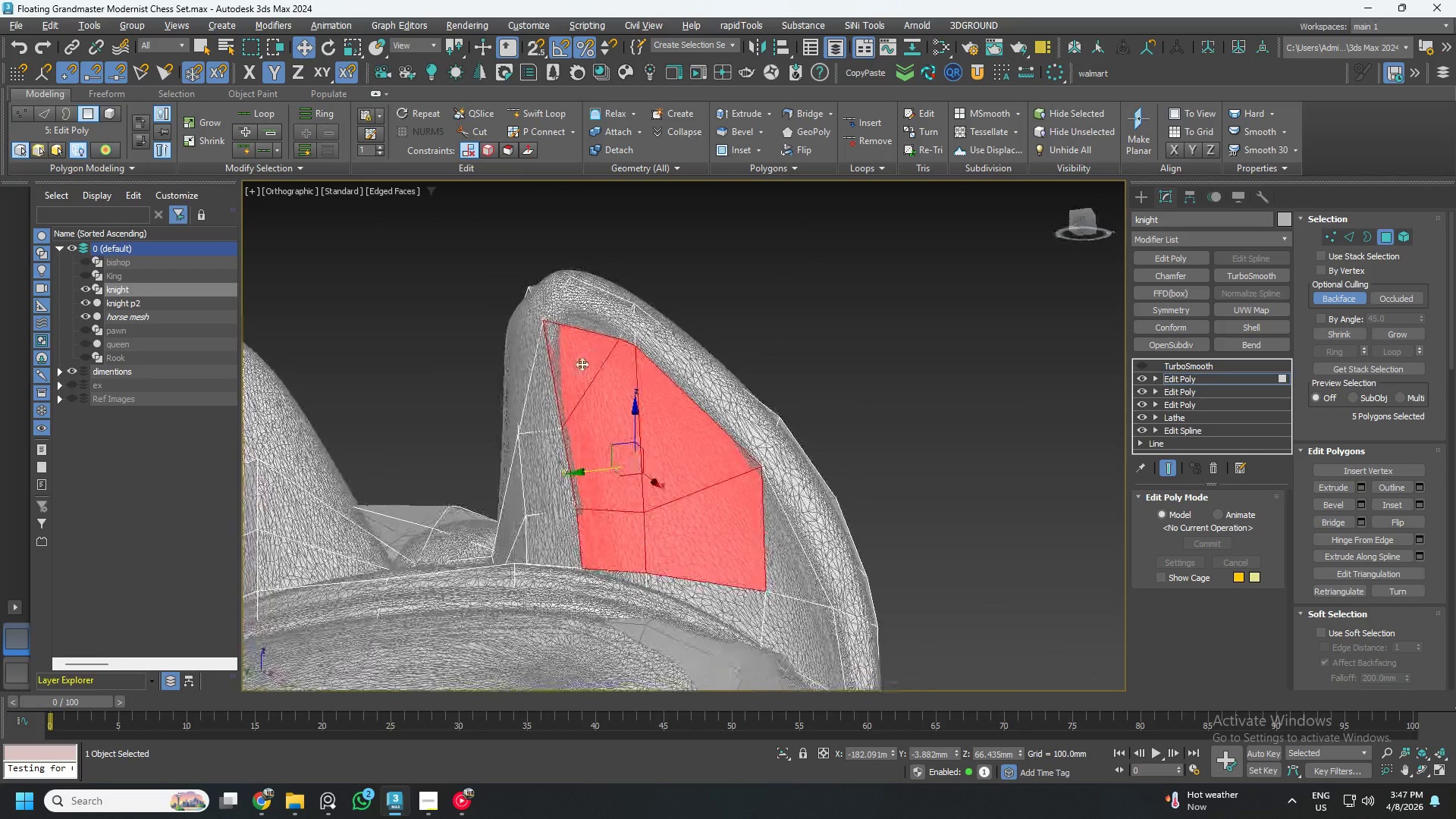 
key(Alt+AltLeft)
 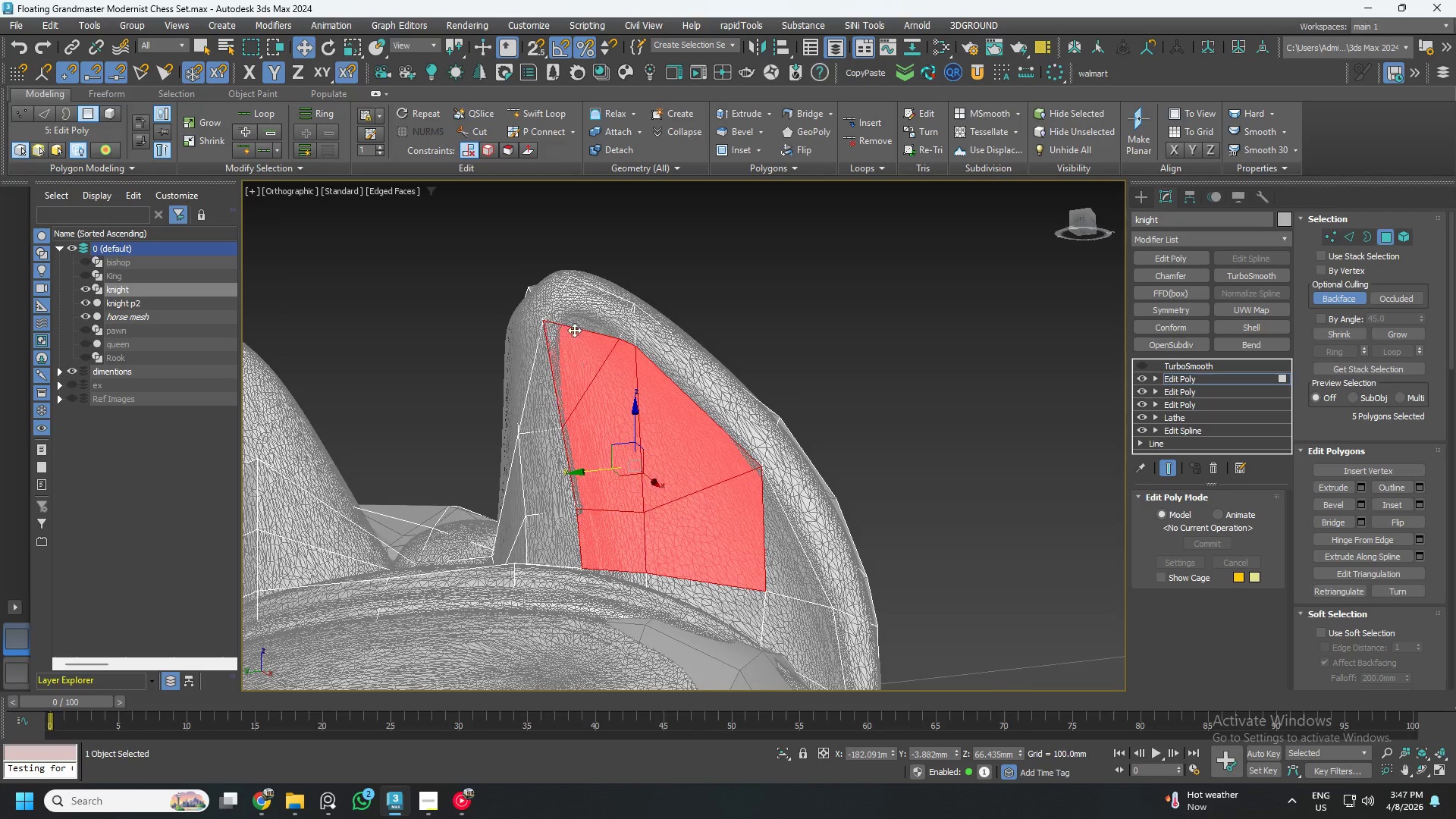 
key(1)
 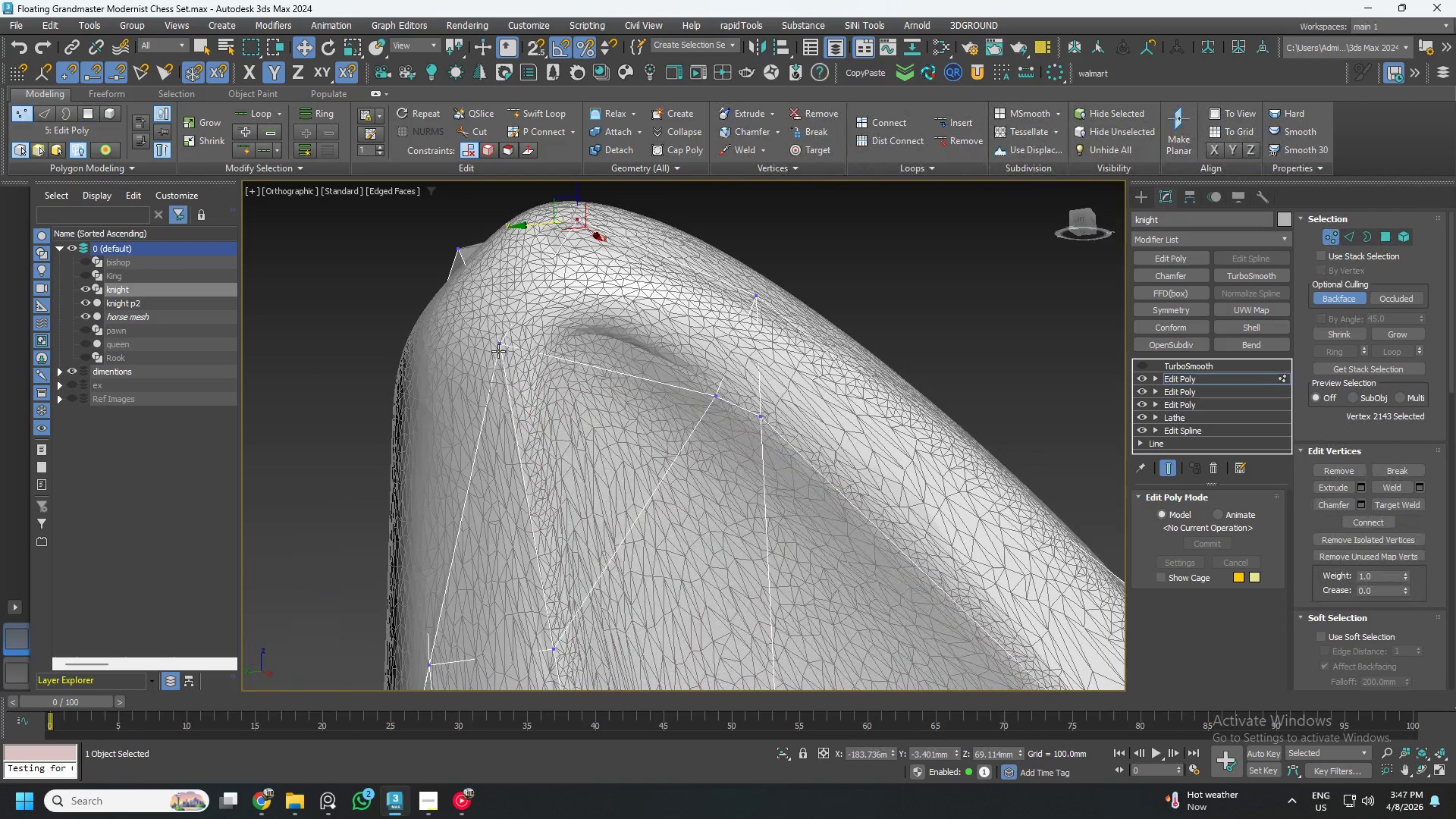 
scroll: coordinate [566, 307], scroll_direction: up, amount: 3.0
 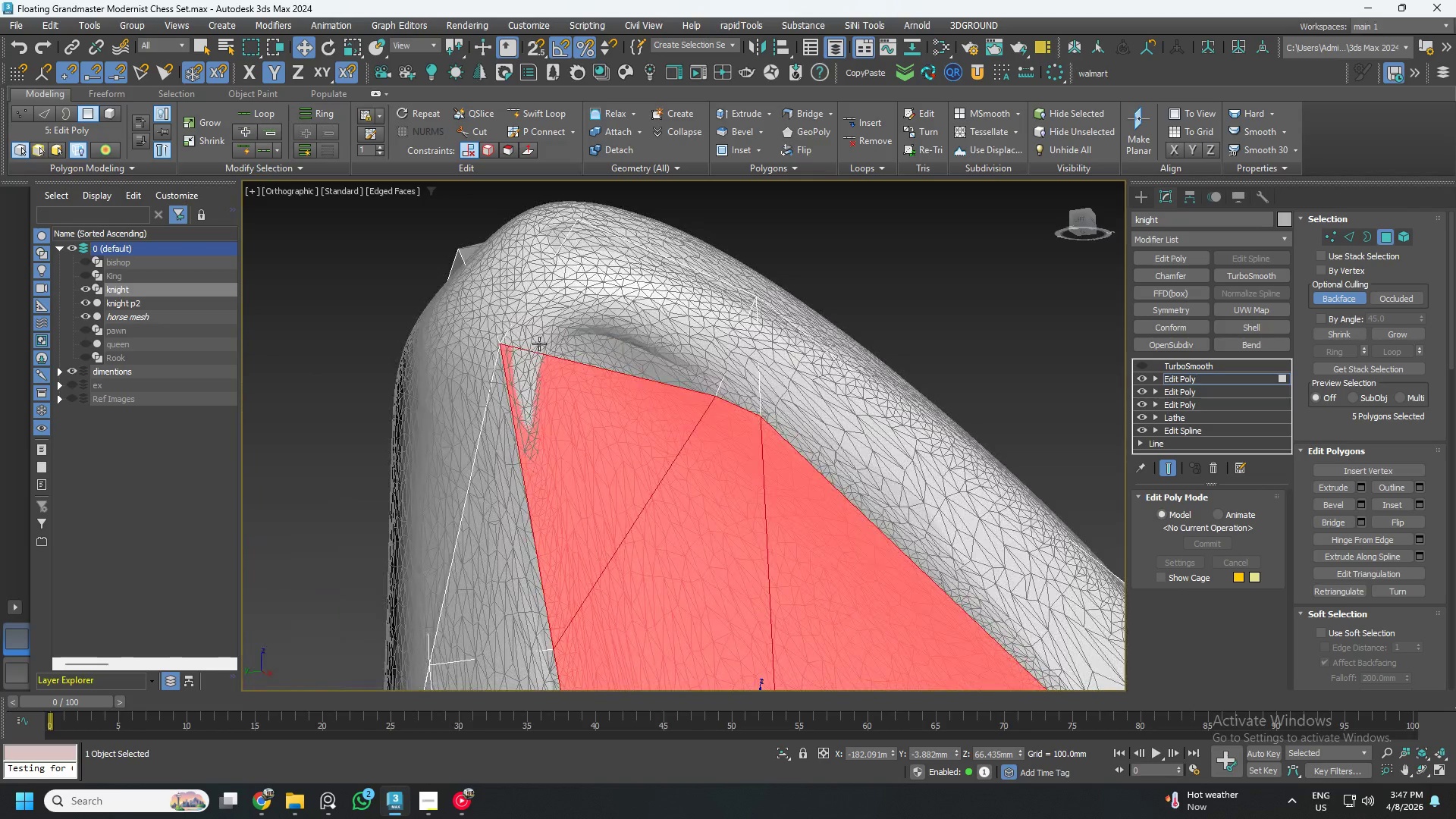 
left_click([498, 350])
 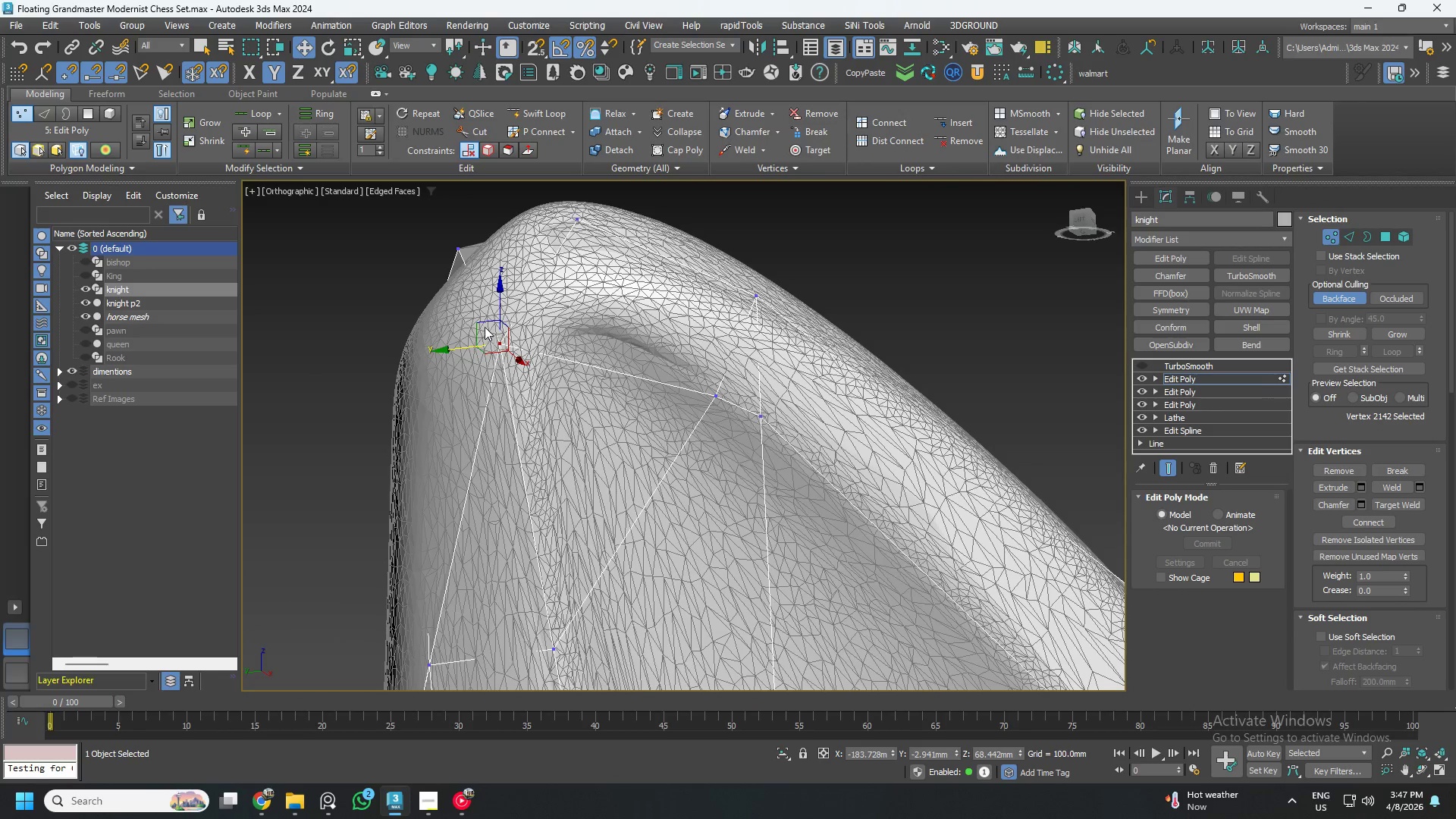 
left_click_drag(start_coordinate=[480, 321], to_coordinate=[518, 283])
 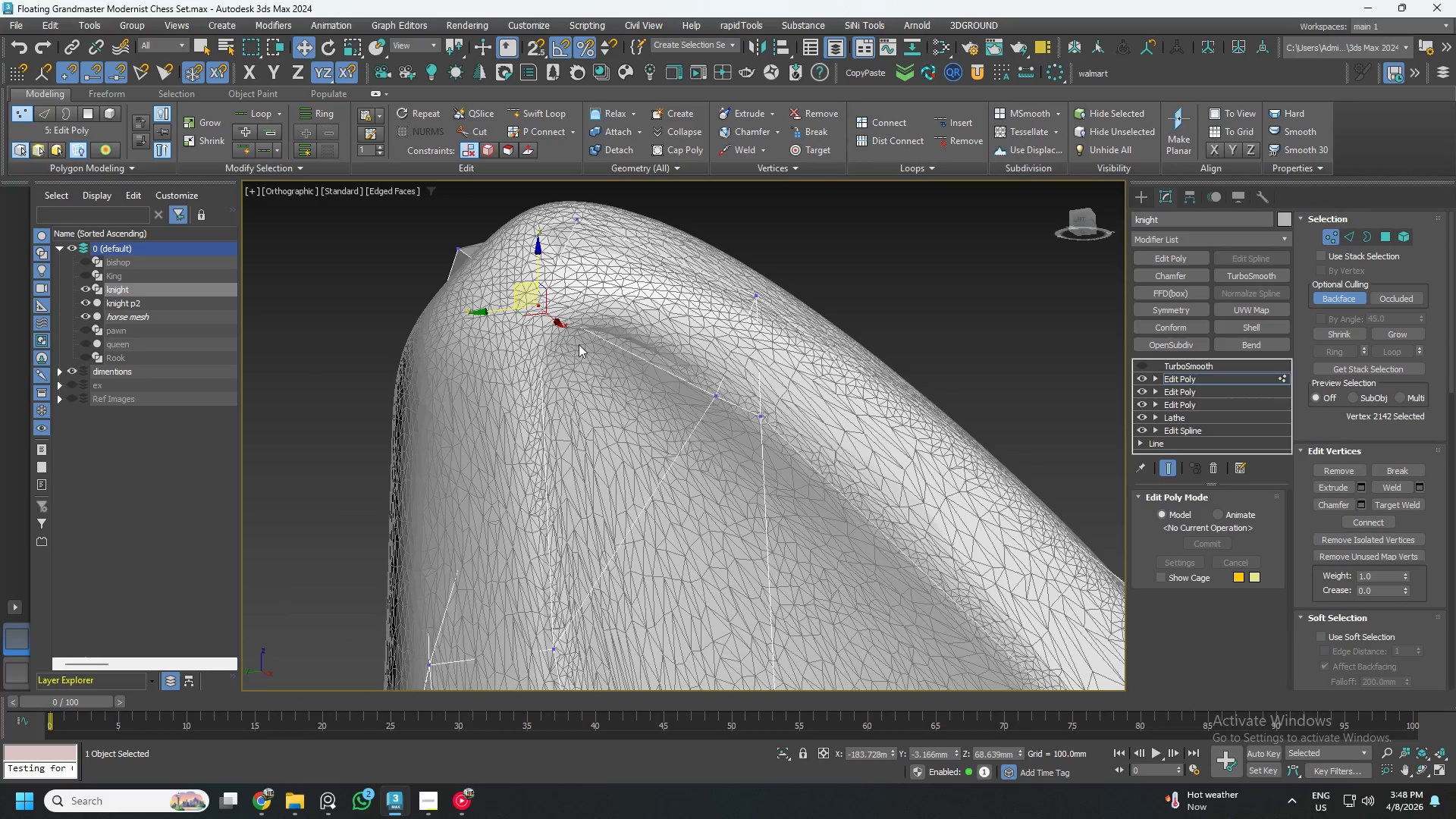 
scroll: coordinate [592, 350], scroll_direction: down, amount: 1.0
 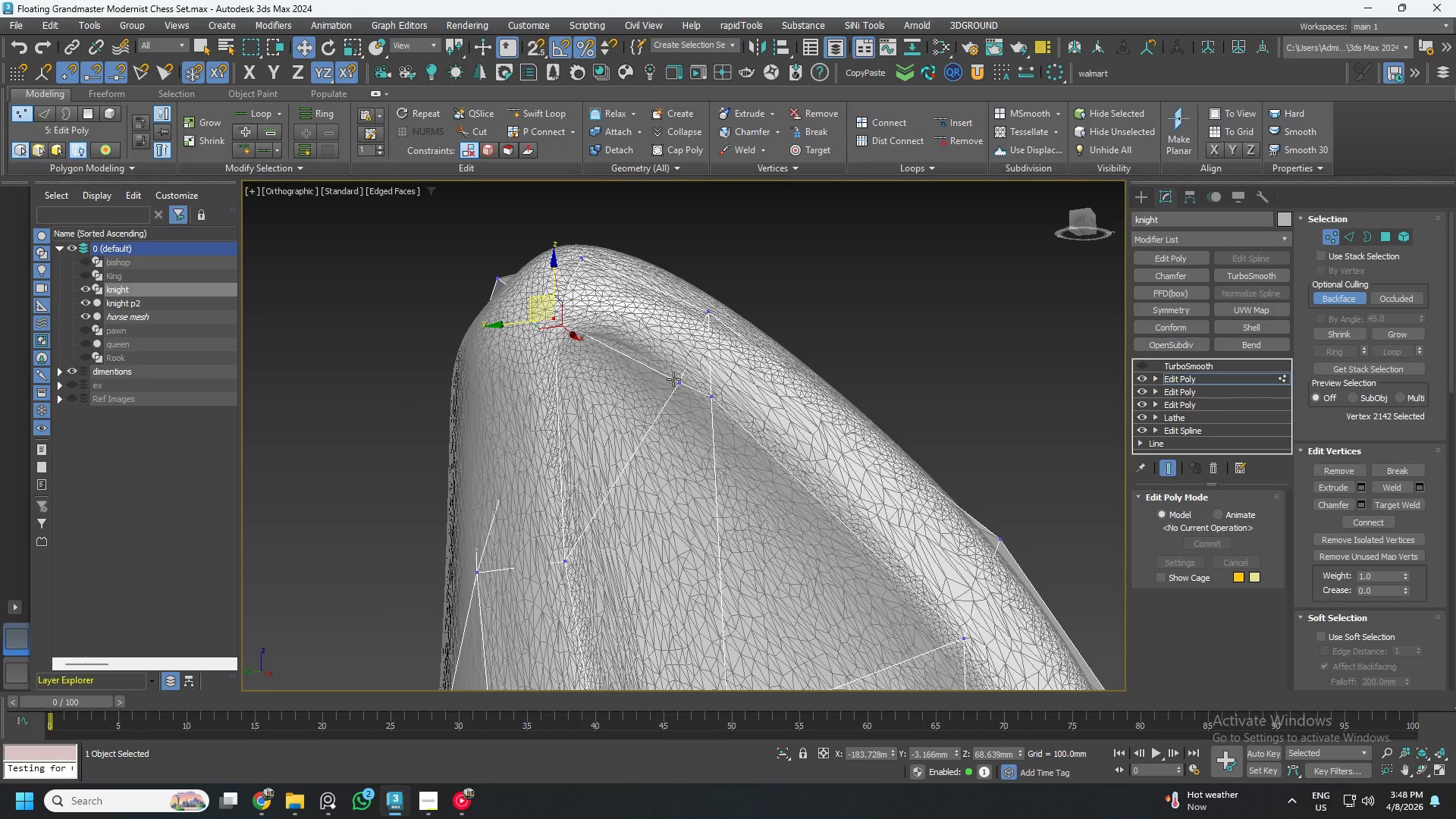 
left_click([670, 377])
 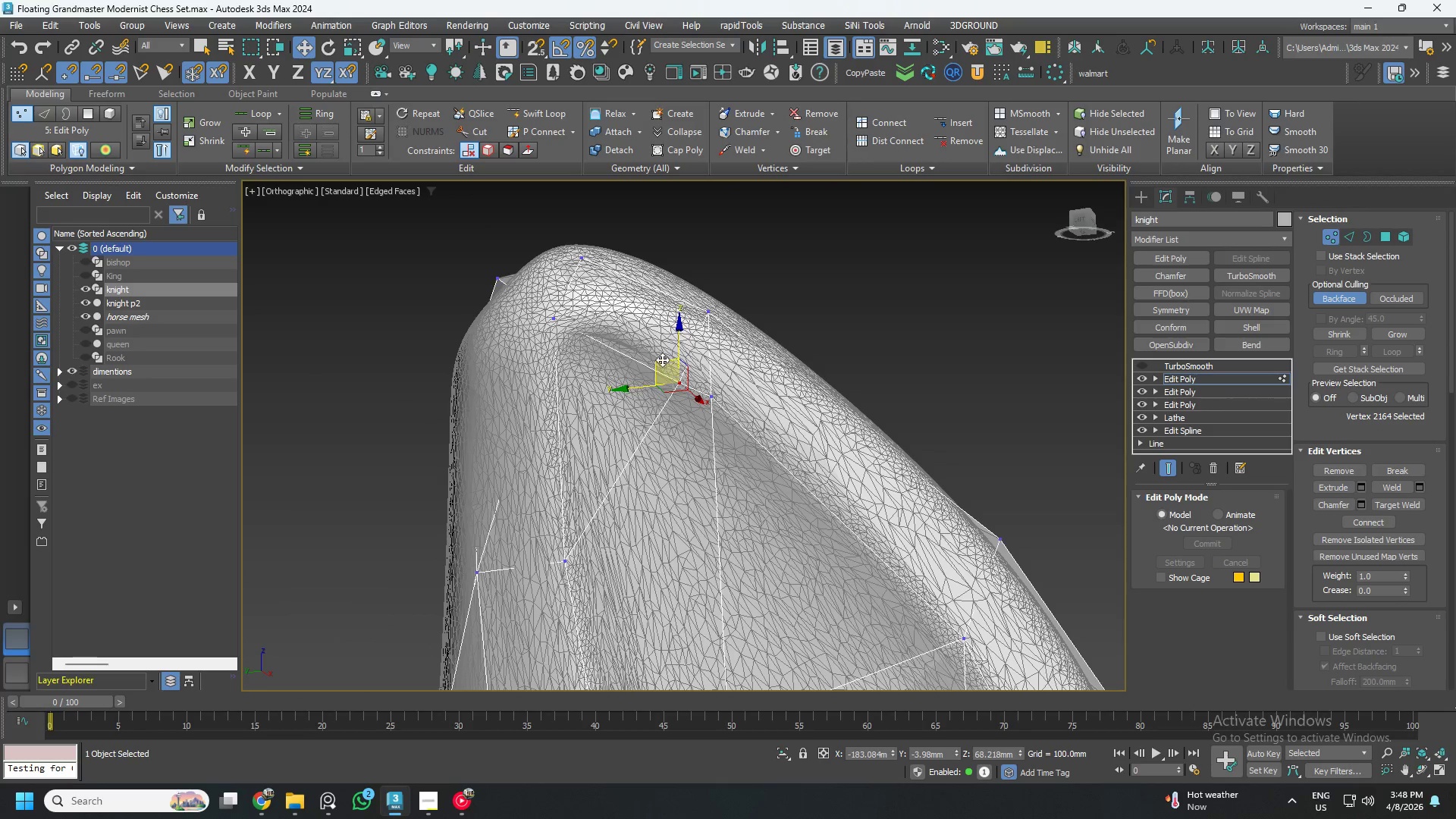 
left_click_drag(start_coordinate=[662, 359], to_coordinate=[652, 337])
 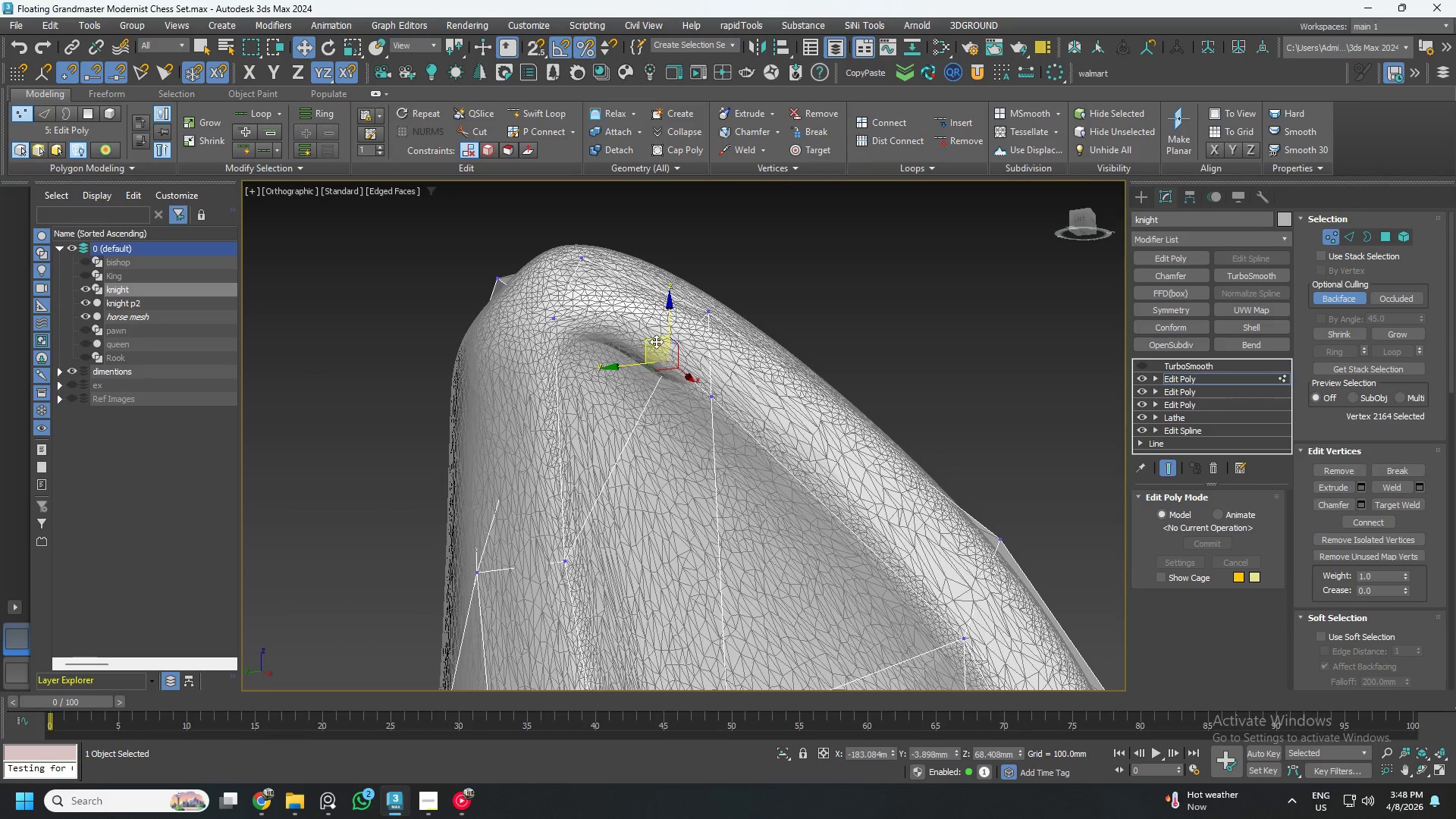 
hold_key(key=AltLeft, duration=0.62)
 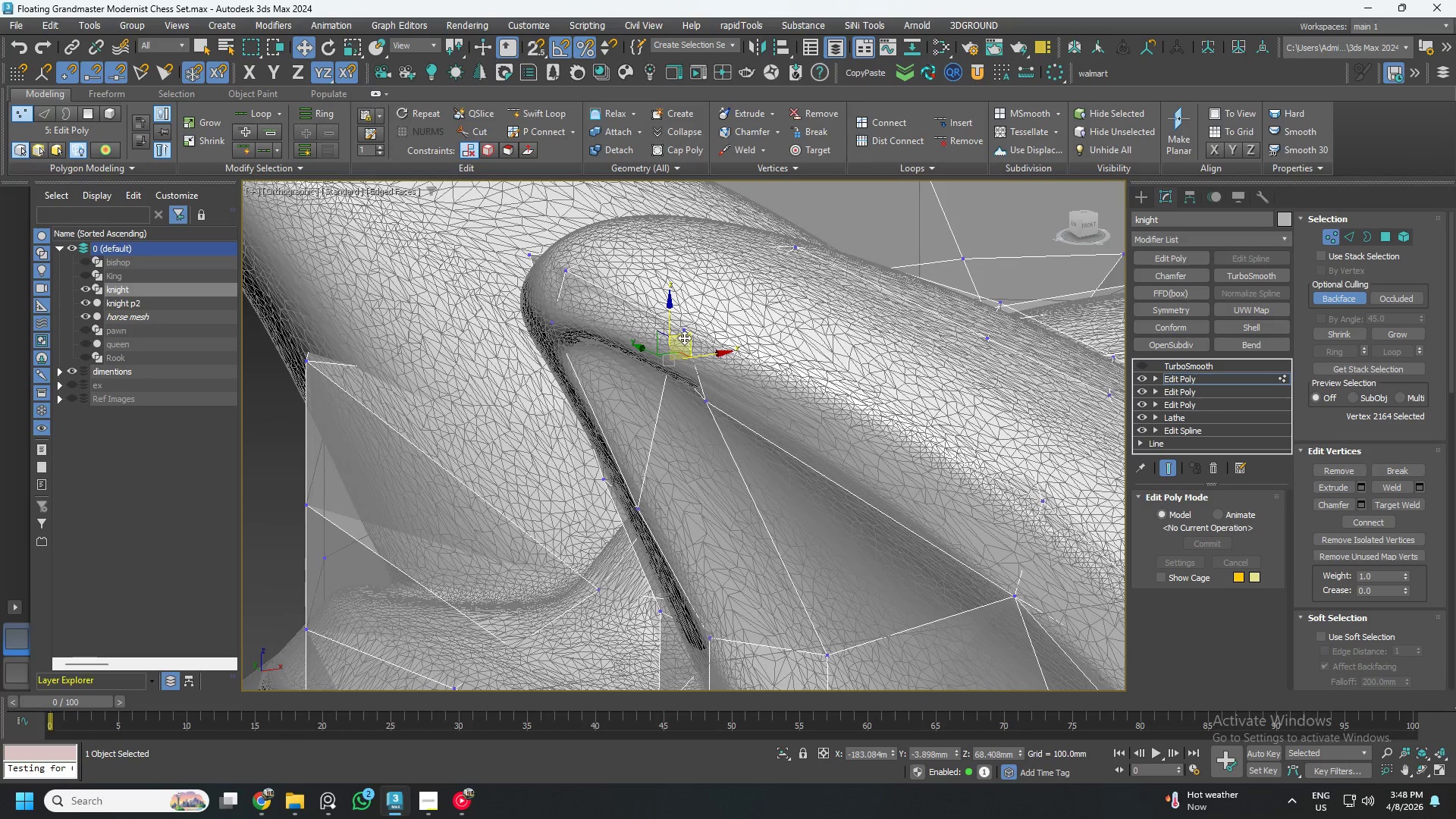 
hold_key(key=AltLeft, duration=1.5)
 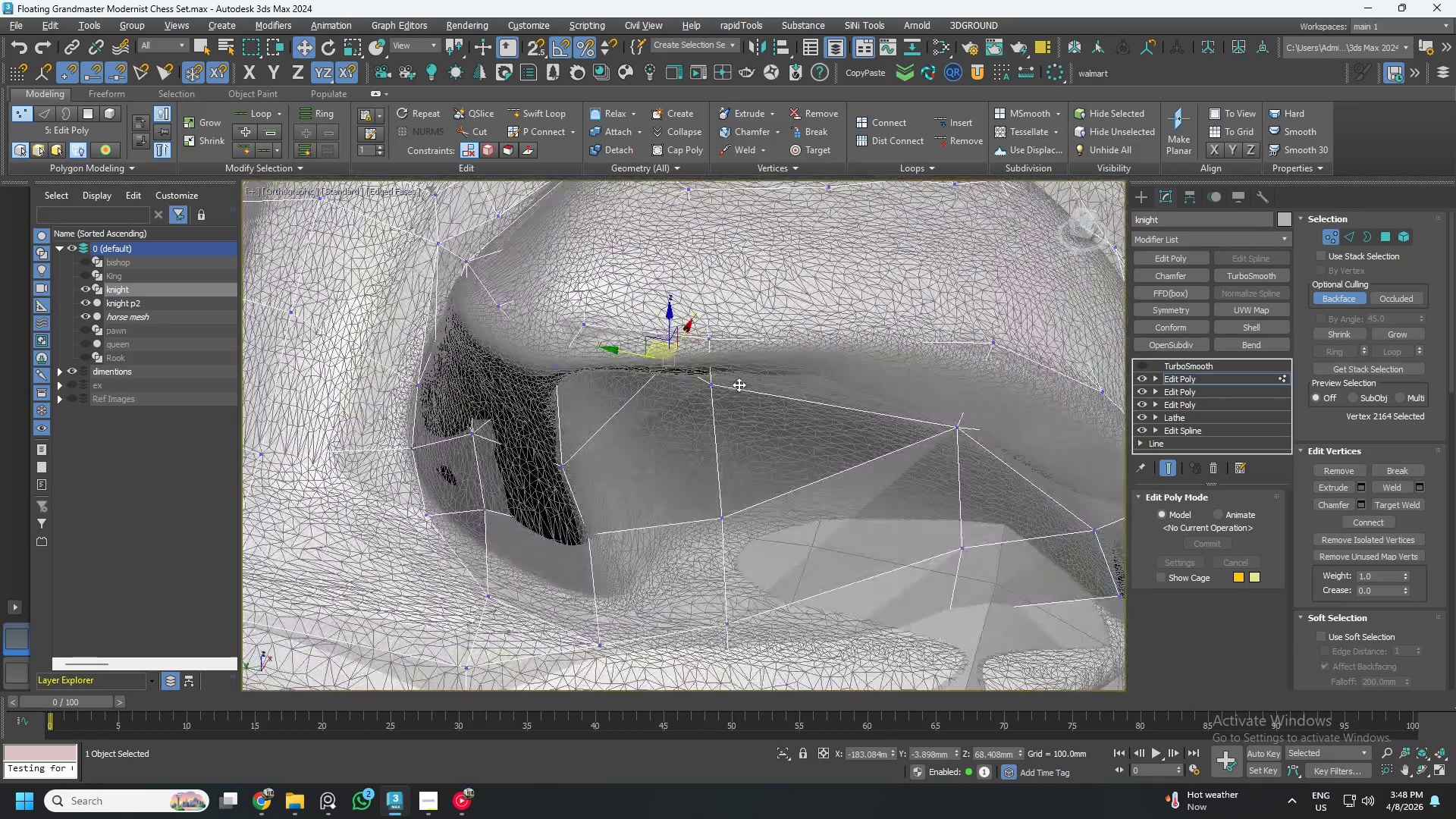 
hold_key(key=AltLeft, duration=0.66)
 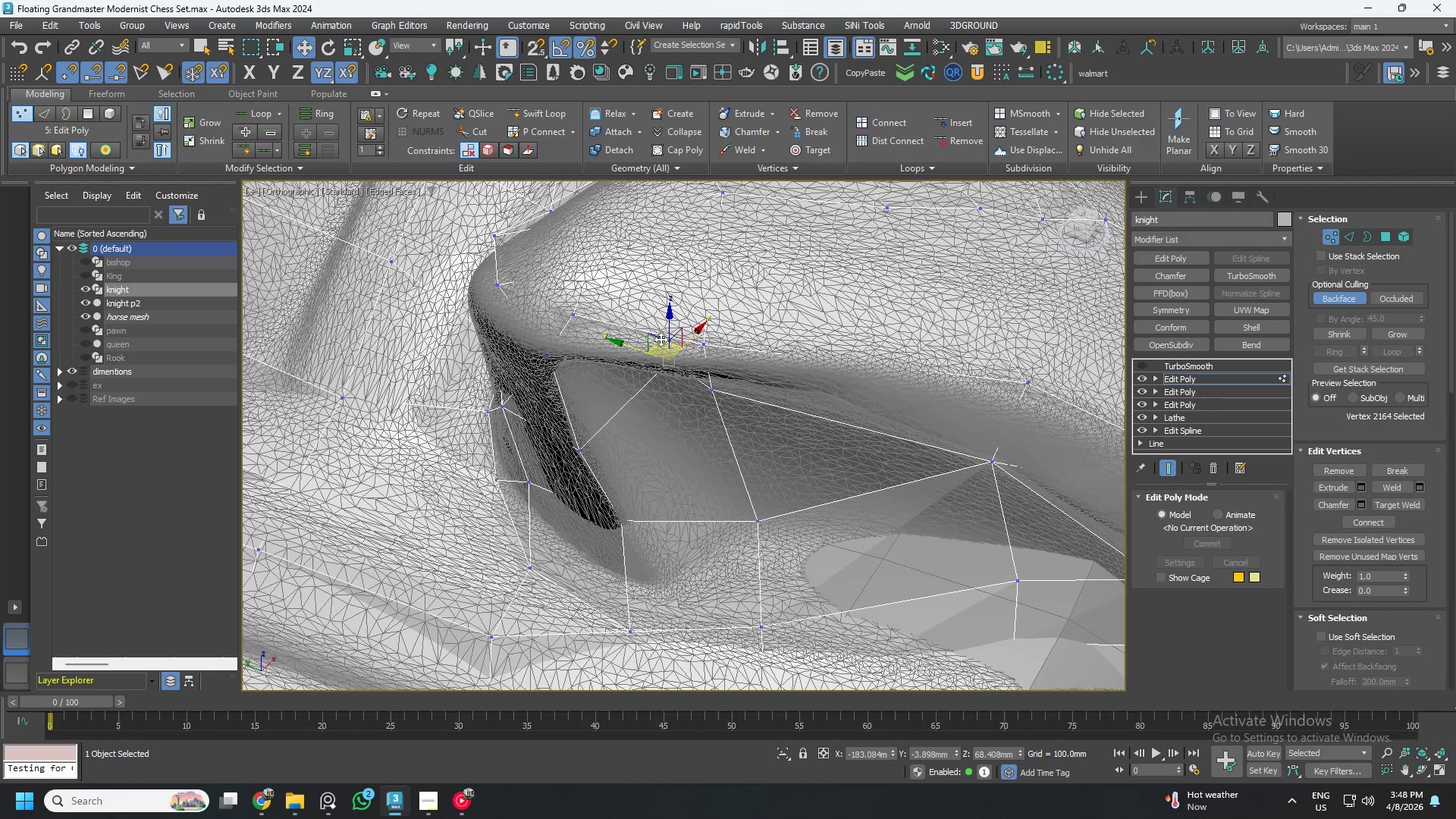 
left_click_drag(start_coordinate=[661, 339], to_coordinate=[629, 350])
 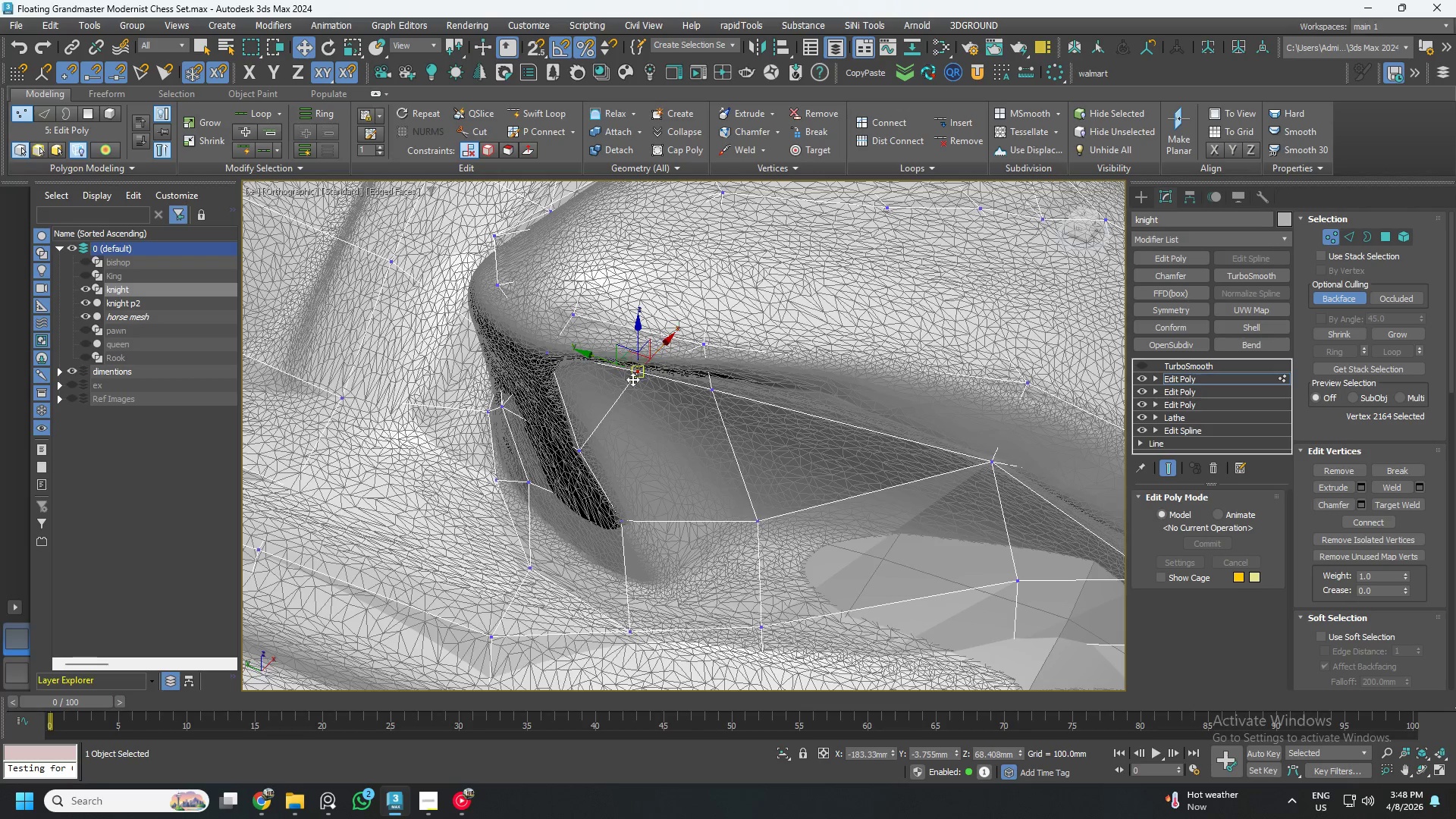 
hold_key(key=AltLeft, duration=0.84)
 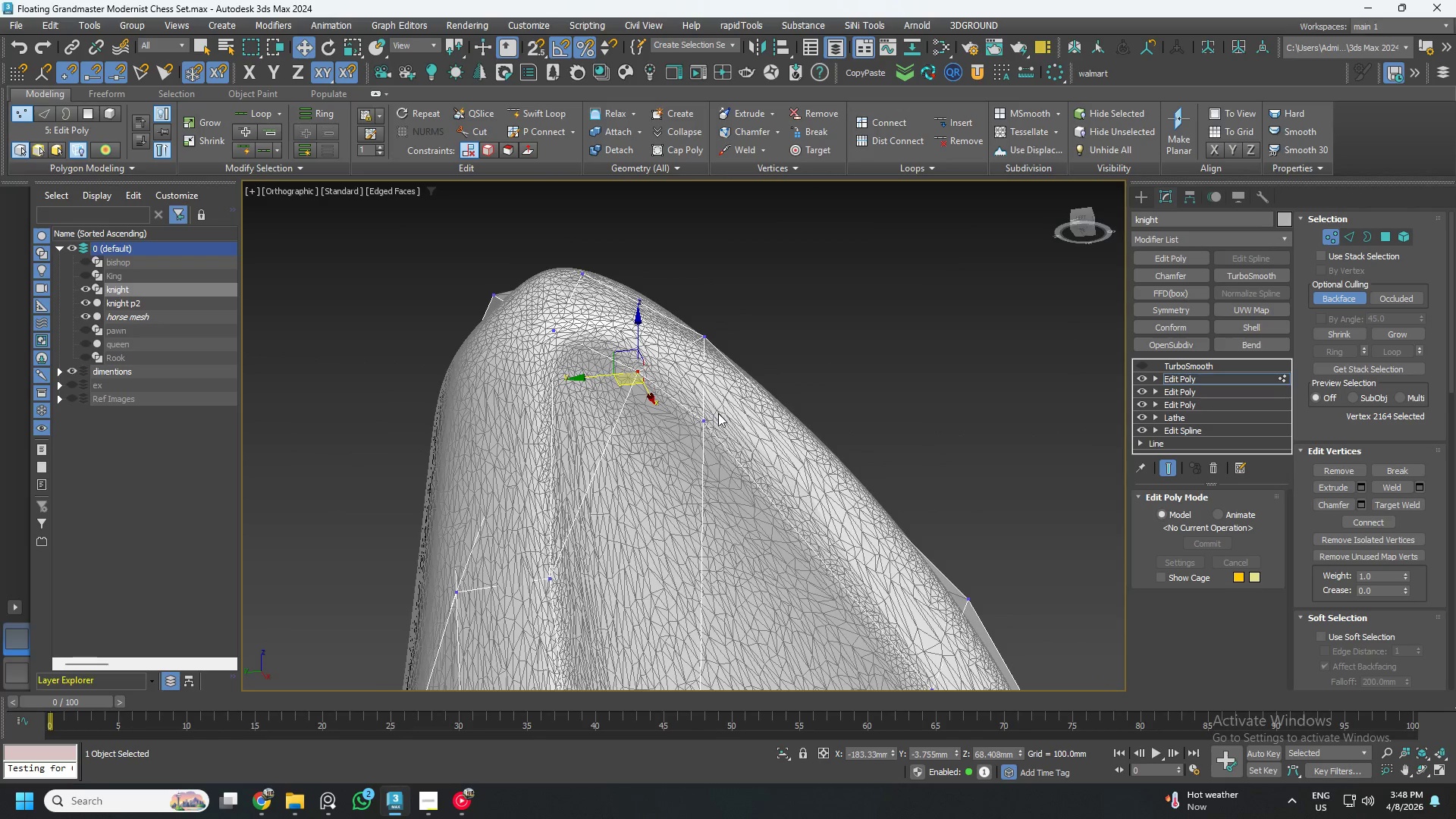 
hold_key(key=AltLeft, duration=1.38)
 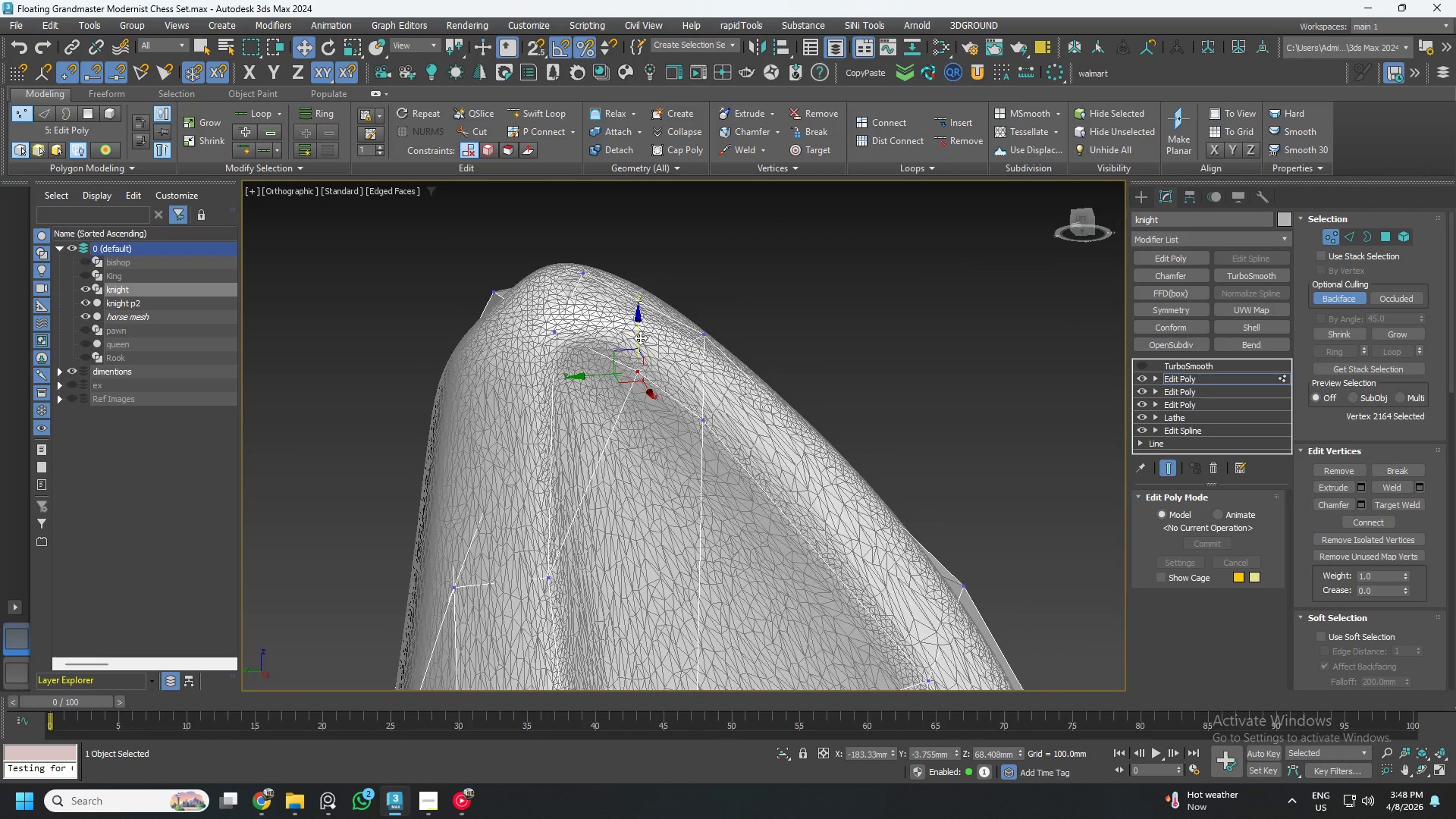 
left_click_drag(start_coordinate=[639, 336], to_coordinate=[636, 328])
 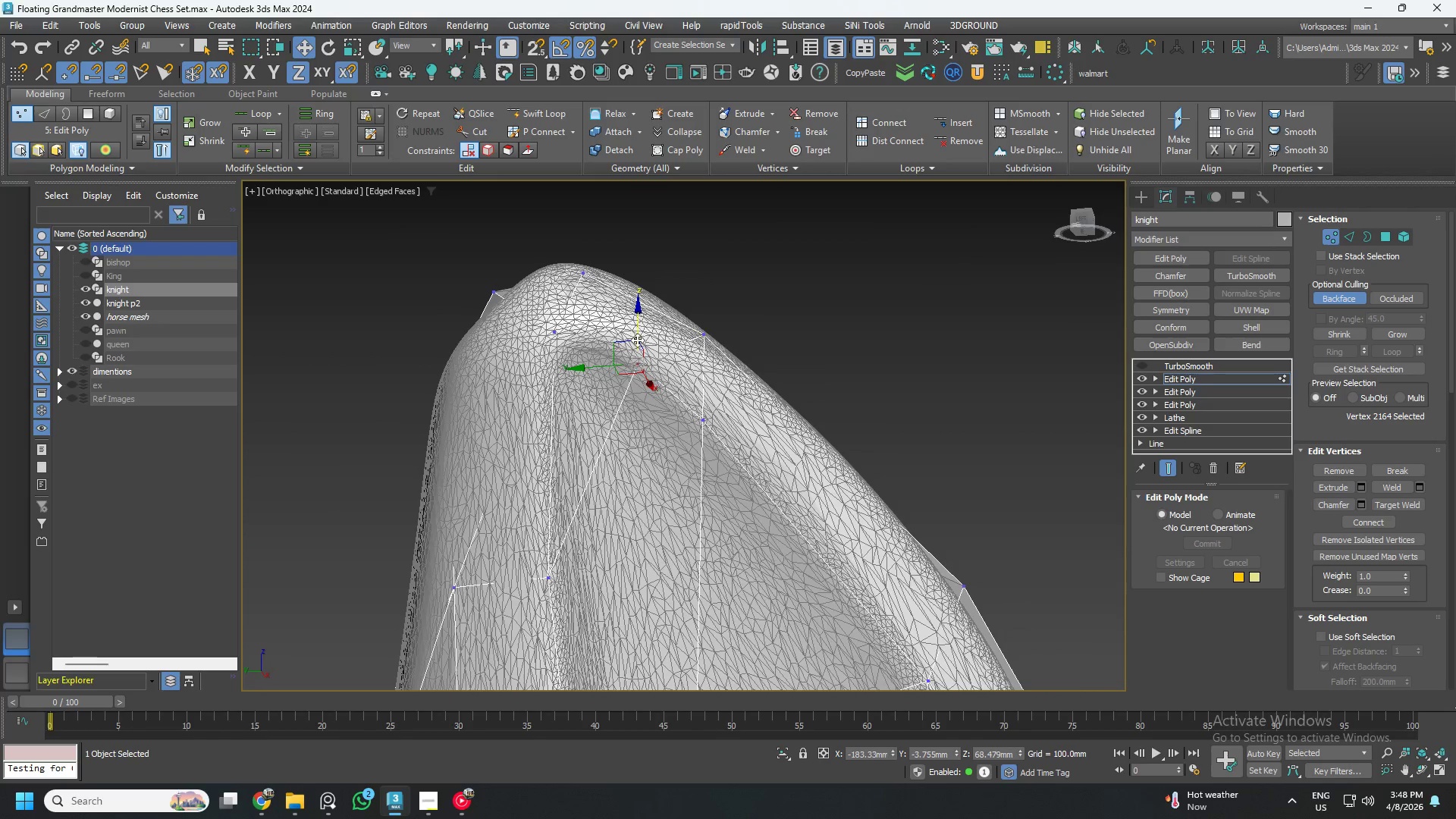 
hold_key(key=AltLeft, duration=0.53)
 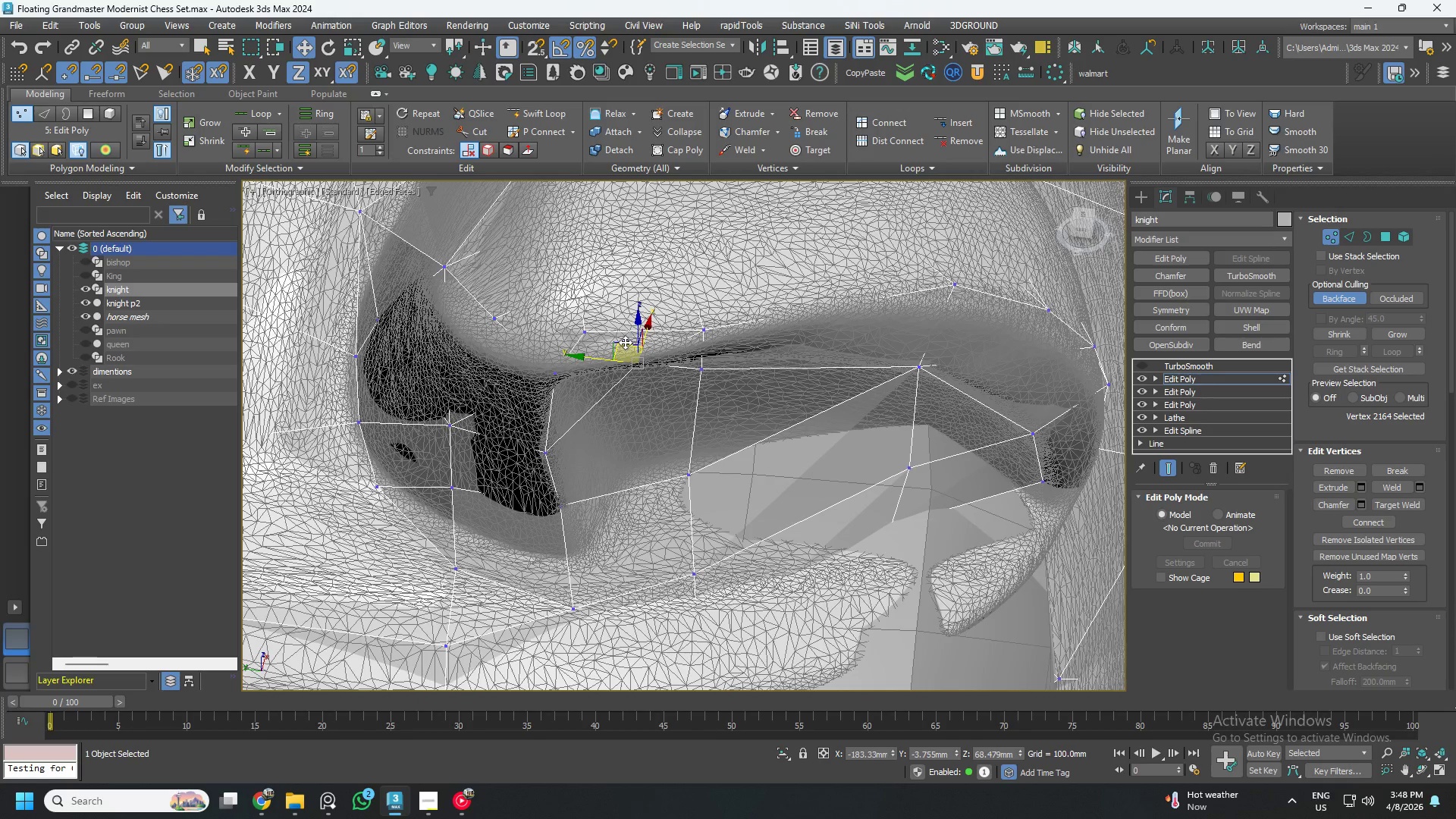 
left_click_drag(start_coordinate=[625, 342], to_coordinate=[629, 347])
 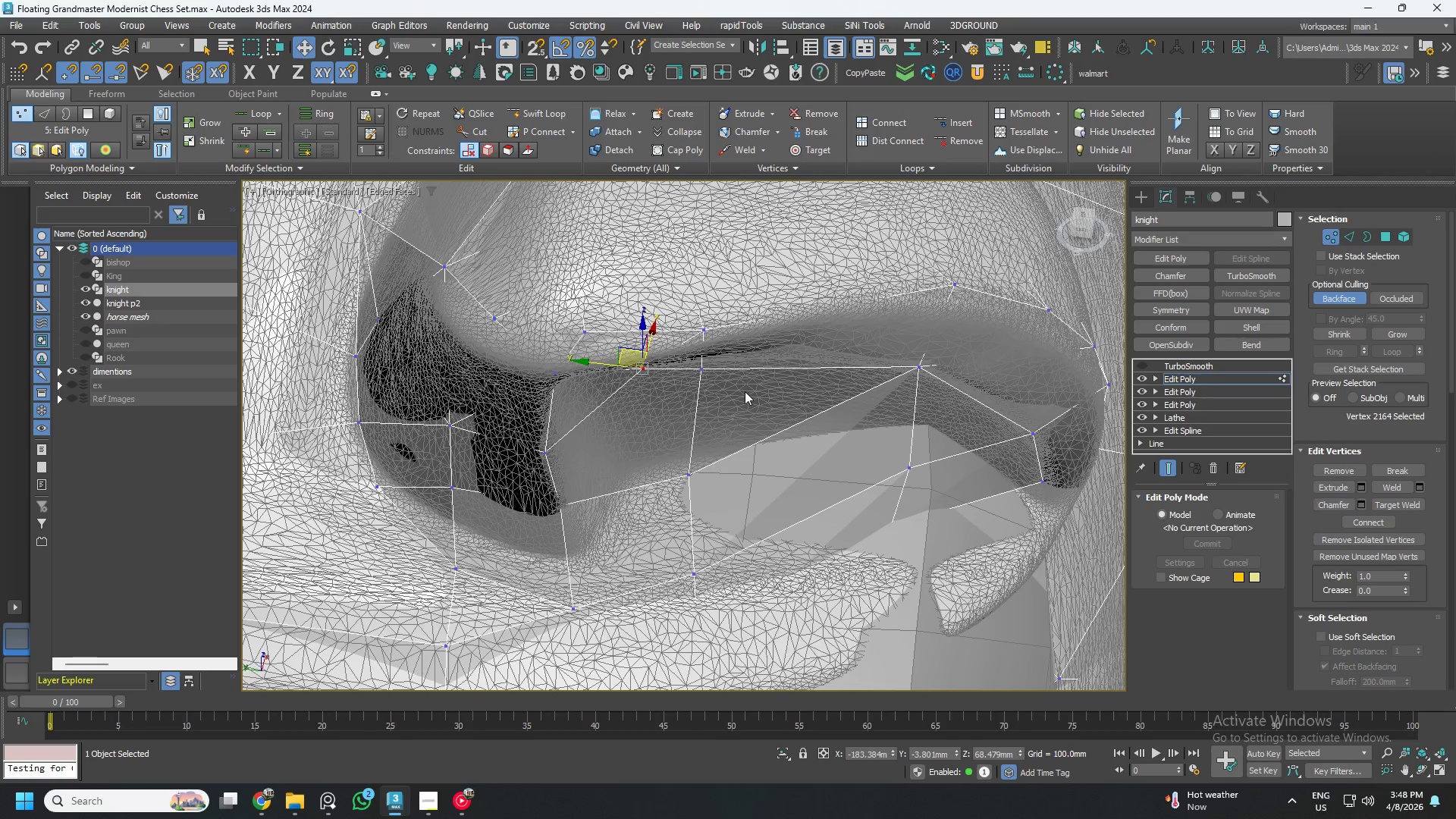 
hold_key(key=AltLeft, duration=0.36)
 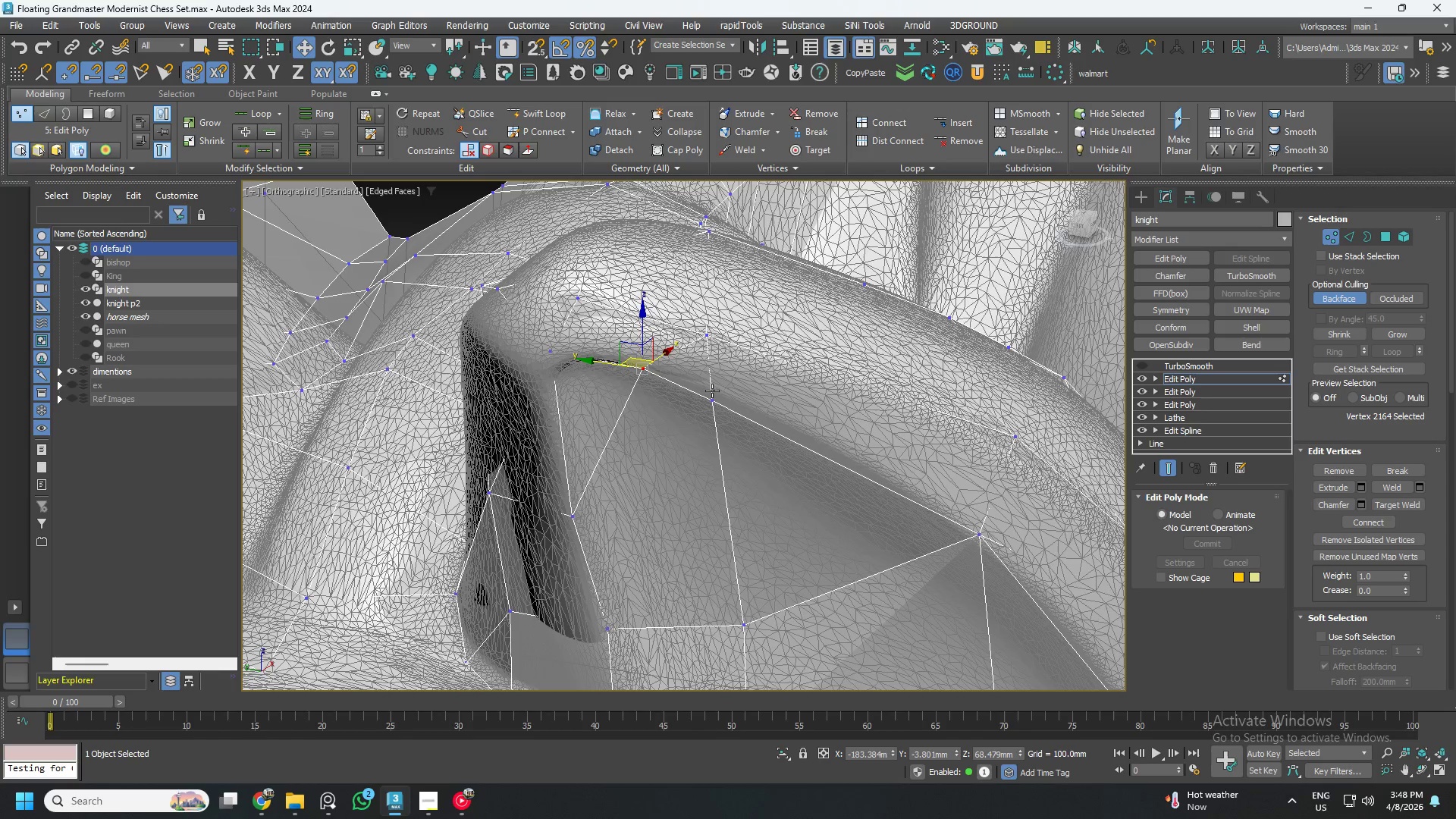 
left_click([712, 393])
 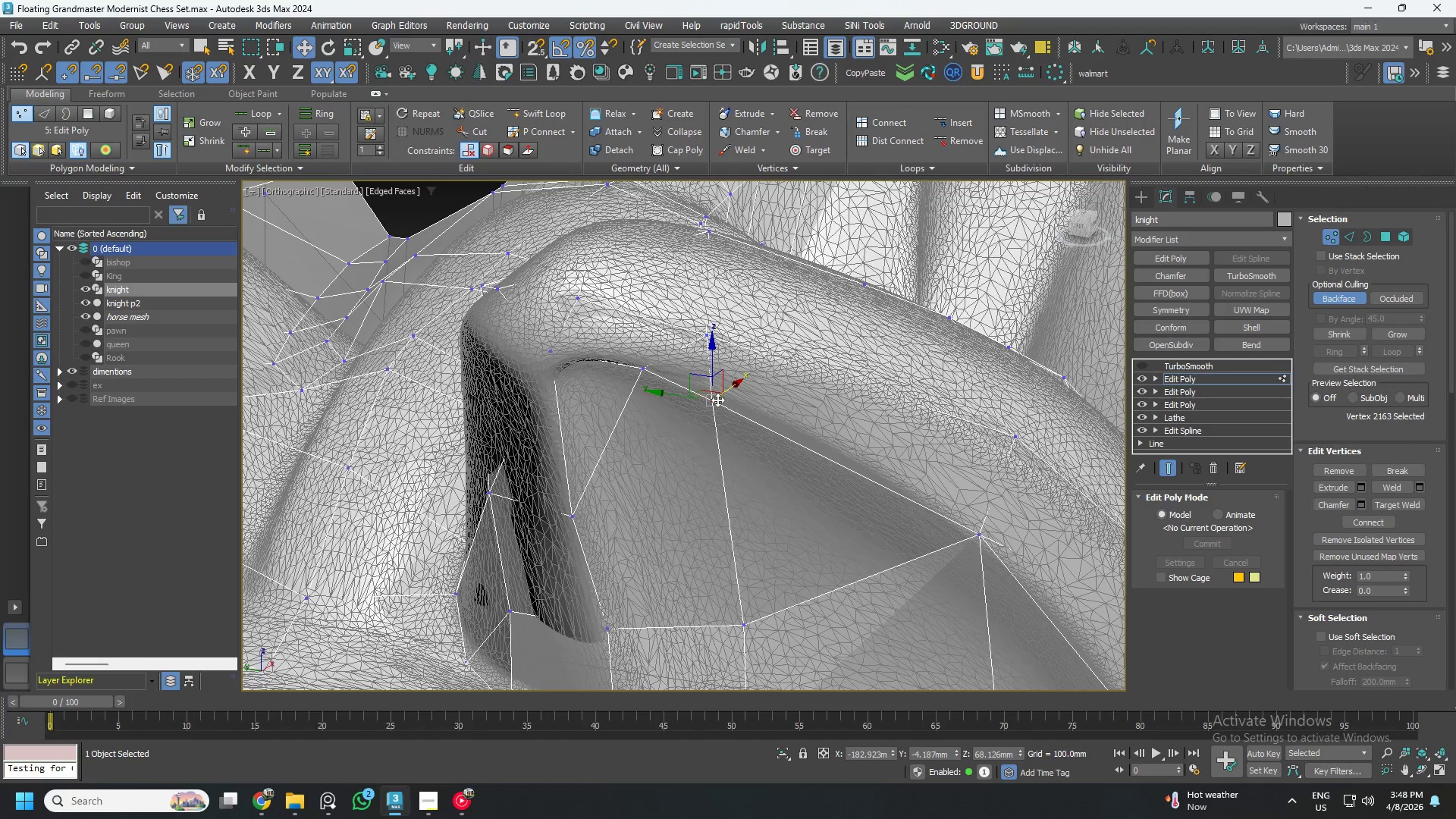 
hold_key(key=AltLeft, duration=0.55)
 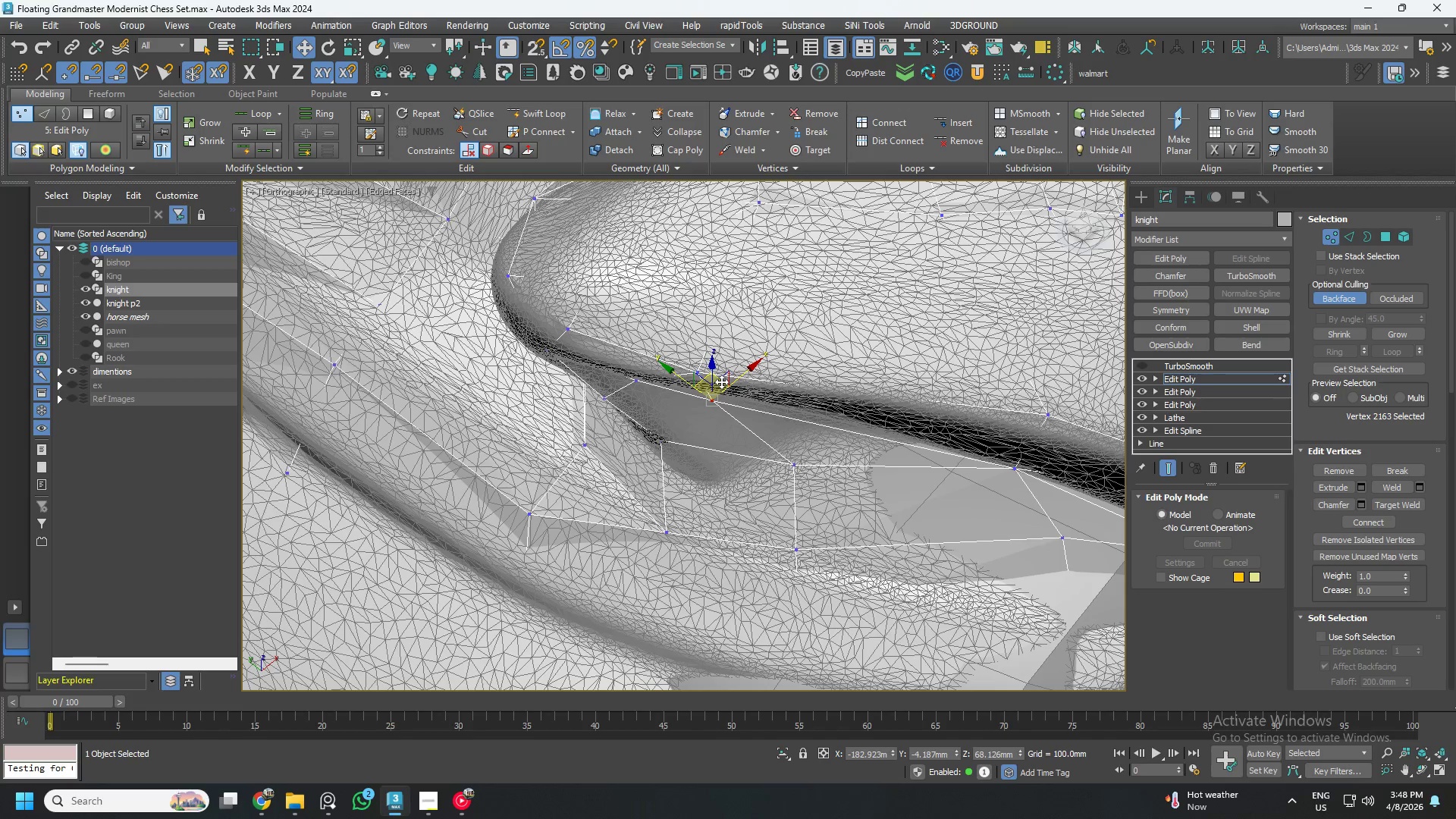 
left_click_drag(start_coordinate=[721, 381], to_coordinate=[804, 384])
 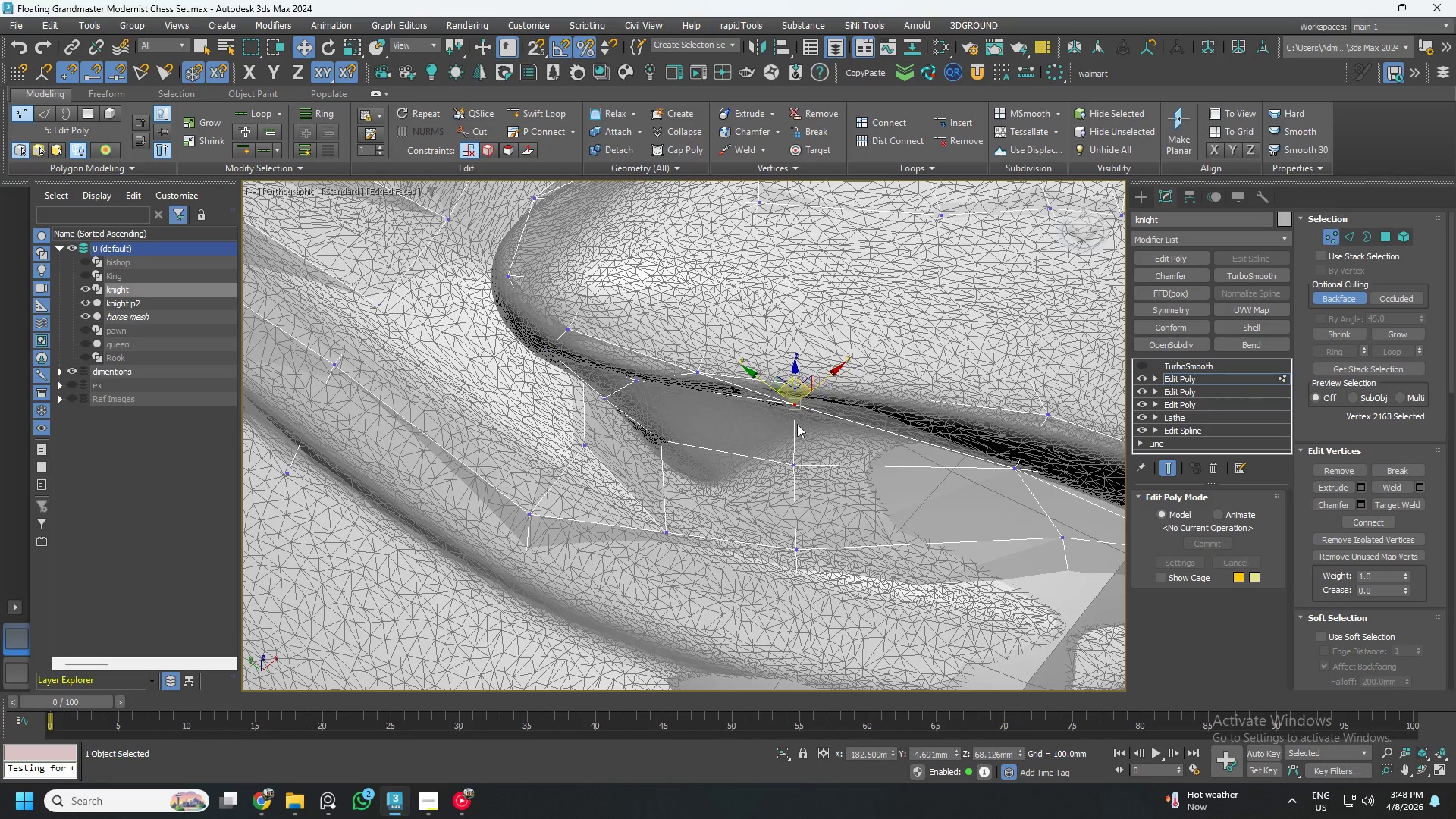 
hold_key(key=AltLeft, duration=0.69)
 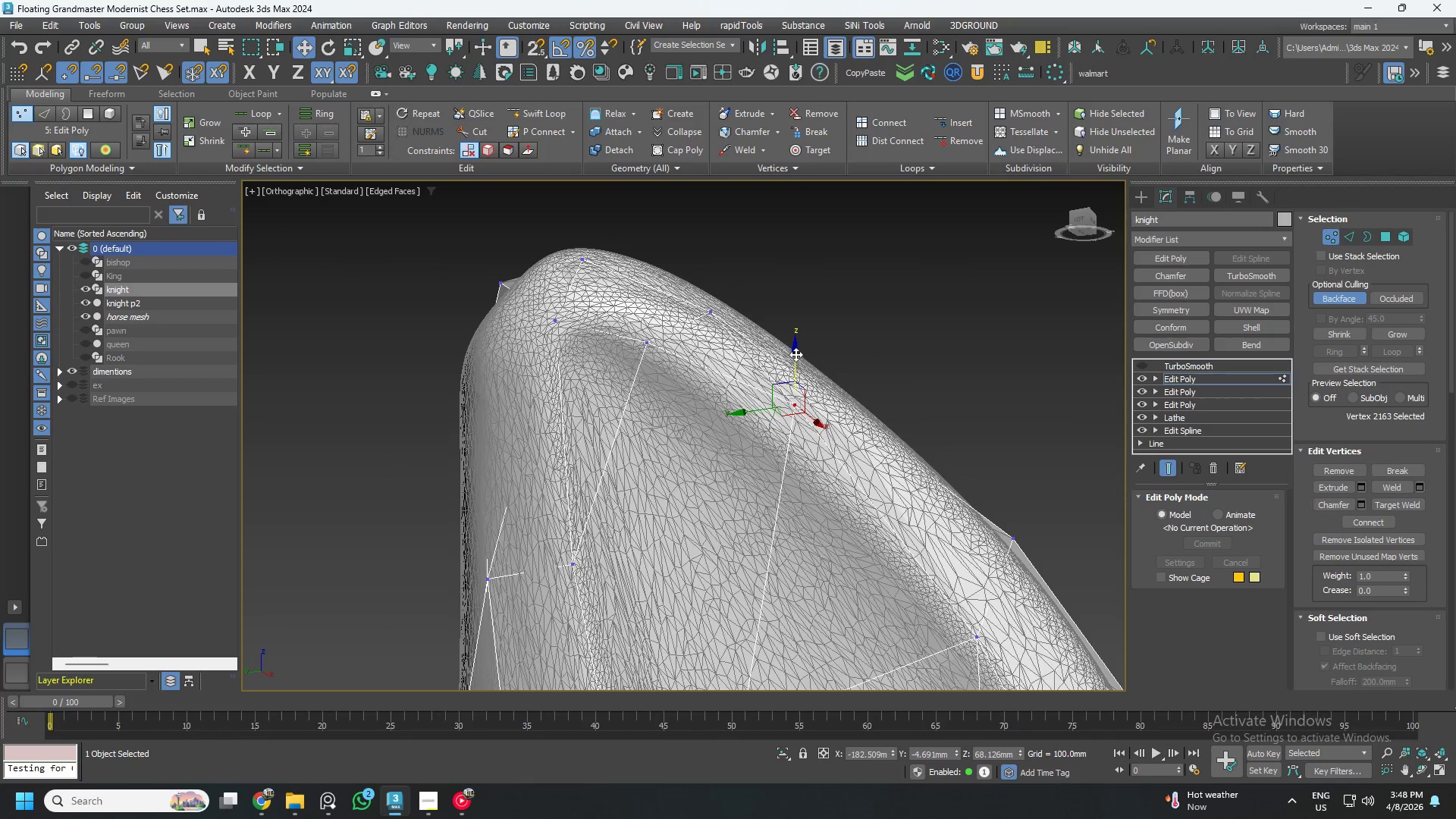 
left_click_drag(start_coordinate=[795, 354], to_coordinate=[792, 385])
 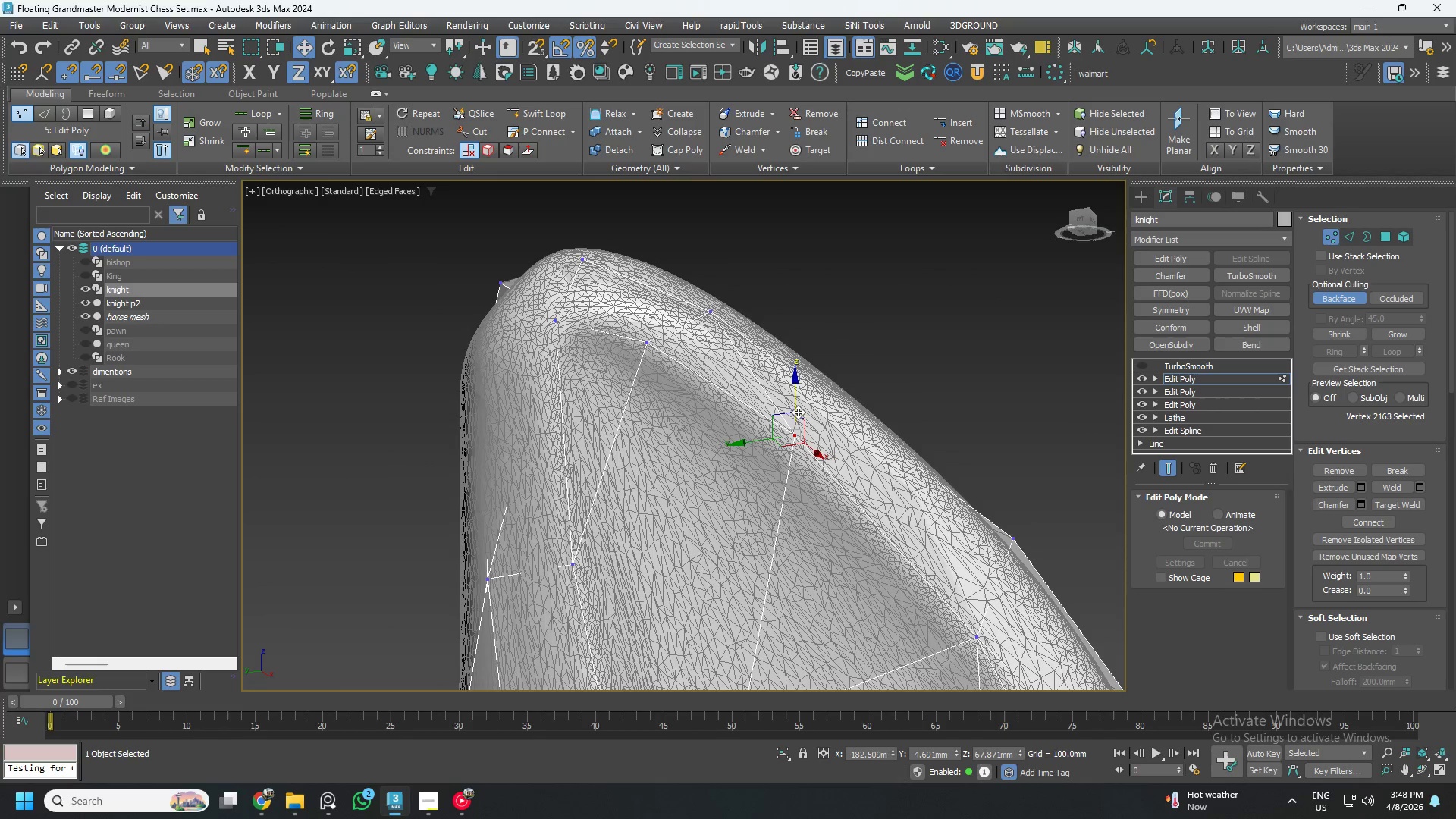 
hold_key(key=AltLeft, duration=0.7)
 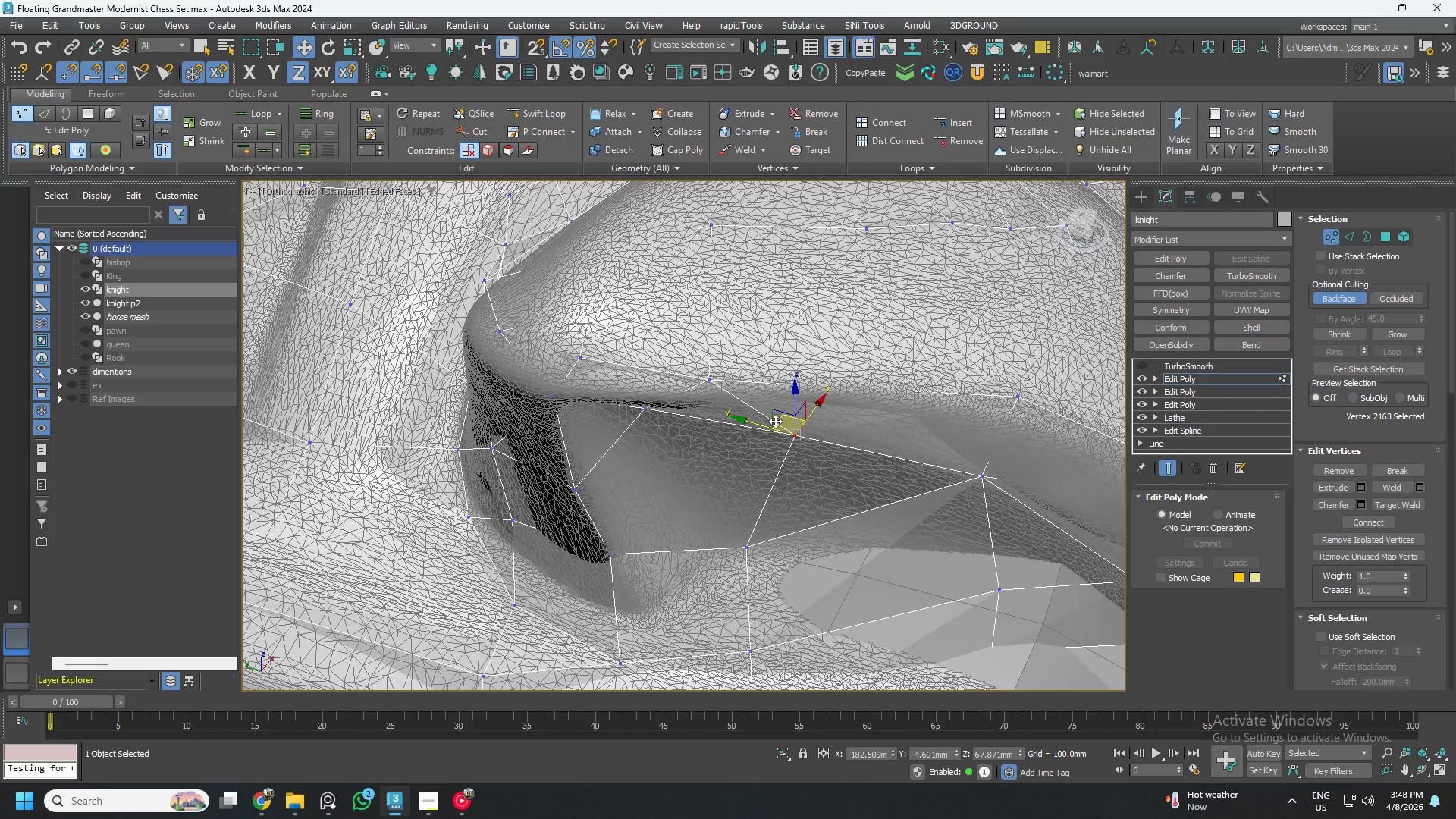 
left_click_drag(start_coordinate=[775, 421], to_coordinate=[770, 410])
 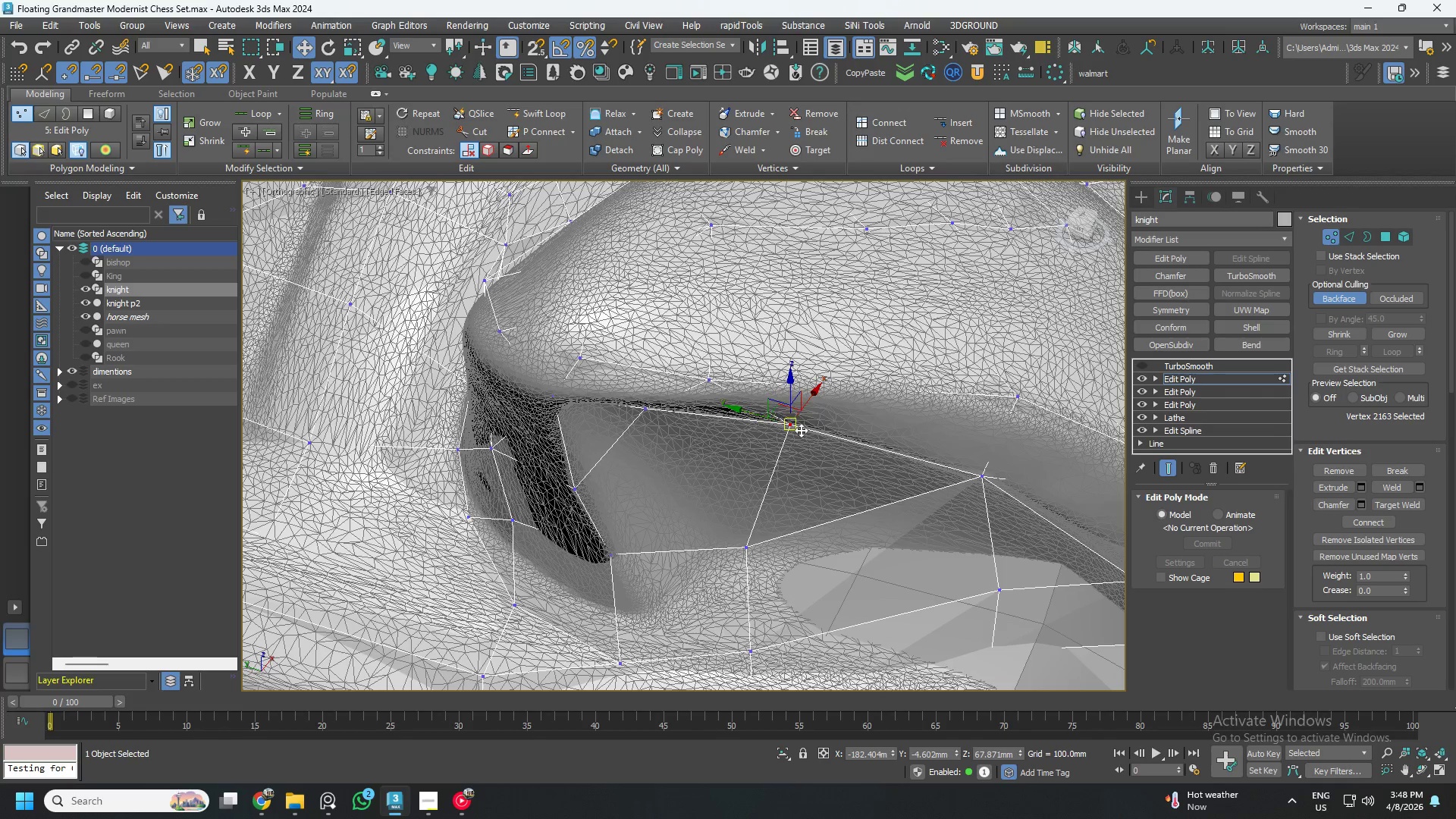 
hold_key(key=AltLeft, duration=0.61)
 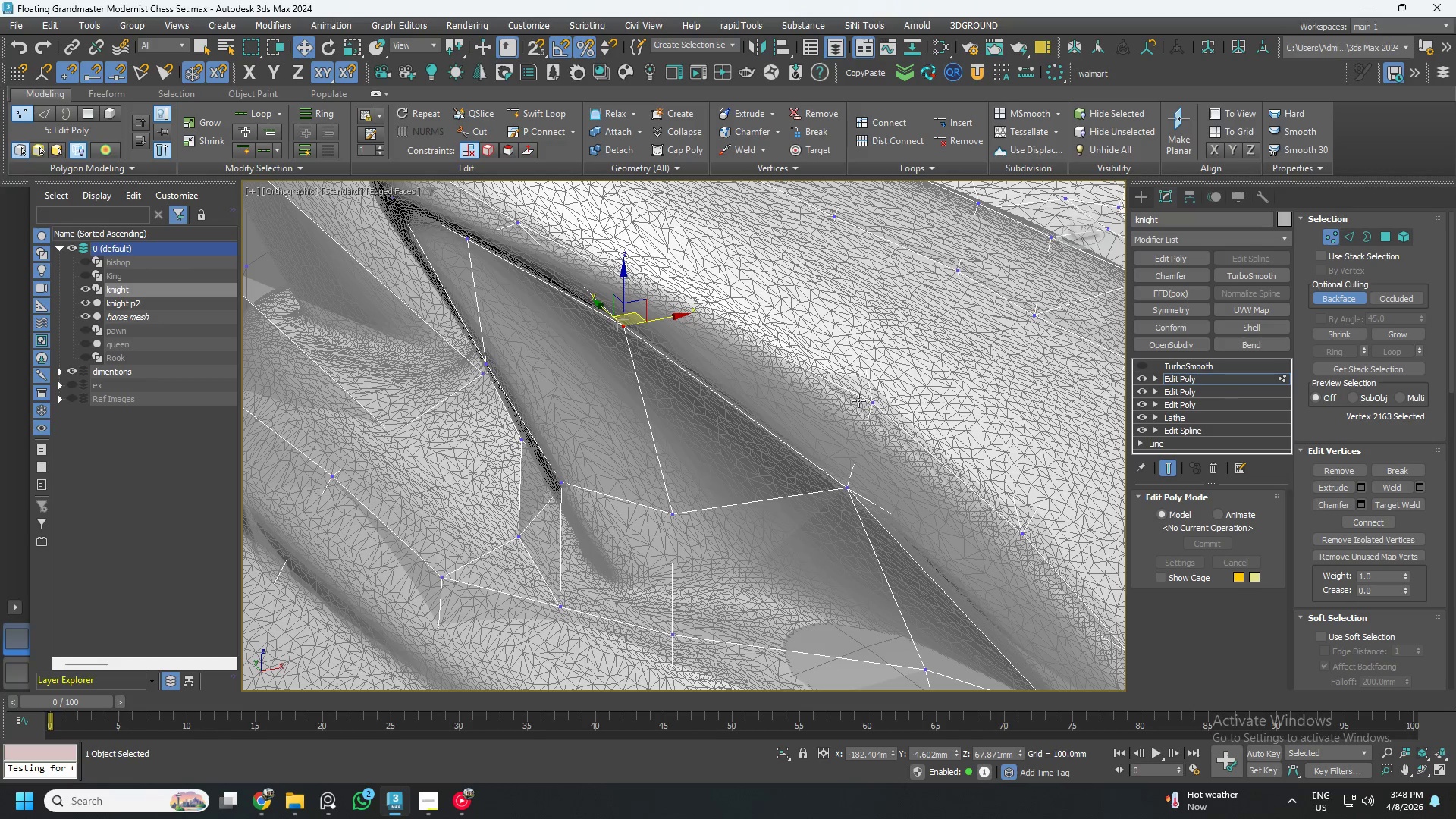 
left_click([865, 400])
 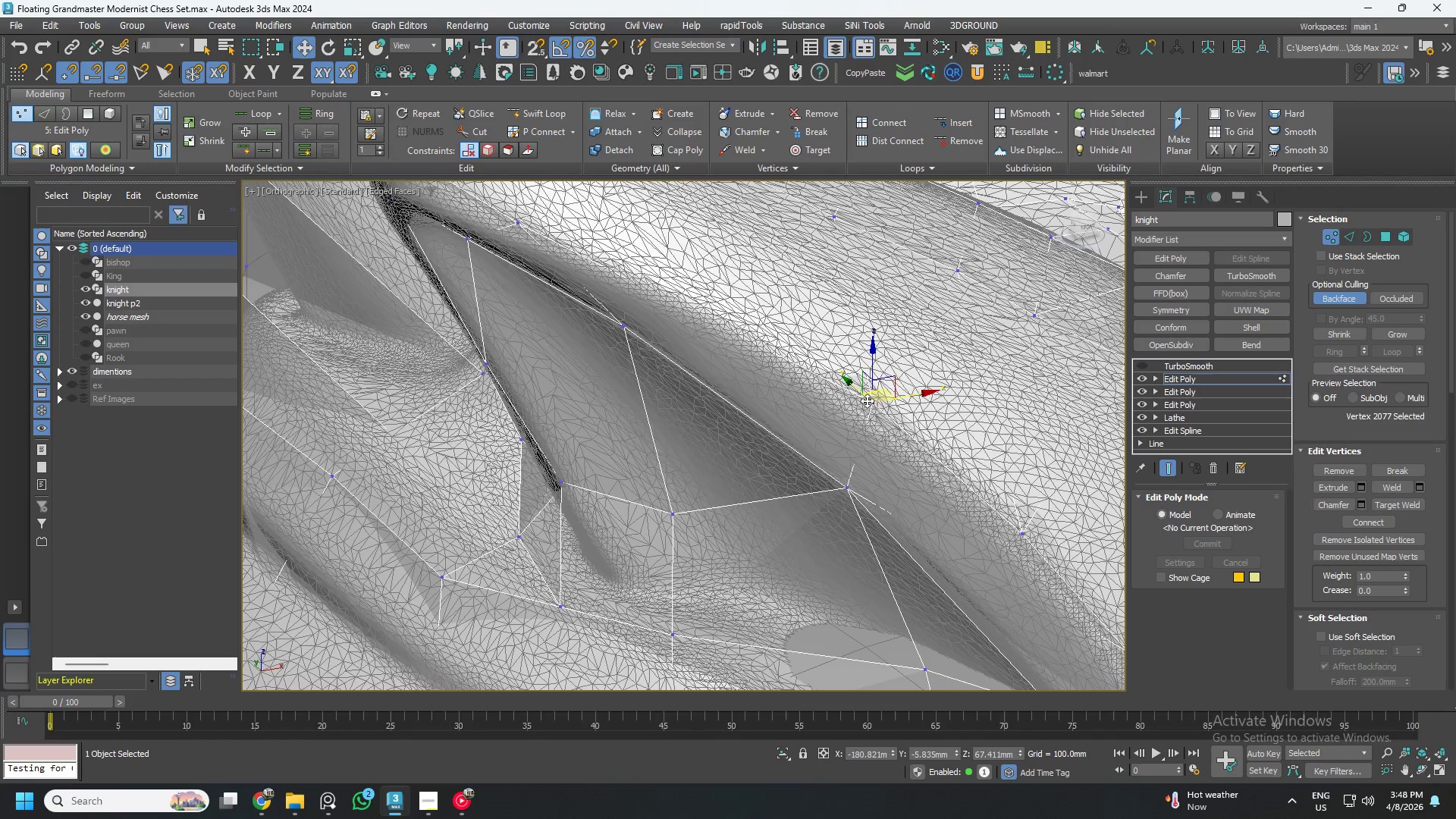 
hold_key(key=AltLeft, duration=0.53)
 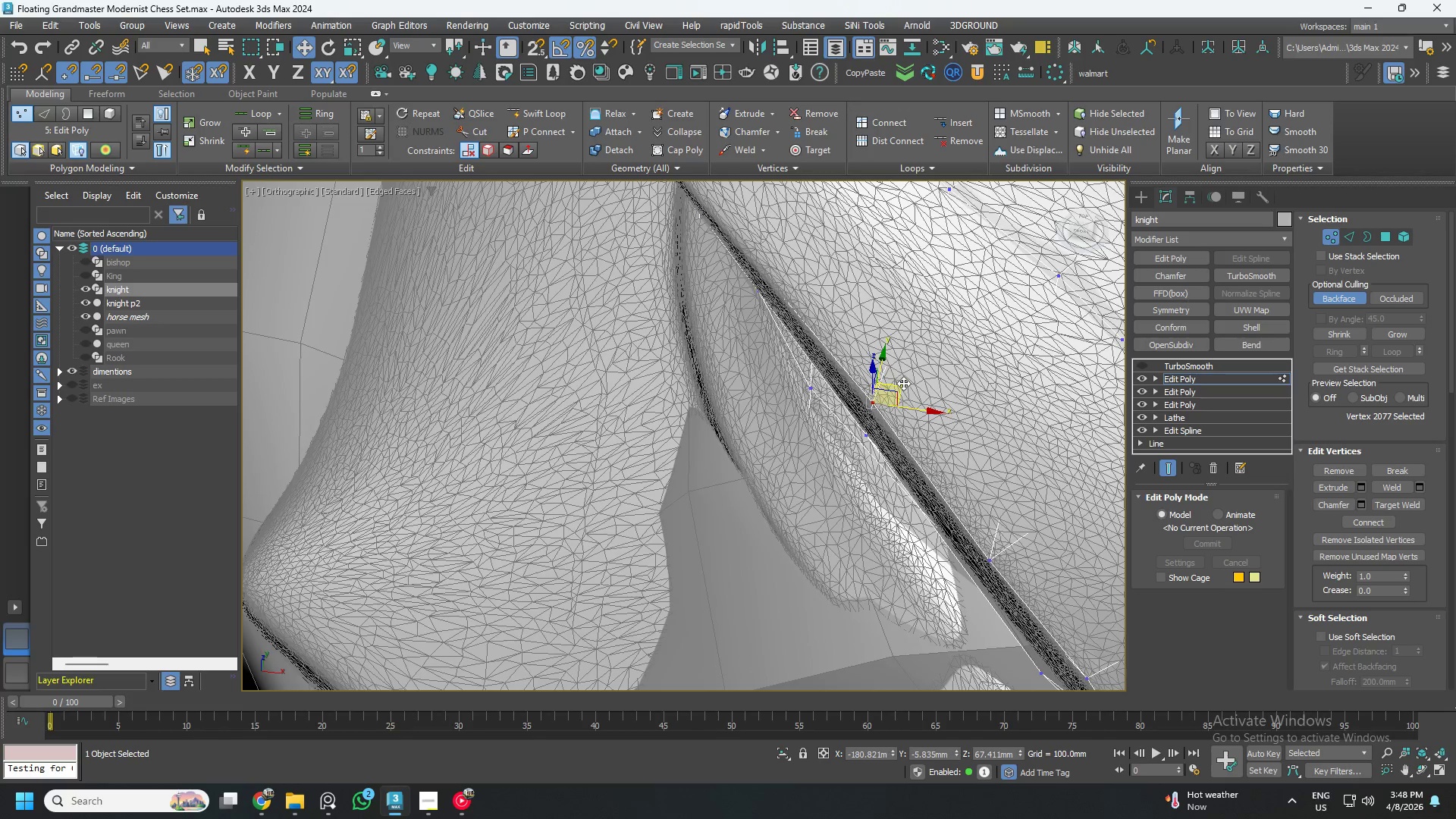 
left_click_drag(start_coordinate=[902, 383], to_coordinate=[895, 388])
 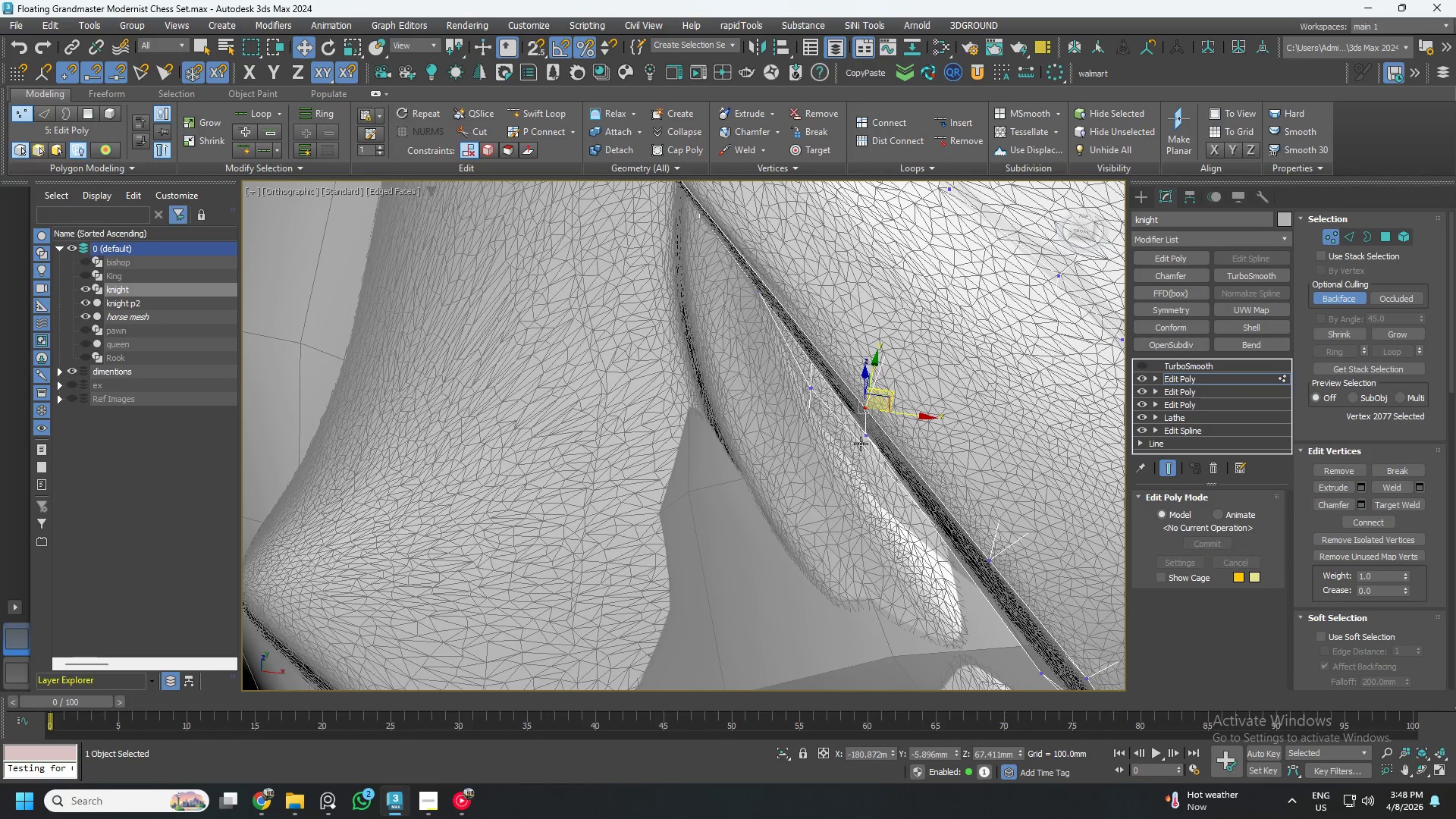 
hold_key(key=AltLeft, duration=0.73)
 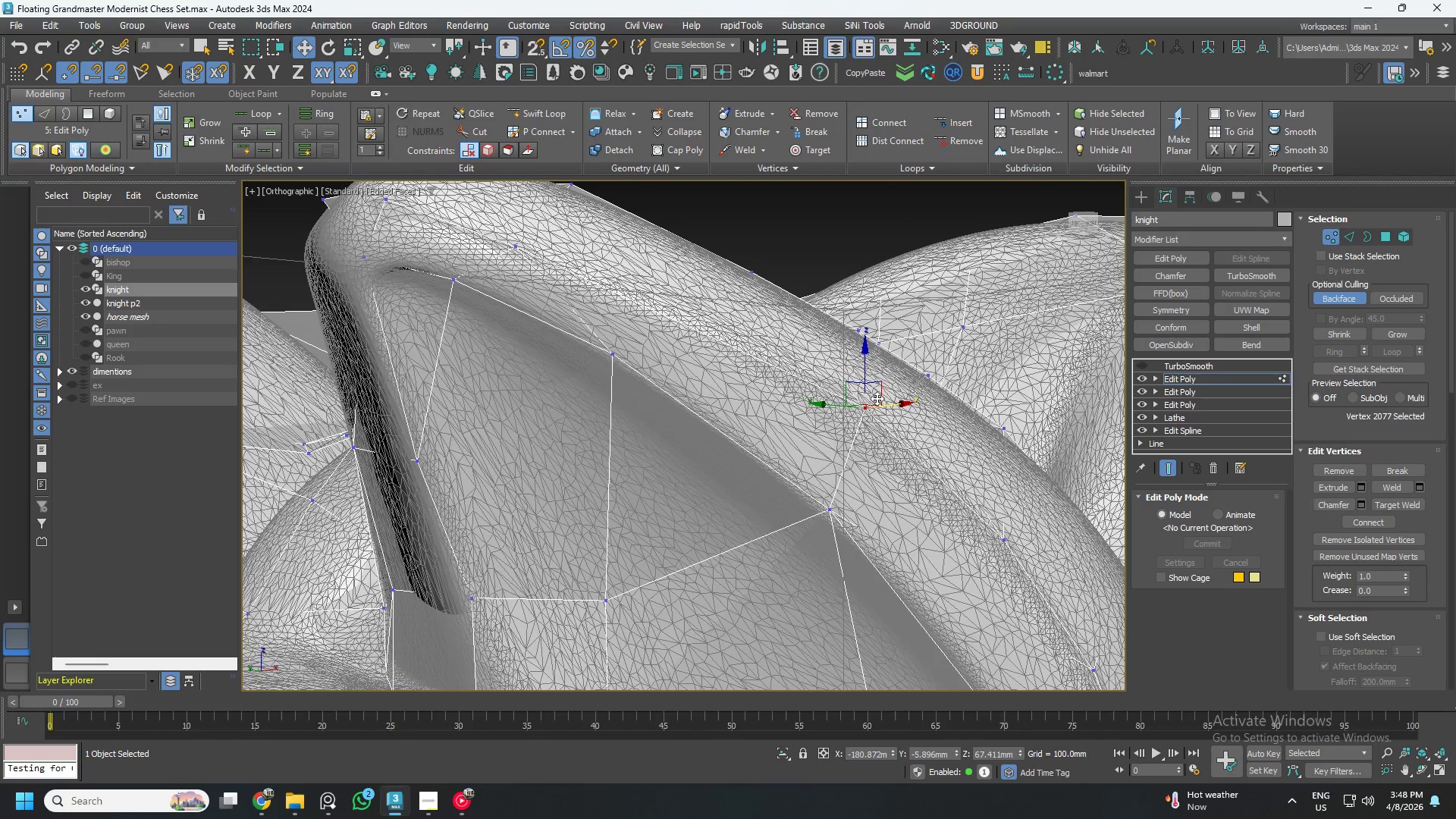 
hold_key(key=AltLeft, duration=1.73)
left_click_drag(start_coordinate=[864, 372], to_coordinate=[859, 389])
 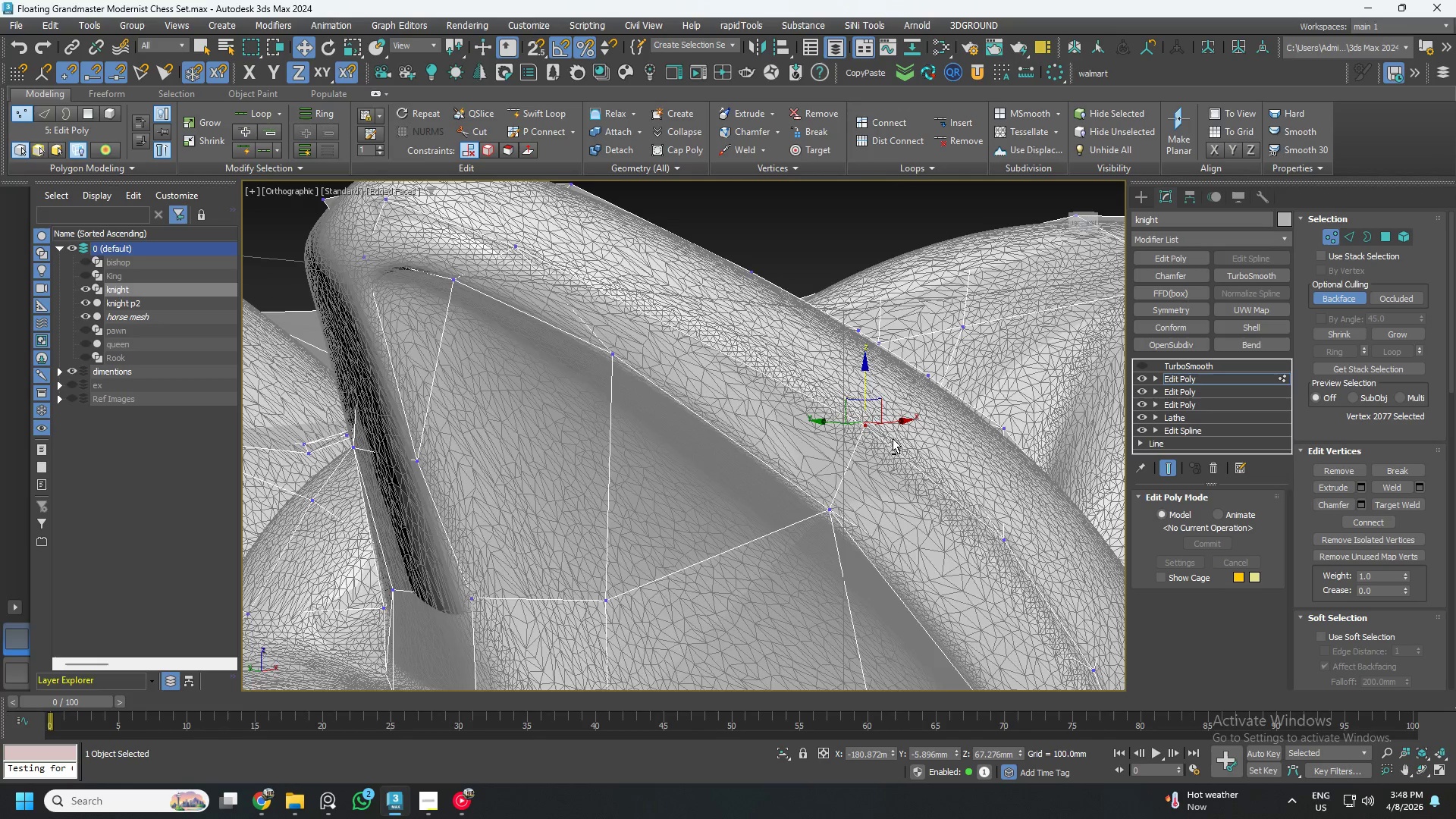 
hold_key(key=AltLeft, duration=0.69)
 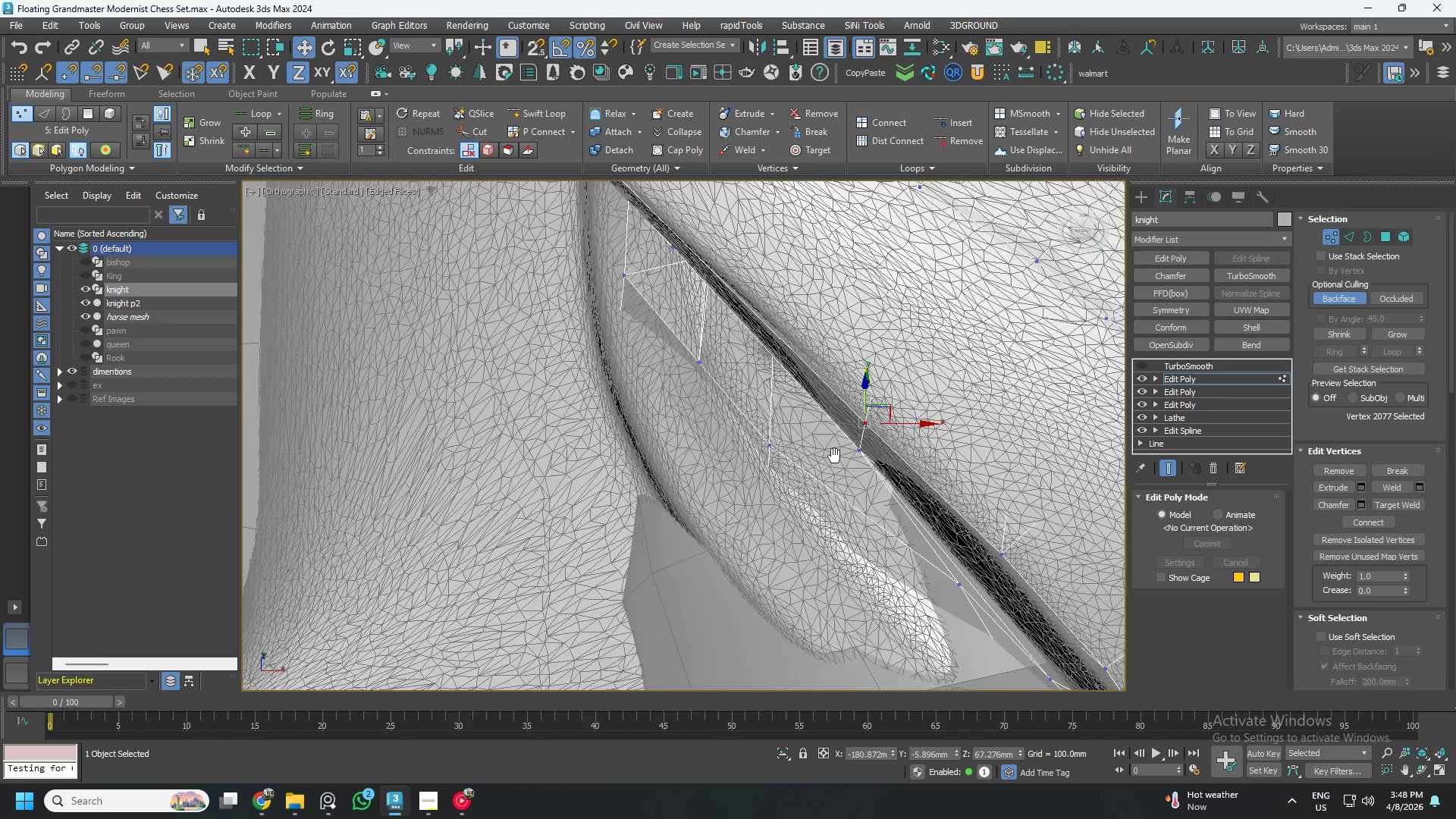 
hold_key(key=AltLeft, duration=0.77)
 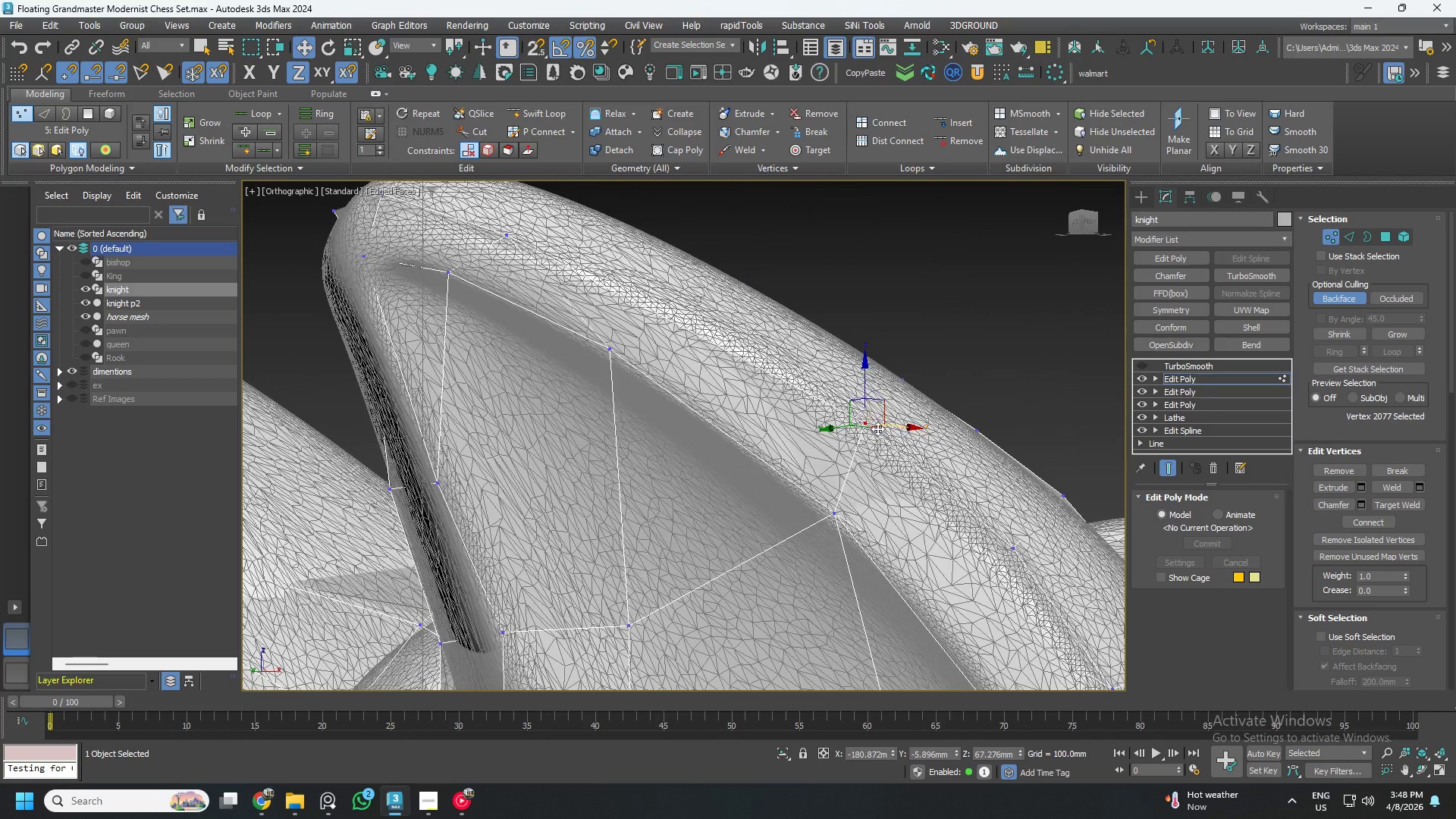 
hold_key(key=AltLeft, duration=0.53)
 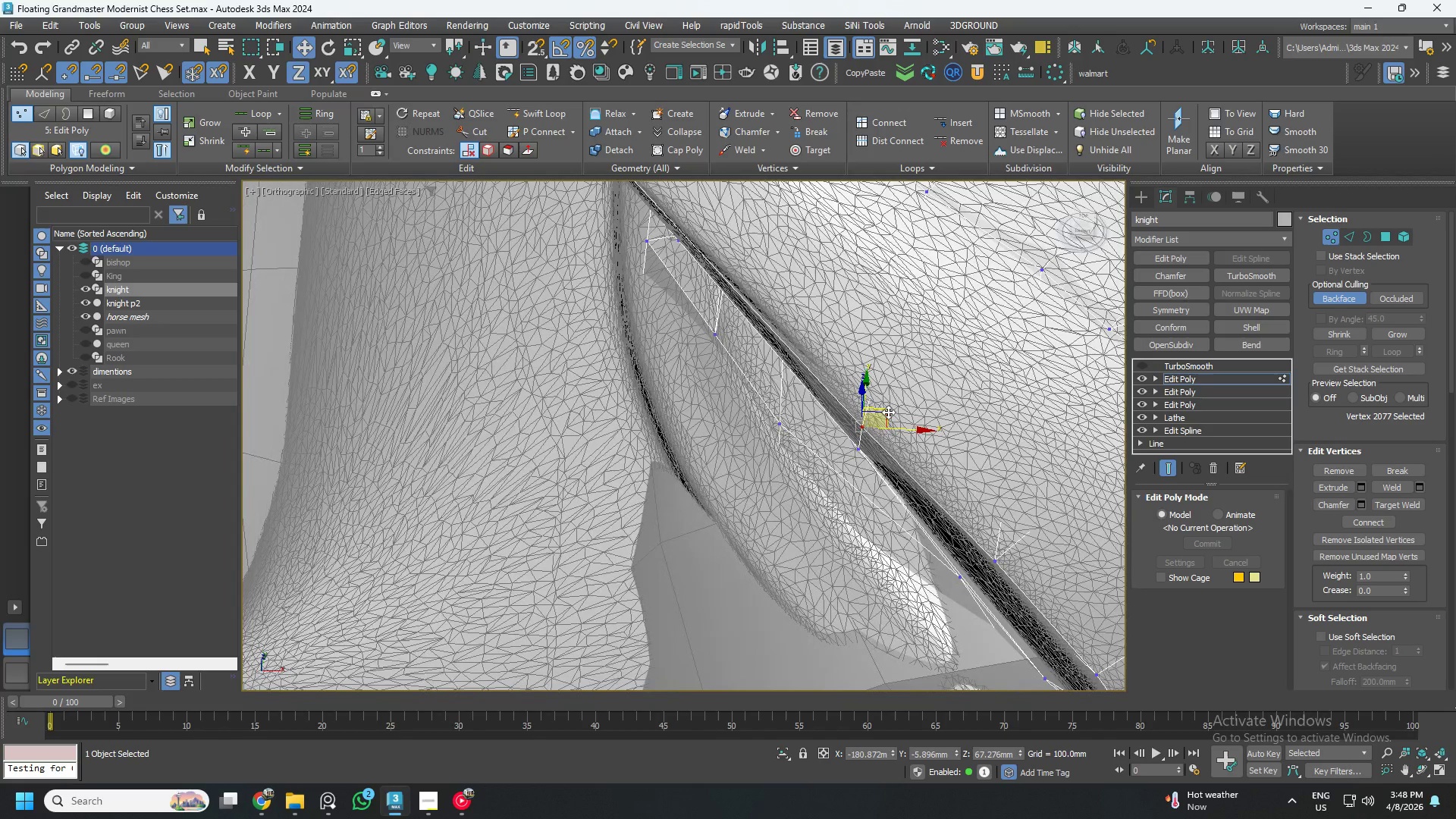 
left_click_drag(start_coordinate=[888, 412], to_coordinate=[893, 403])
 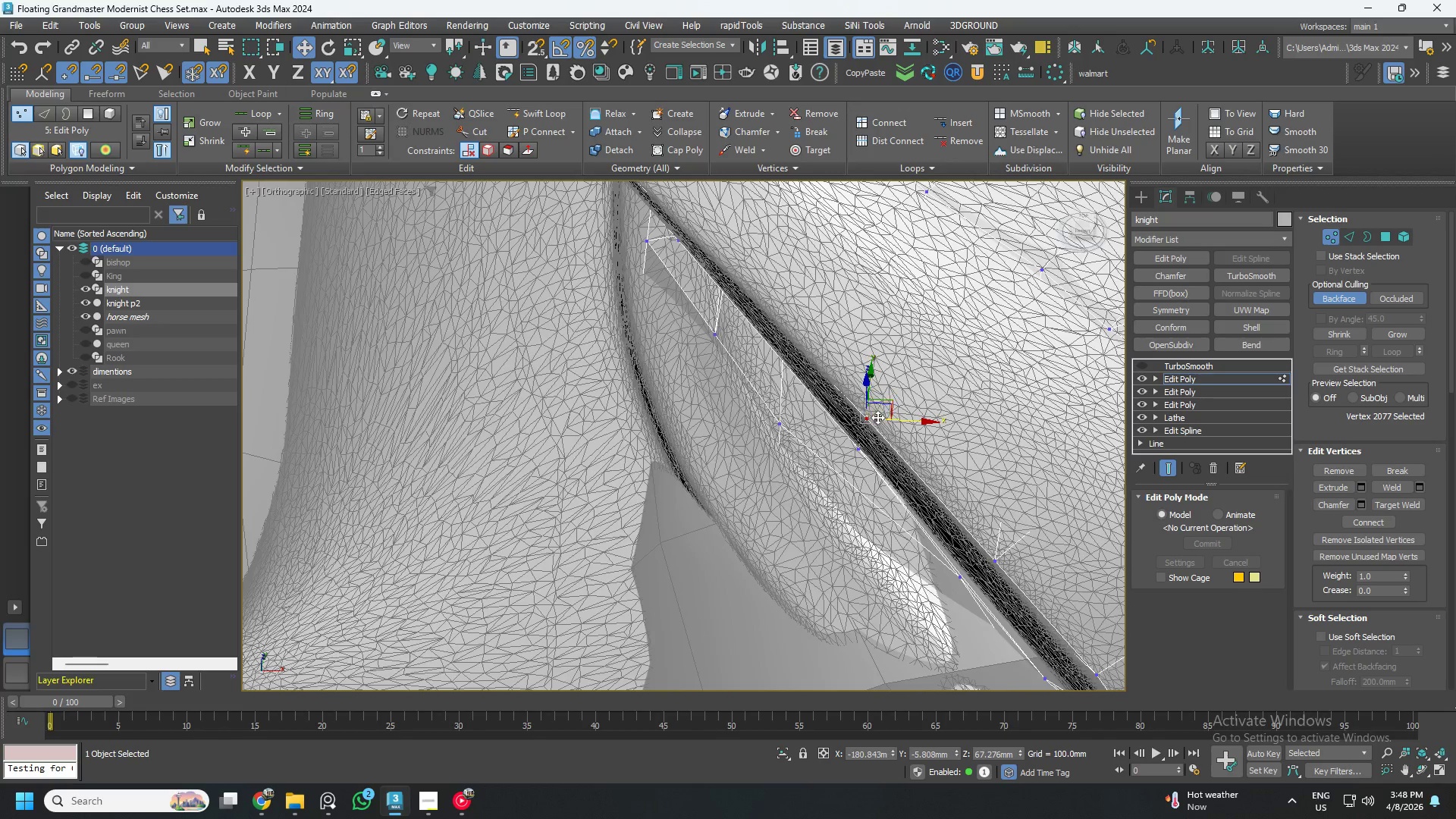 
hold_key(key=AltLeft, duration=0.59)
 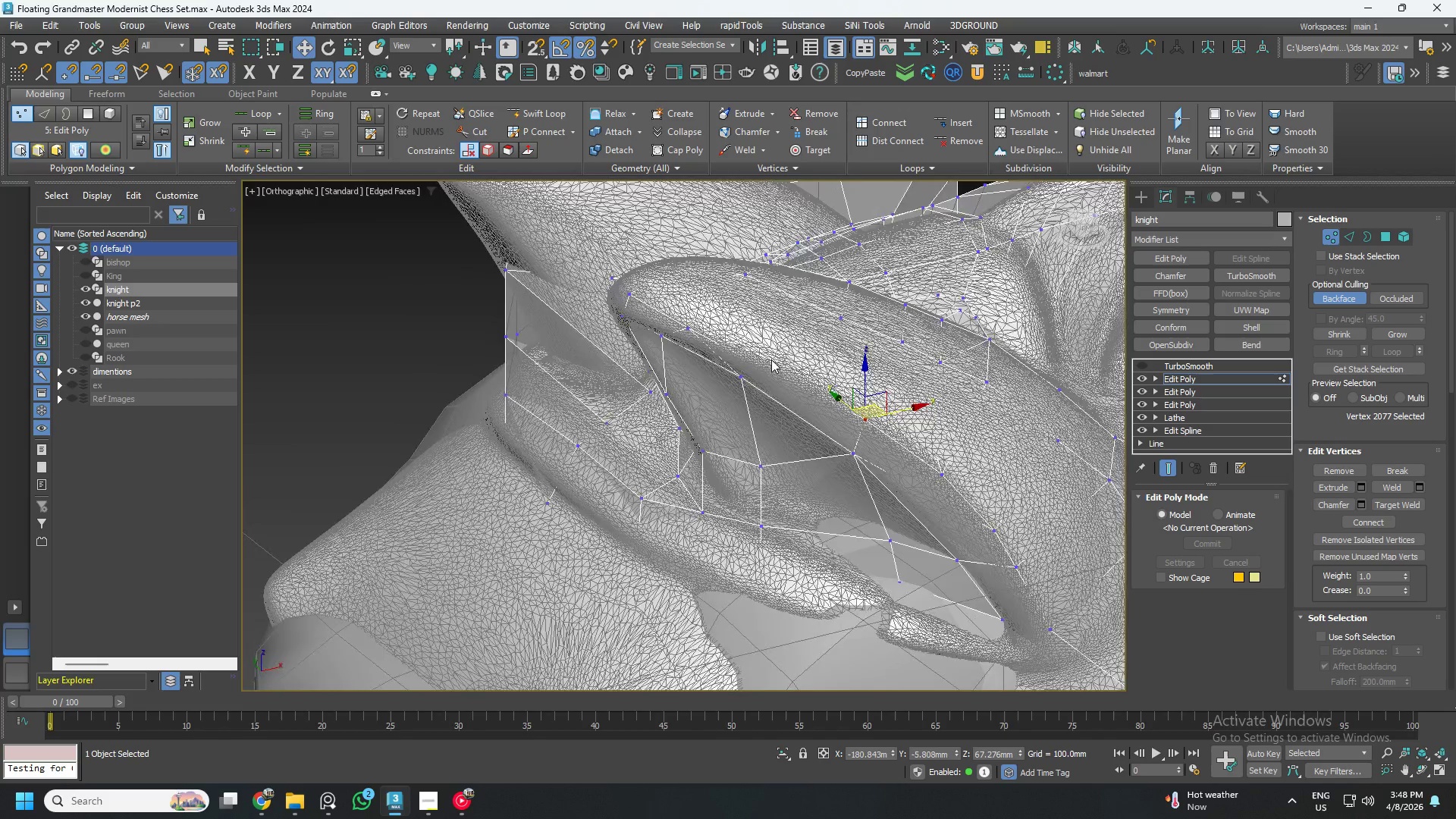 
scroll: coordinate [858, 422], scroll_direction: down, amount: 2.0
 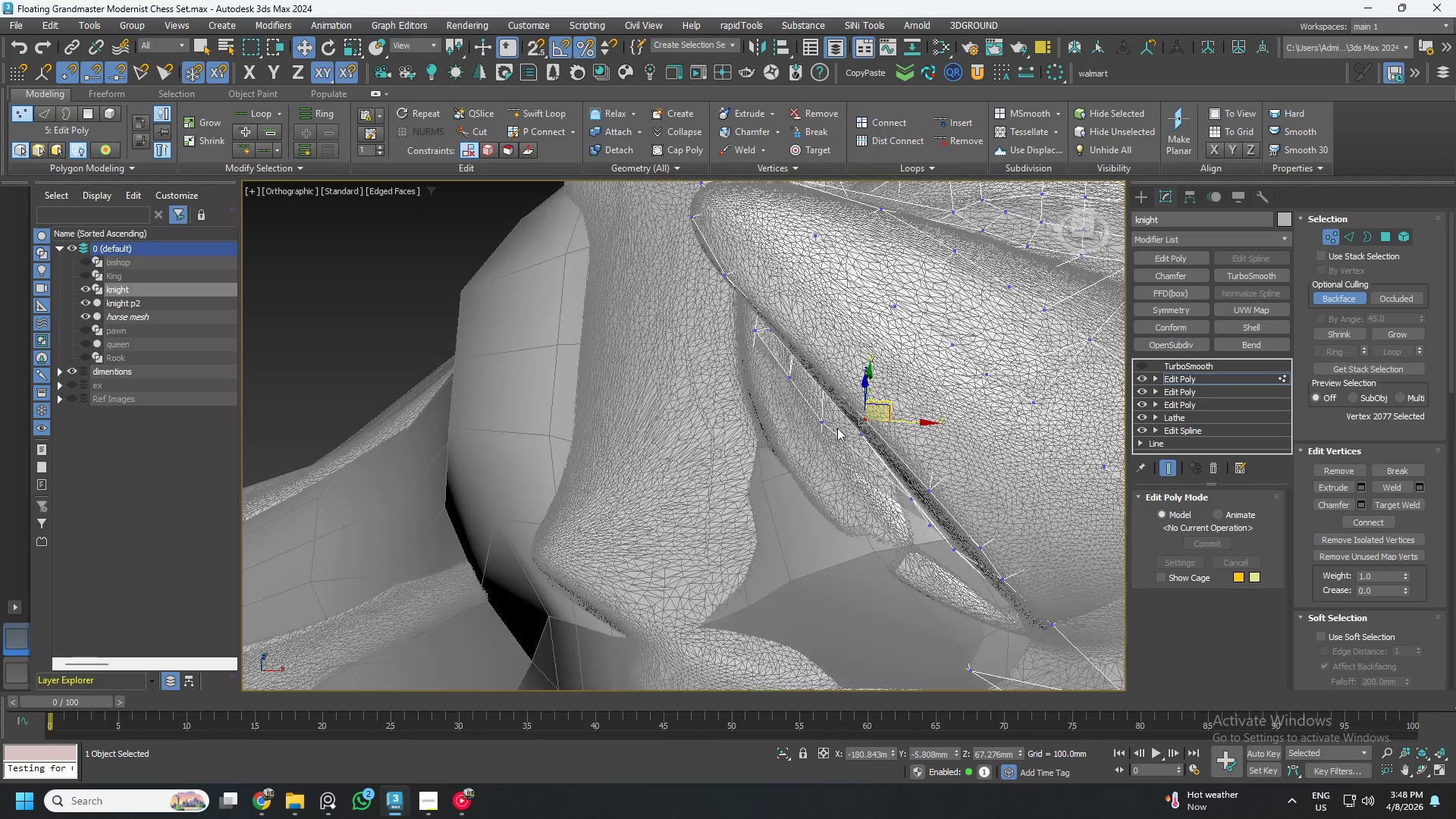 
scroll: coordinate [748, 346], scroll_direction: up, amount: 4.0
 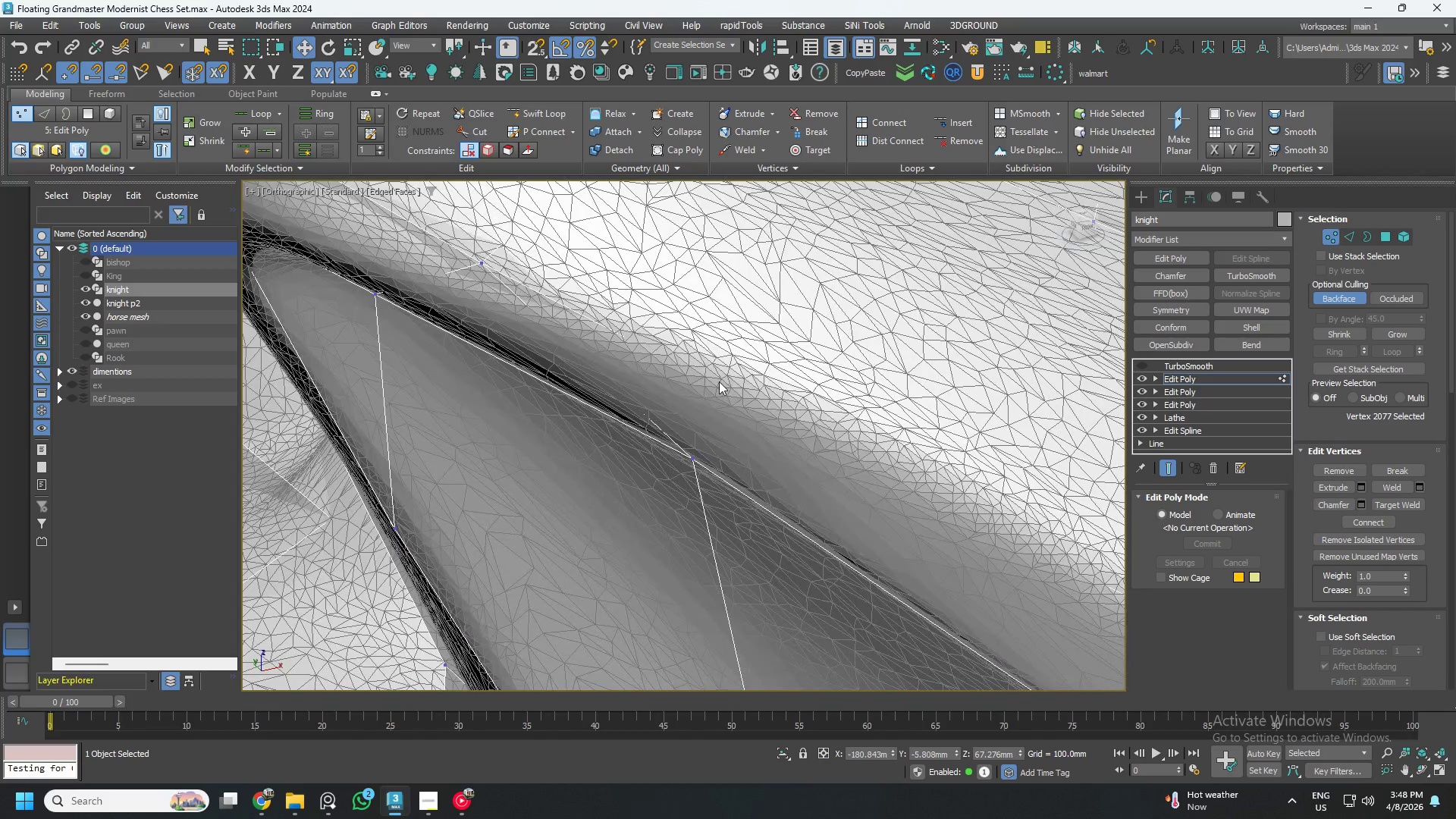 
scroll: coordinate [719, 387], scroll_direction: down, amount: 1.0
 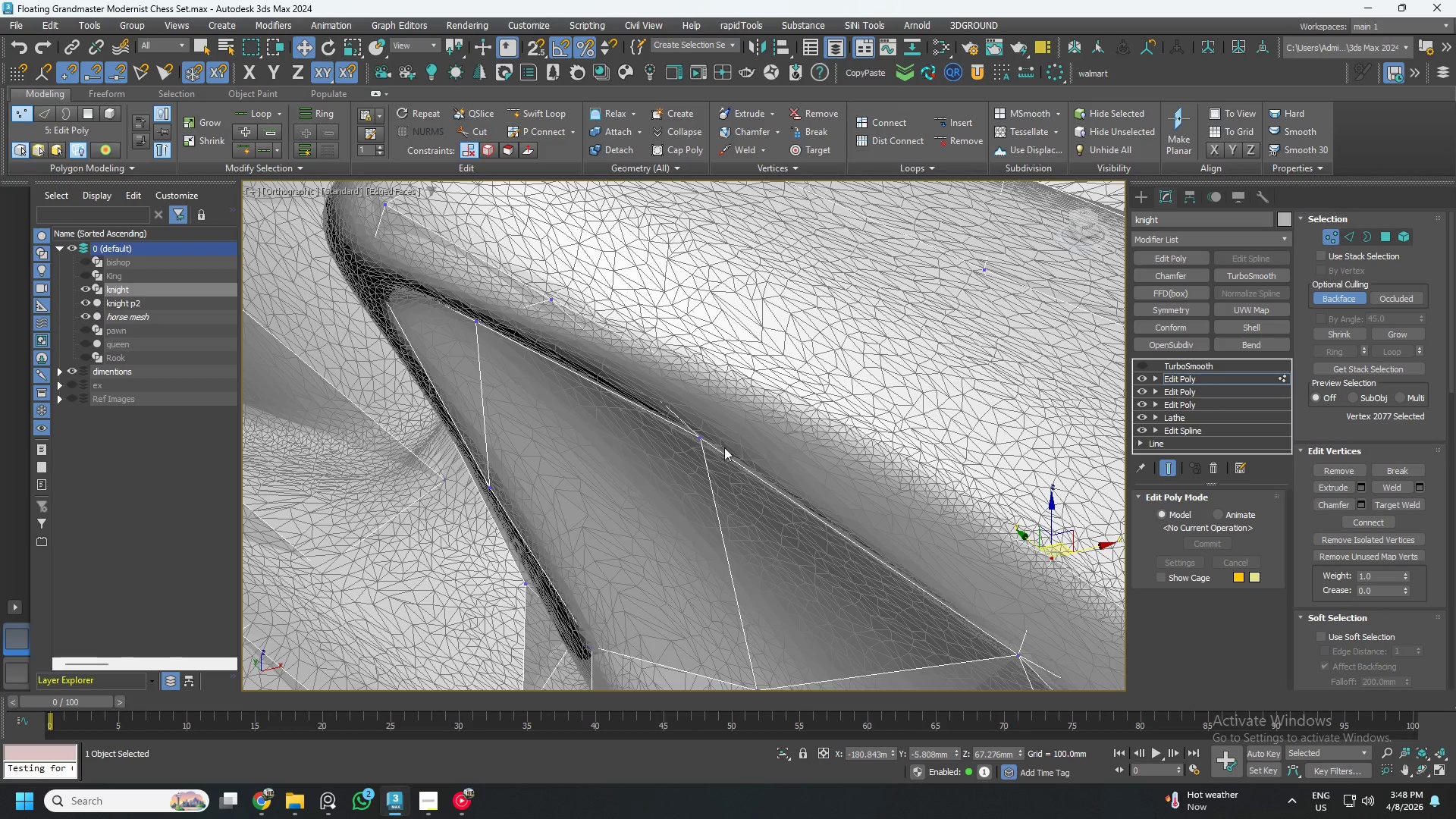 
left_click_drag(start_coordinate=[726, 453], to_coordinate=[691, 416])
 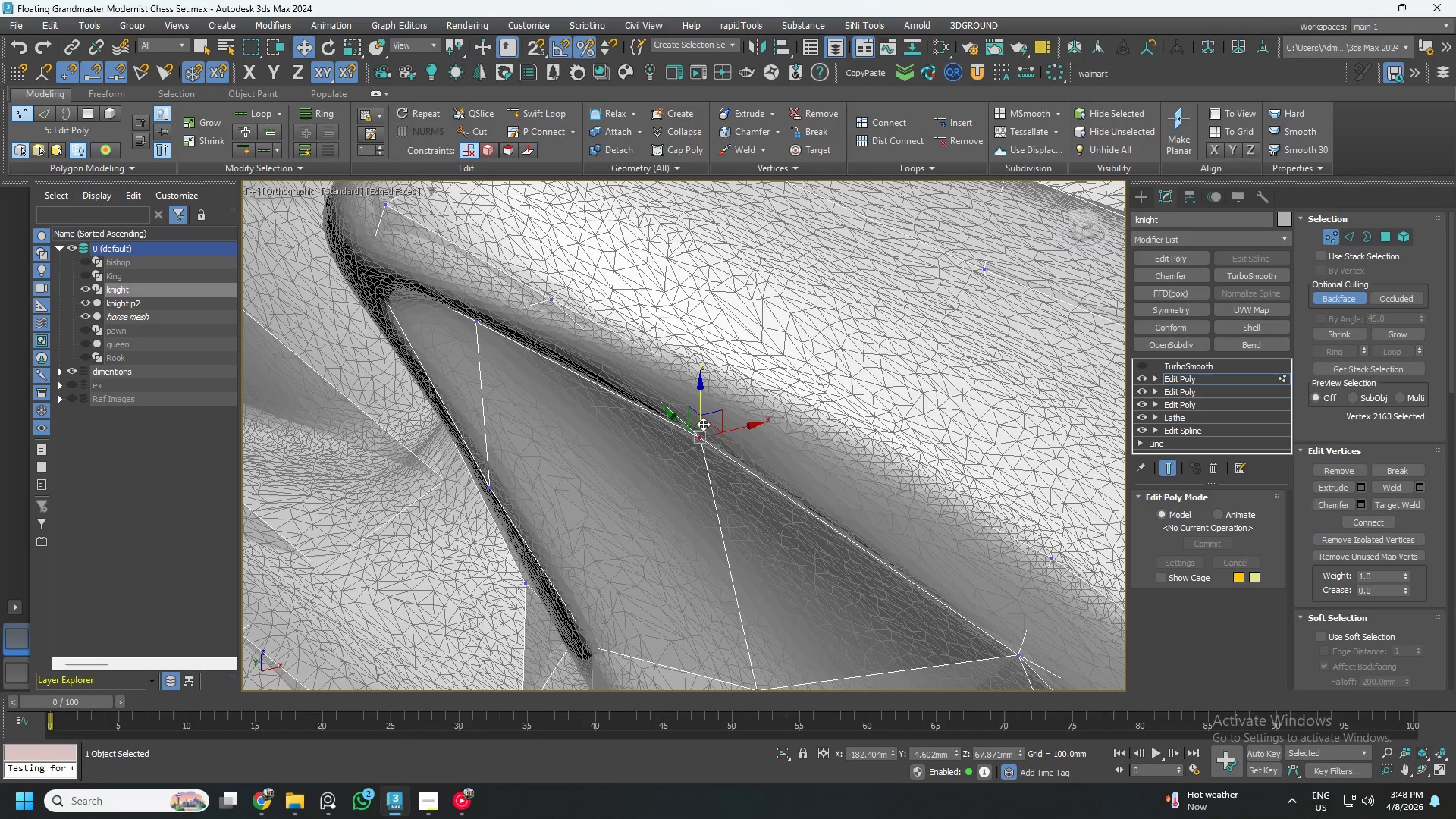 
hold_key(key=AltLeft, duration=0.77)
 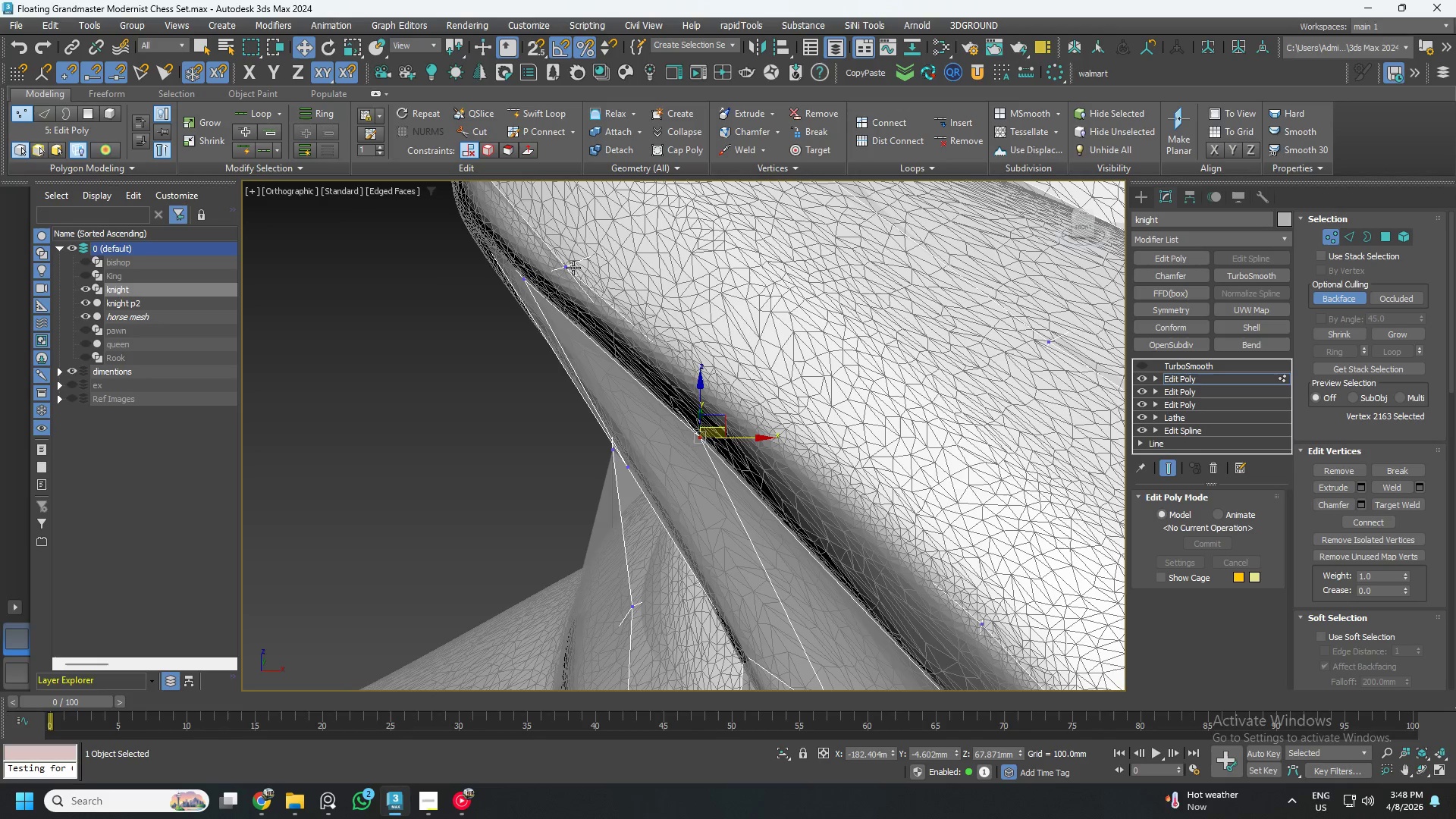 
hold_key(key=AltLeft, duration=1.61)
left_click([573, 268])
 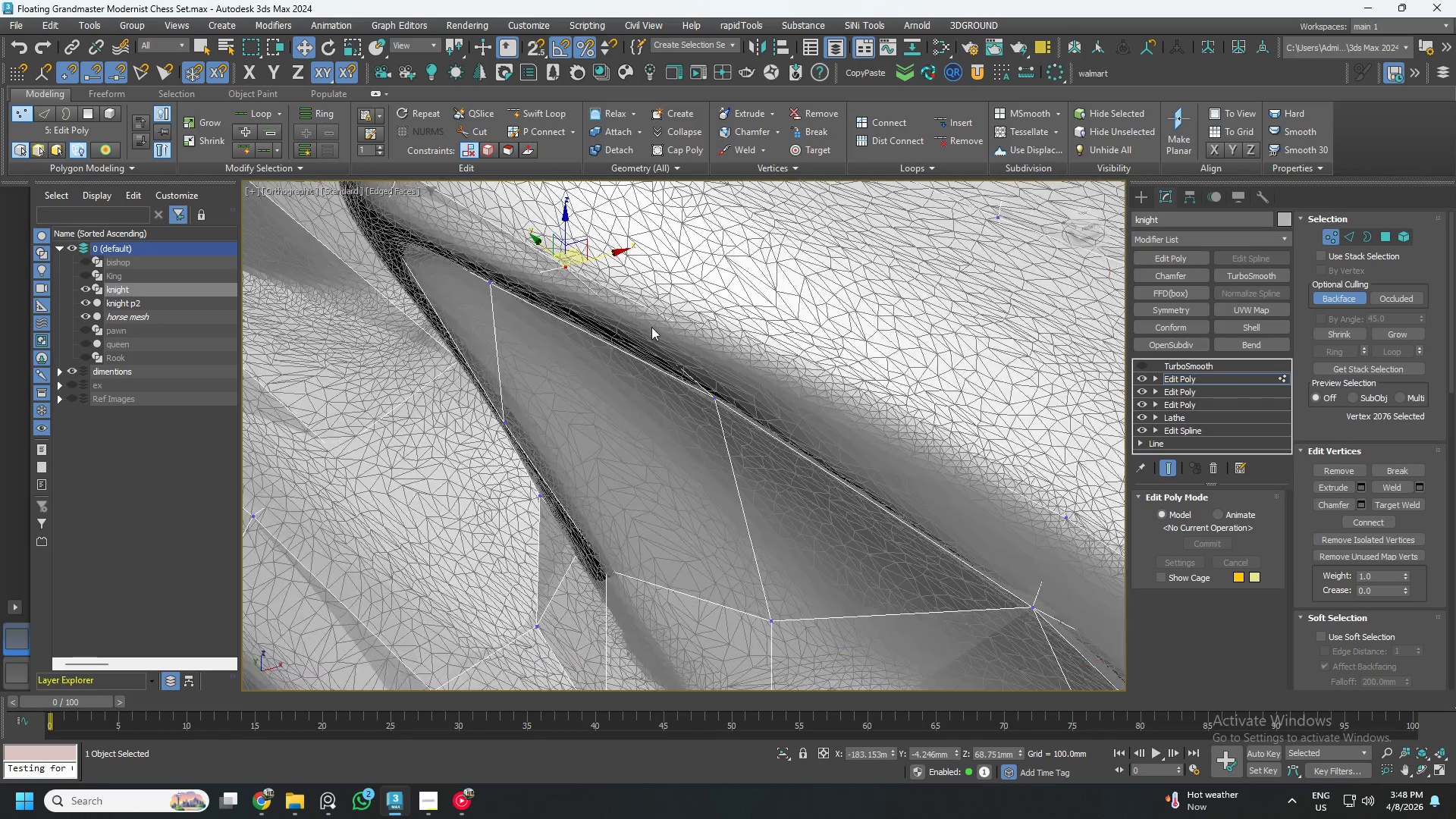 
hold_key(key=AltLeft, duration=2.69)
 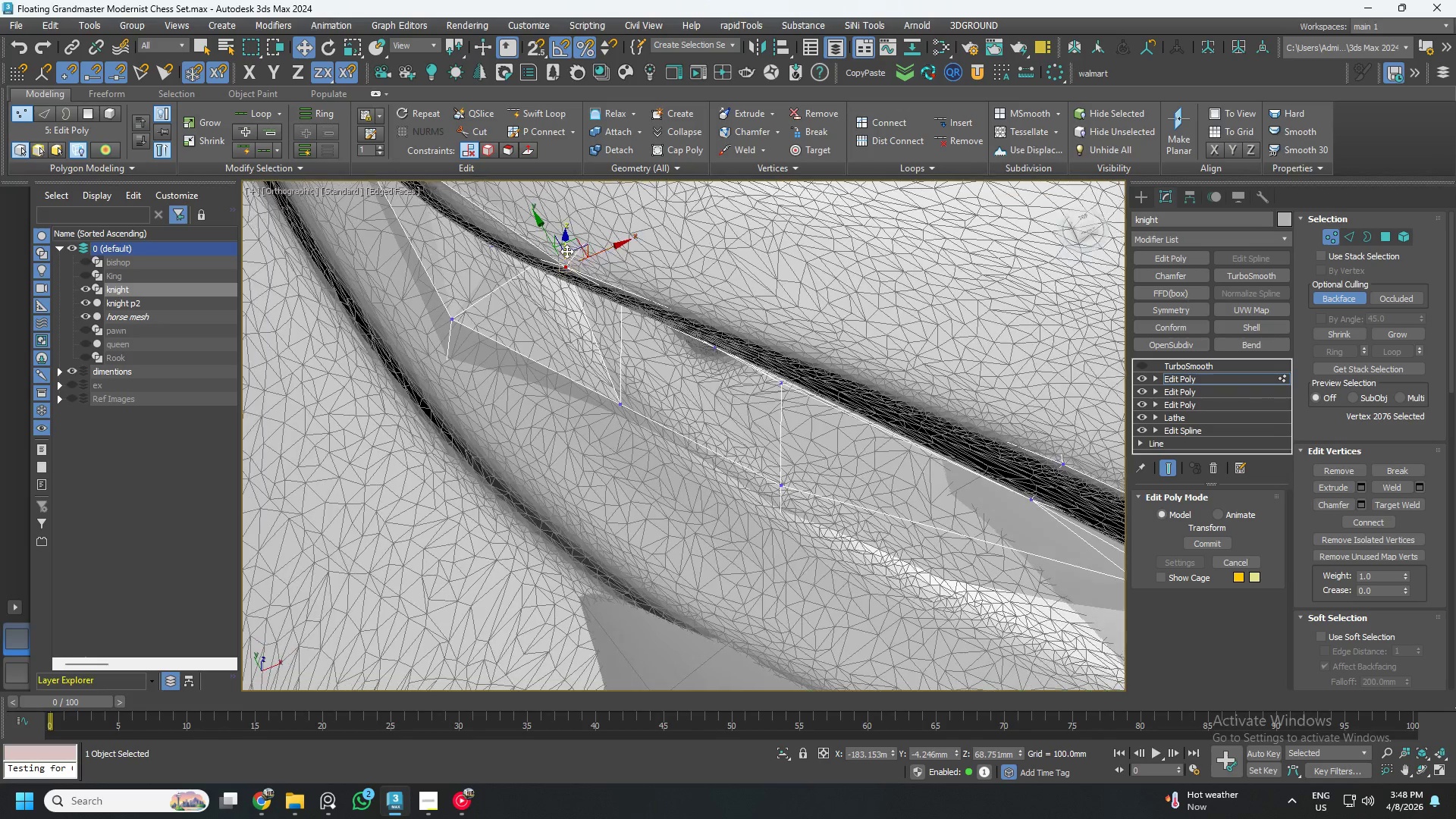 
key(Control+ControlLeft)
 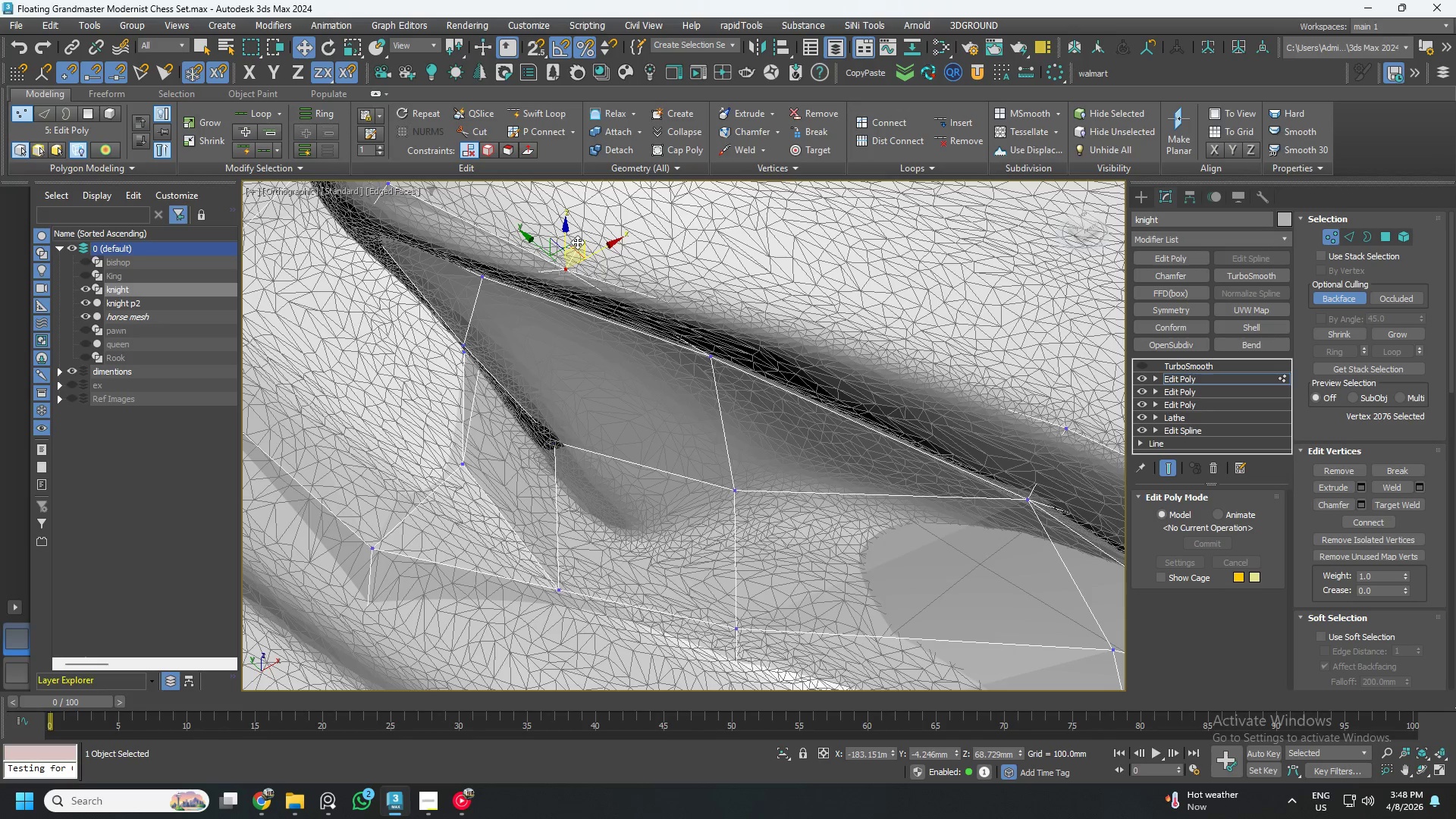 
key(Control+Z)
 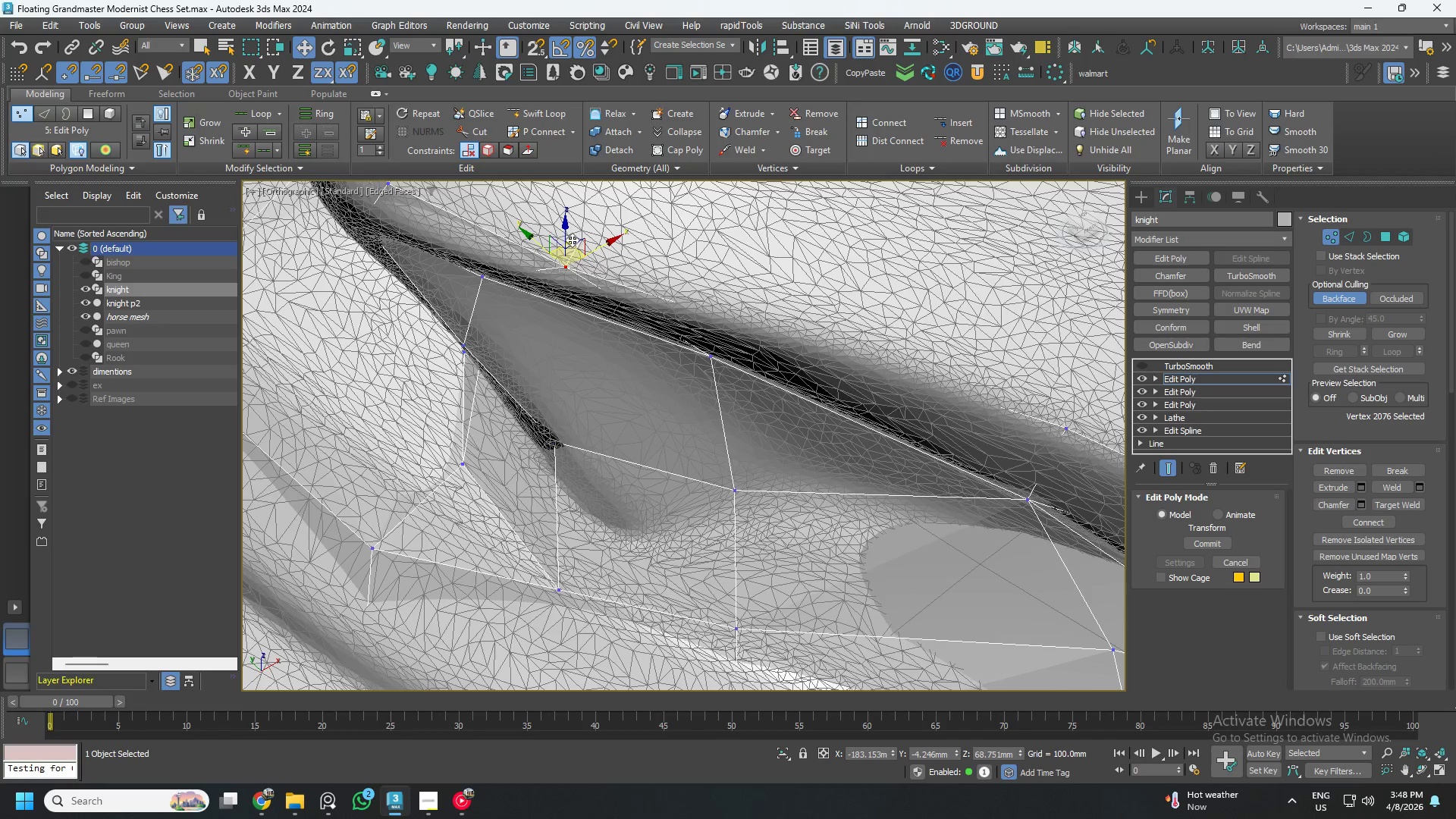 
hold_key(key=AltLeft, duration=0.45)
 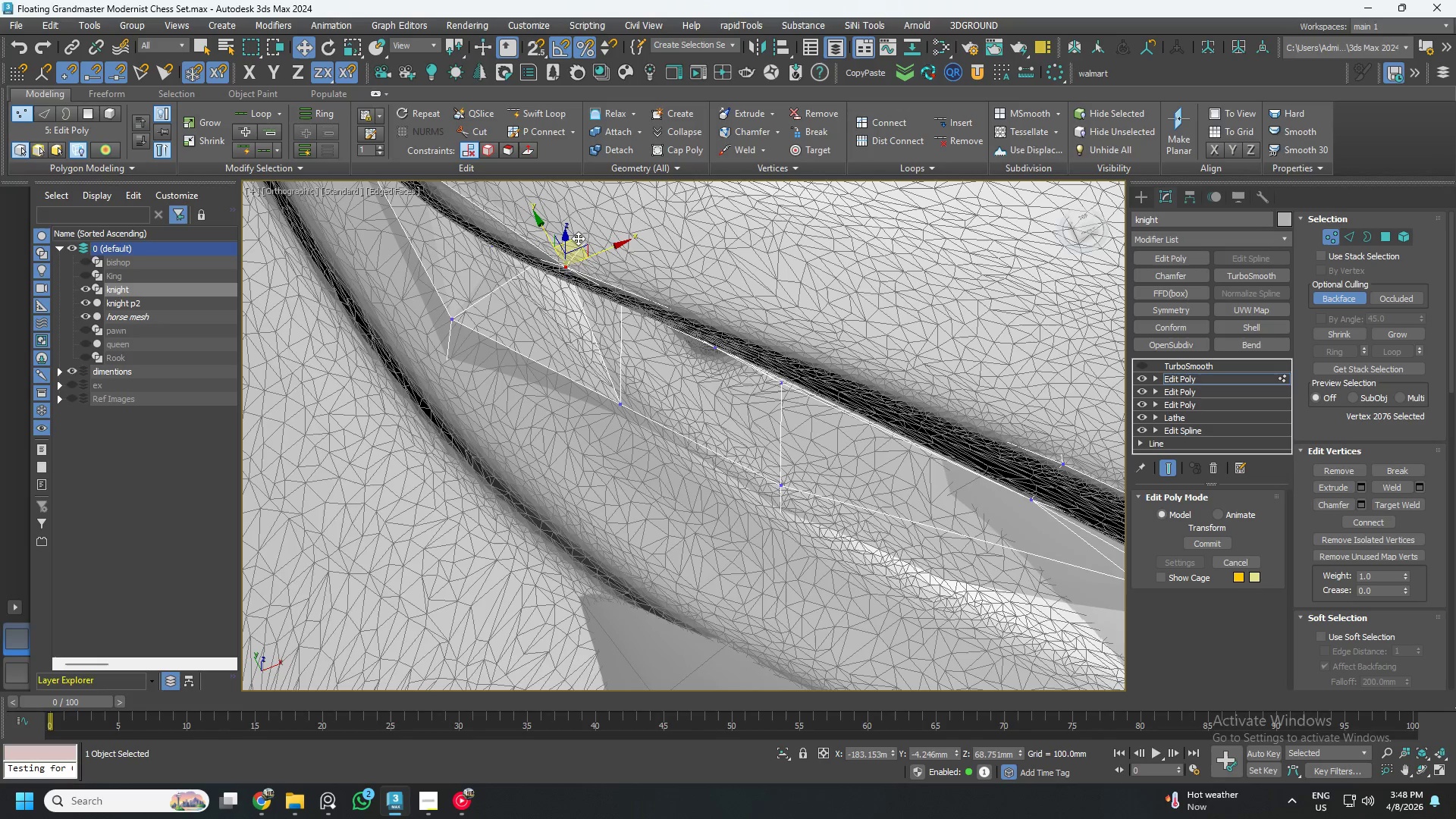 
left_click_drag(start_coordinate=[578, 238], to_coordinate=[620, 257])
 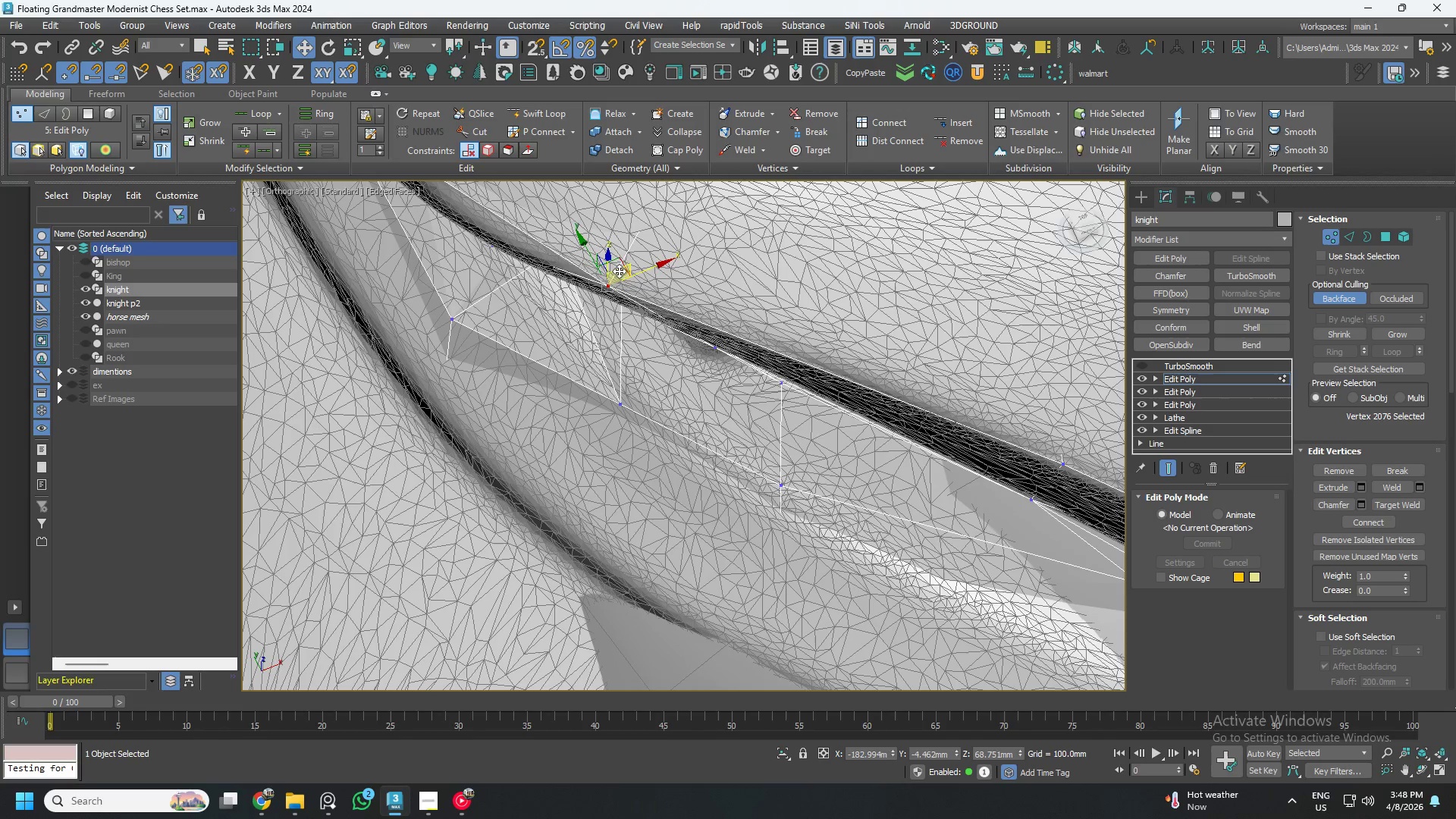 
hold_key(key=AltLeft, duration=0.8)
 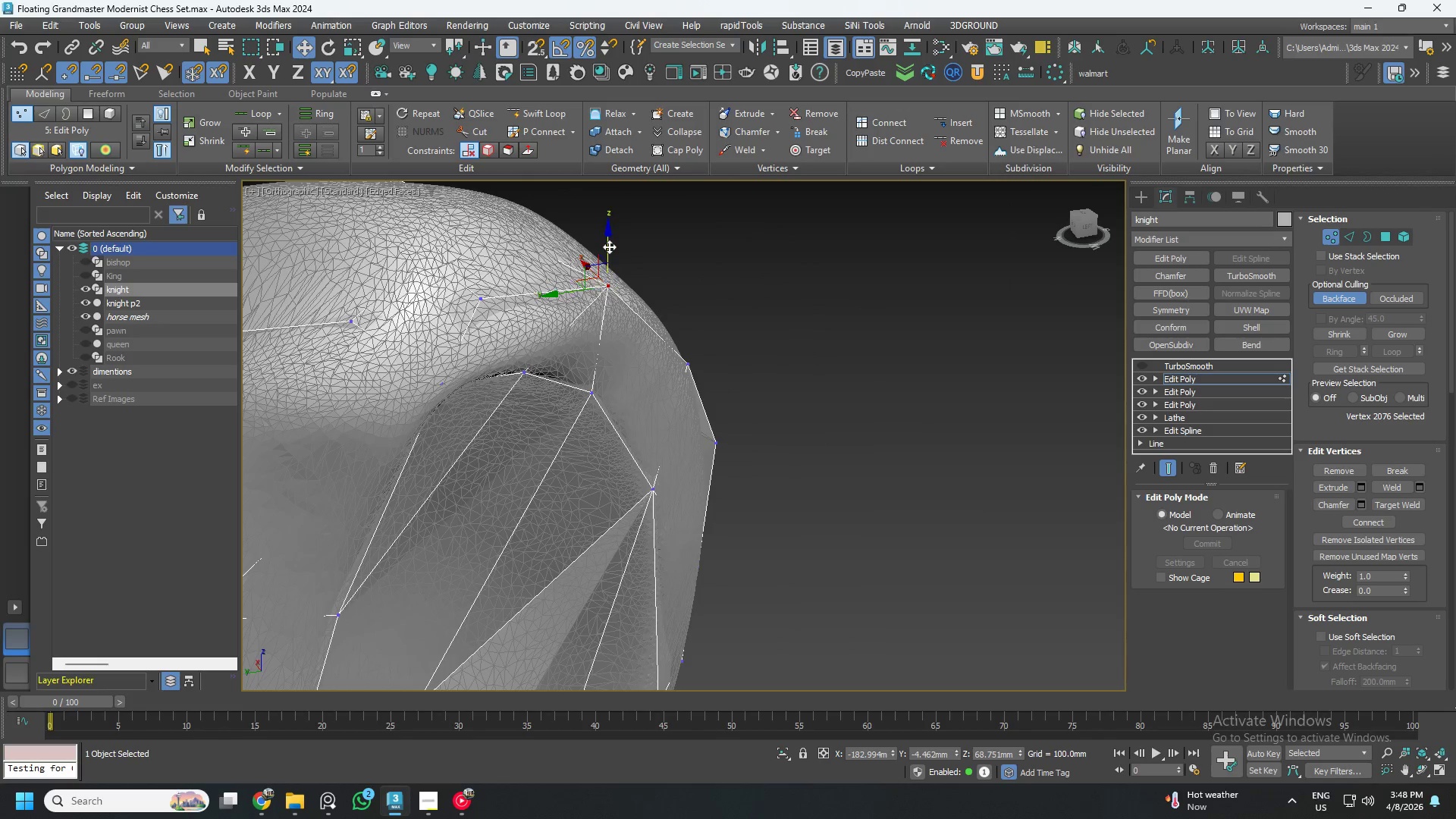 
left_click_drag(start_coordinate=[607, 246], to_coordinate=[596, 268])
 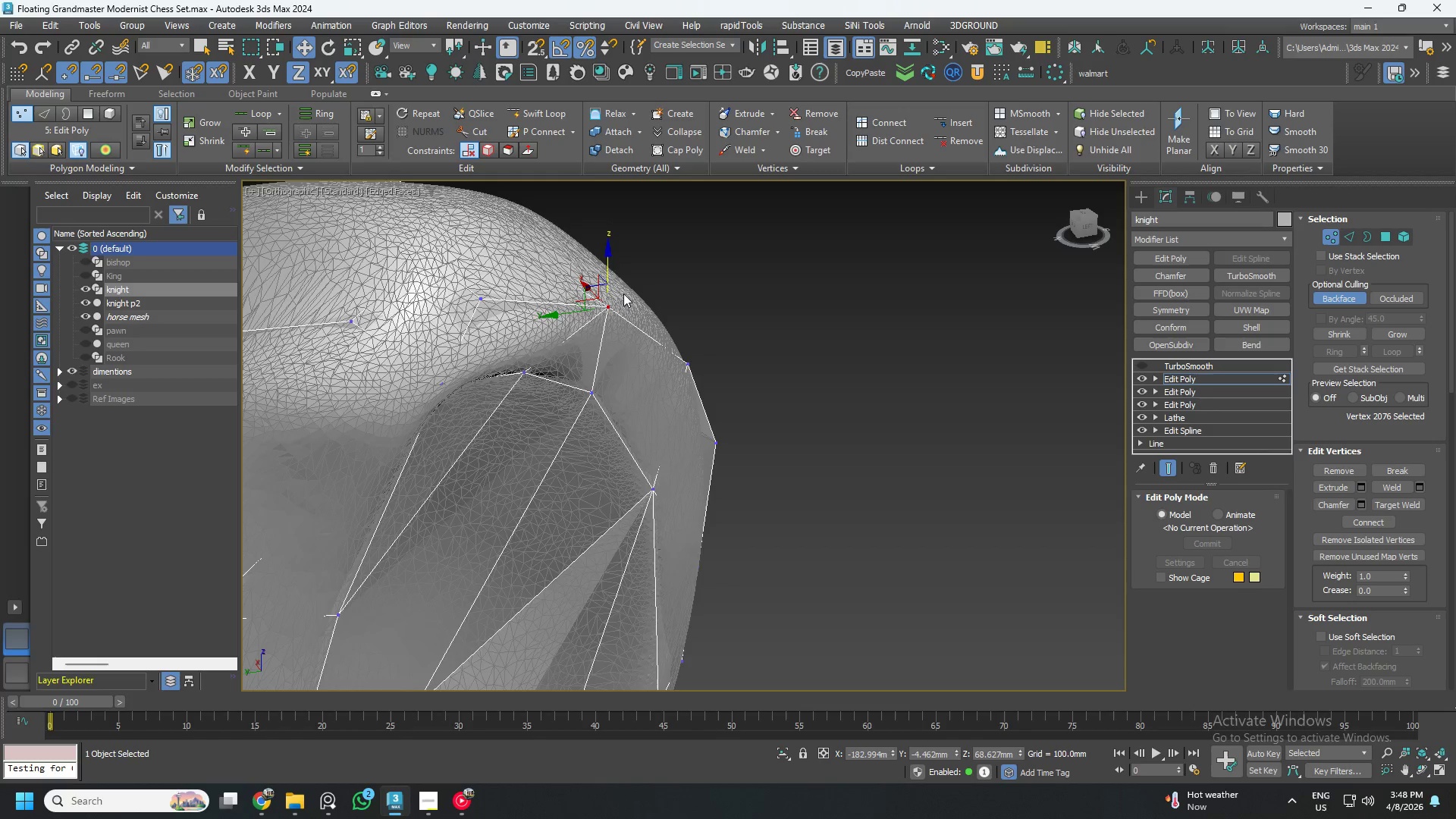 
hold_key(key=AltLeft, duration=0.59)
 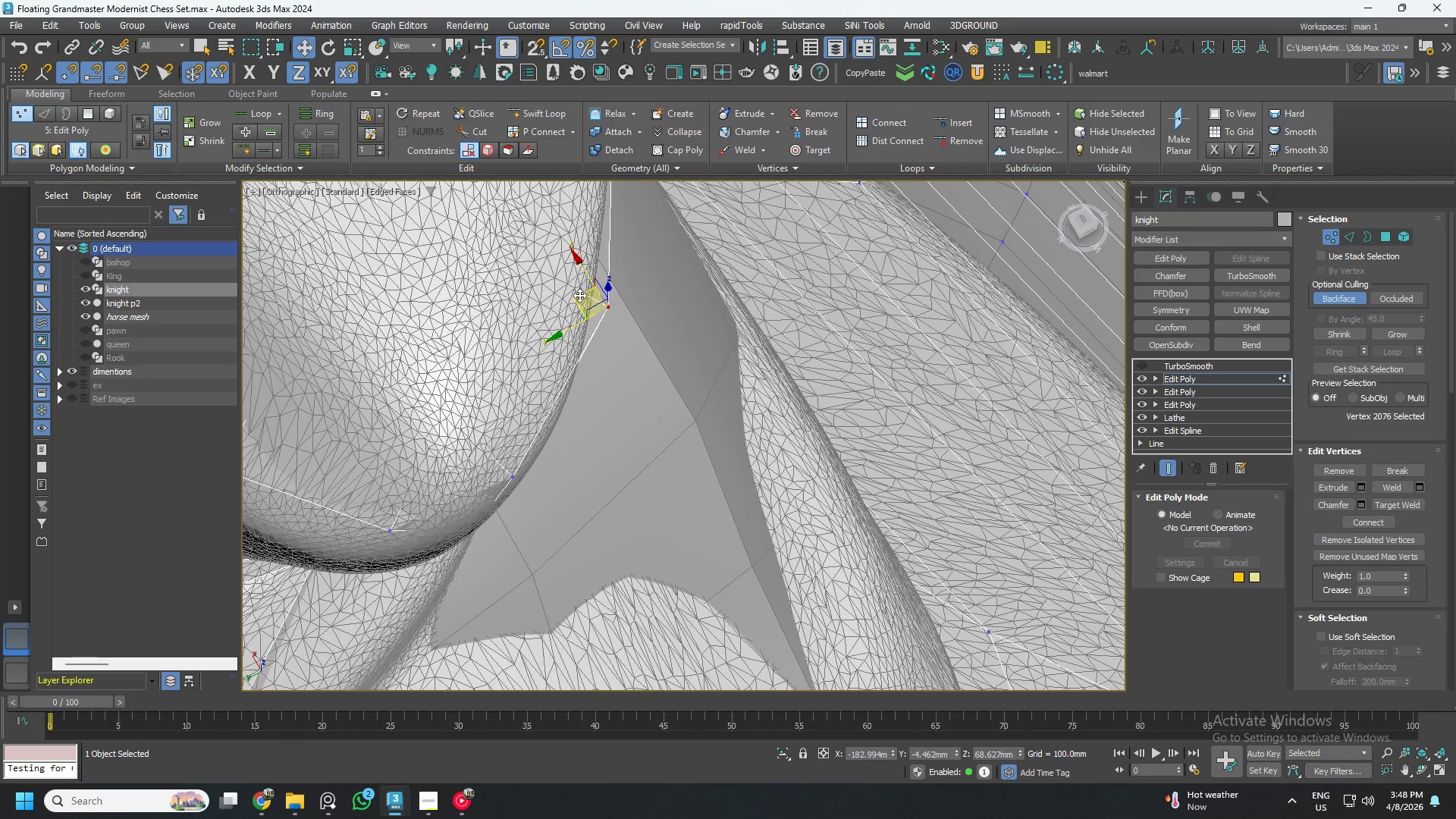 
left_click_drag(start_coordinate=[579, 295], to_coordinate=[563, 290])
 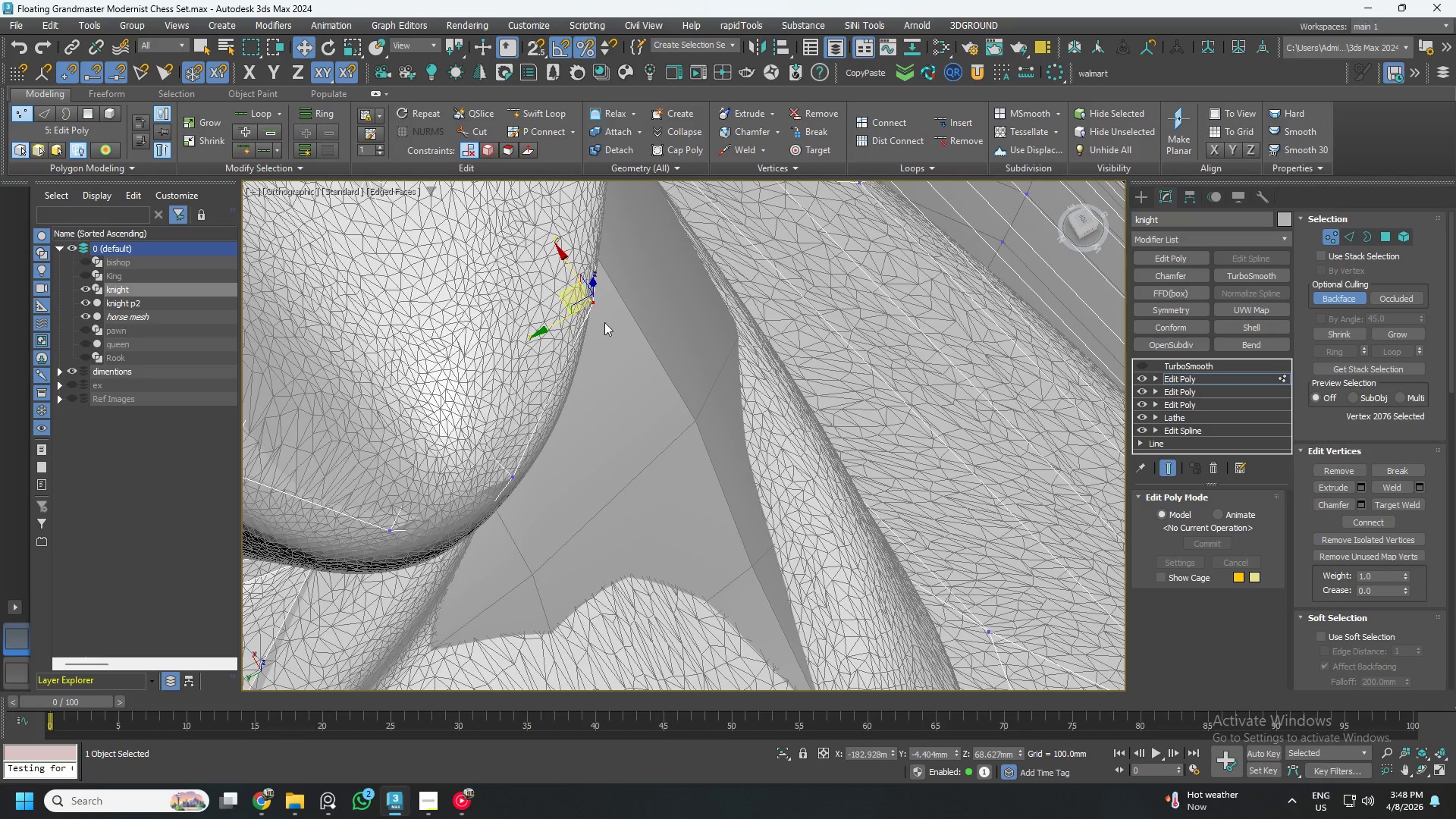 
hold_key(key=AltLeft, duration=0.61)
 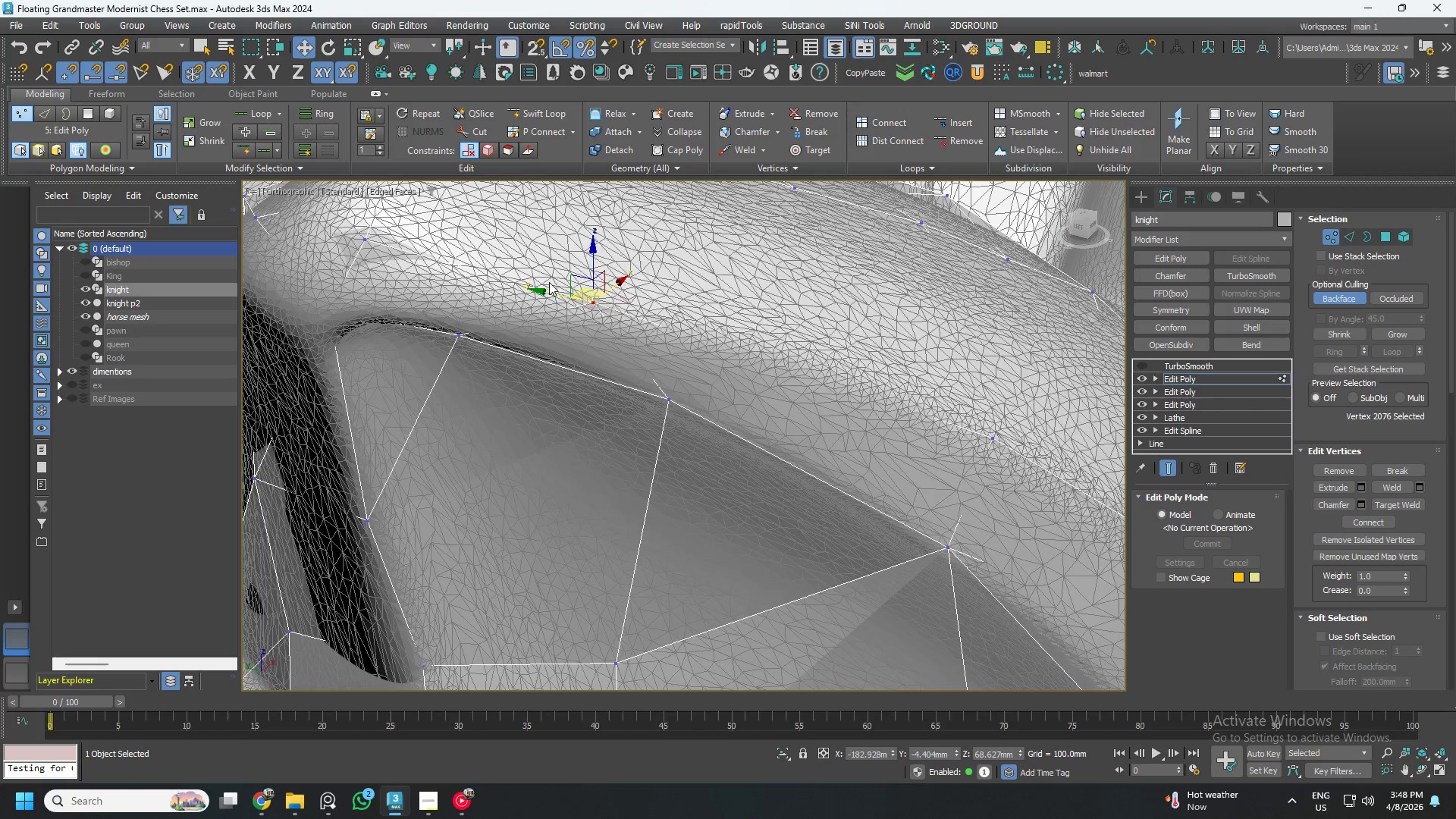 
scroll: coordinate [566, 293], scroll_direction: down, amount: 2.0
 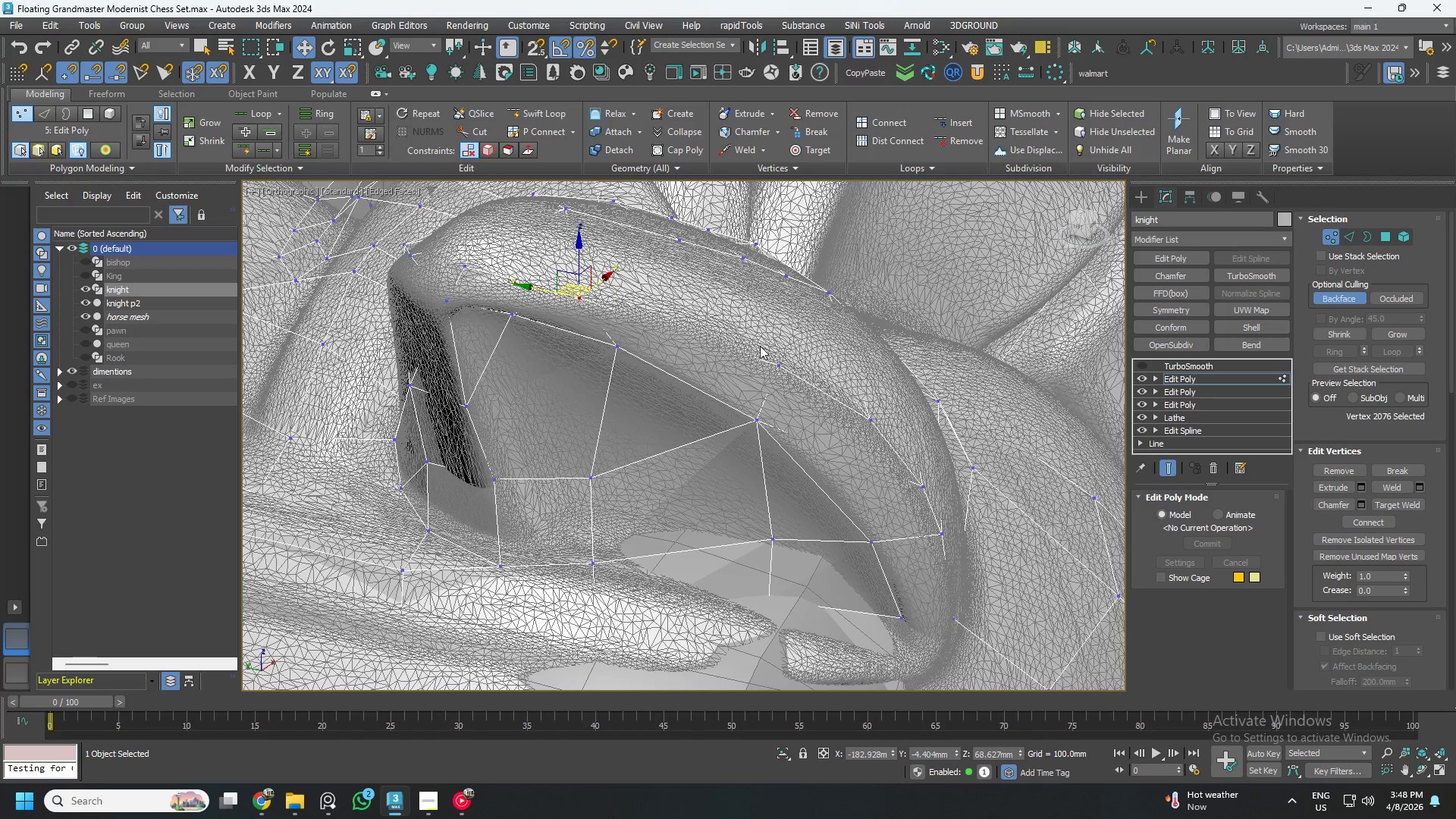 
hold_key(key=AltLeft, duration=1.27)
 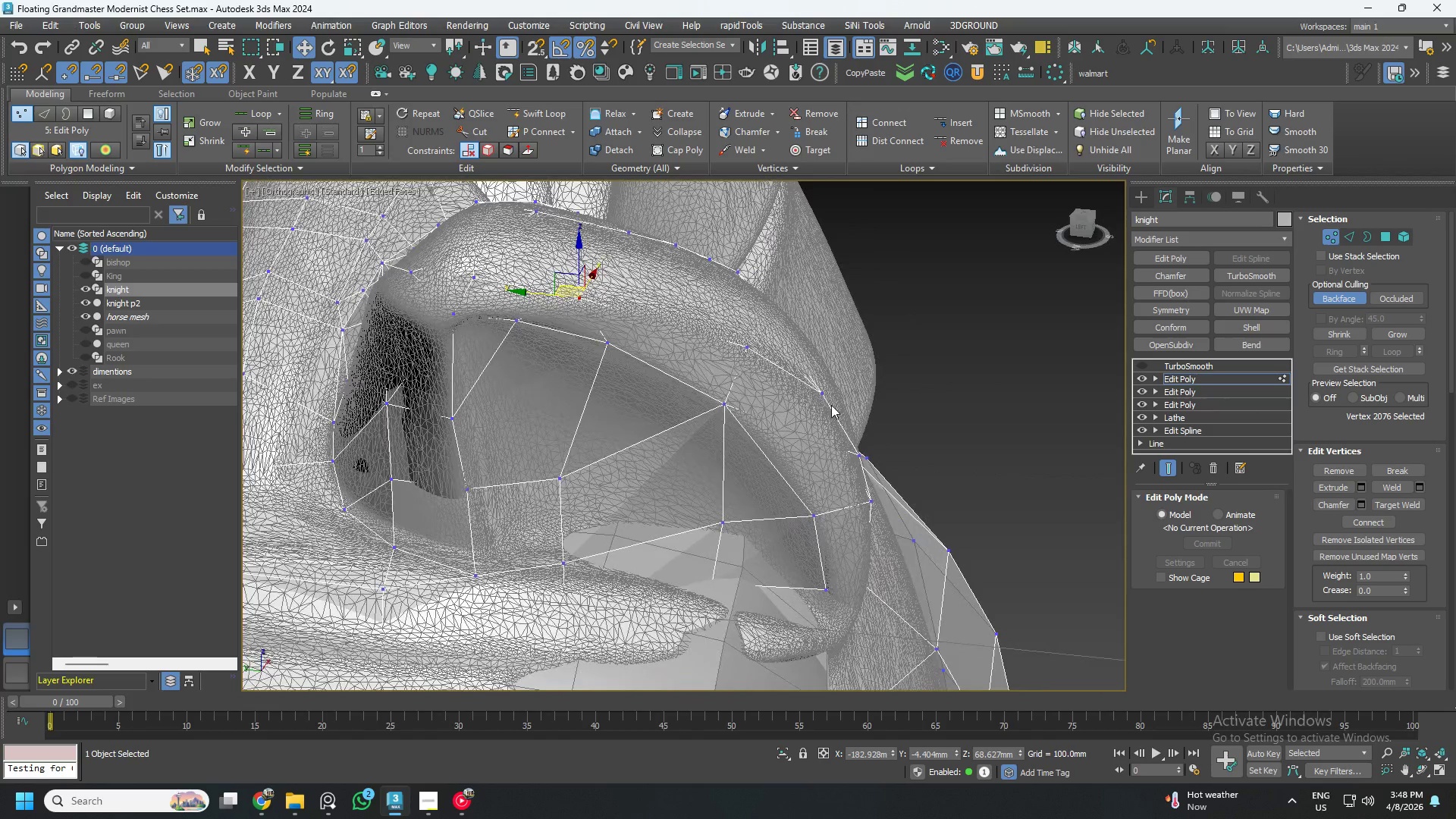 
scroll: coordinate [827, 401], scroll_direction: up, amount: 1.0
 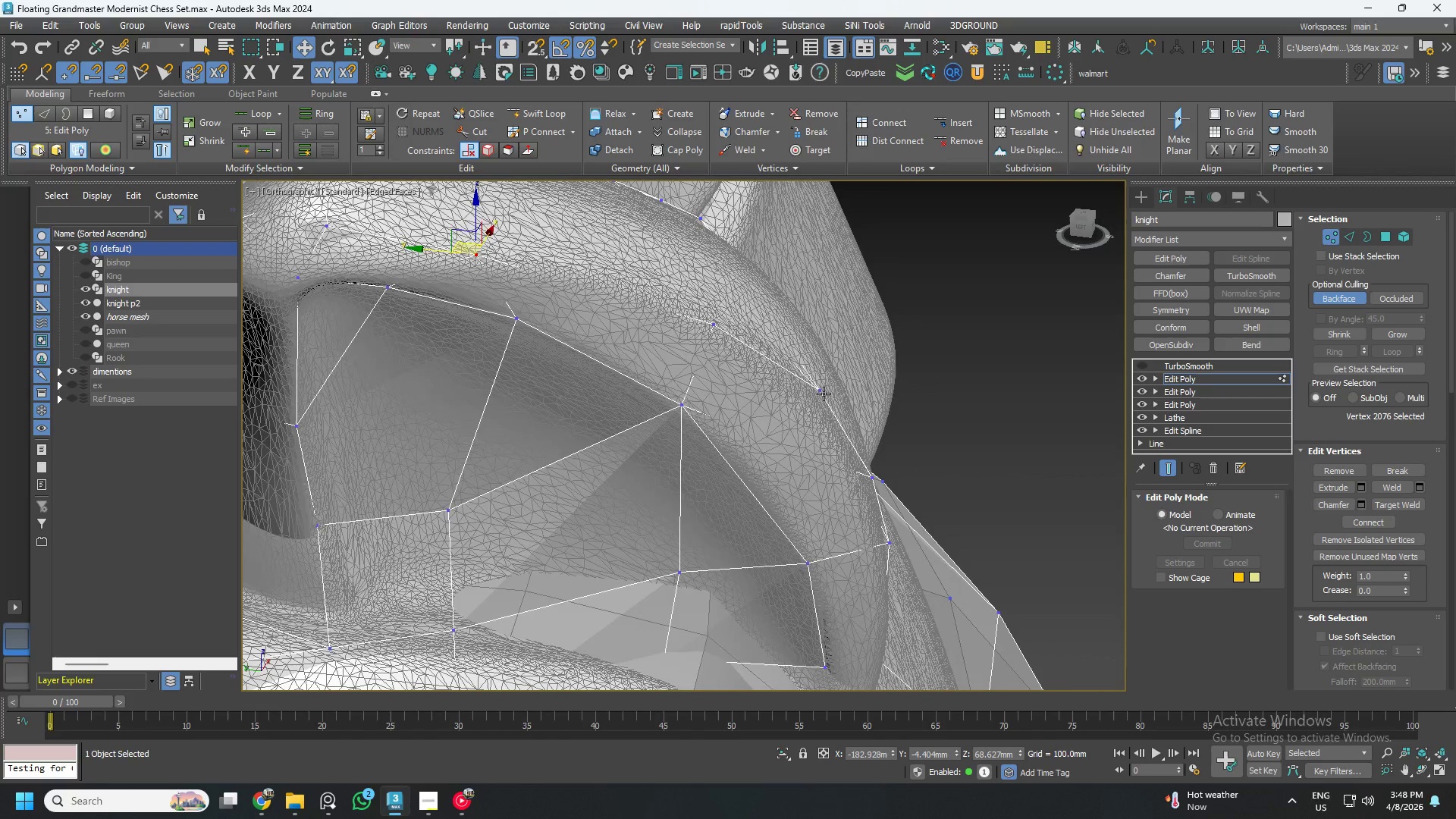 
left_click([822, 391])
 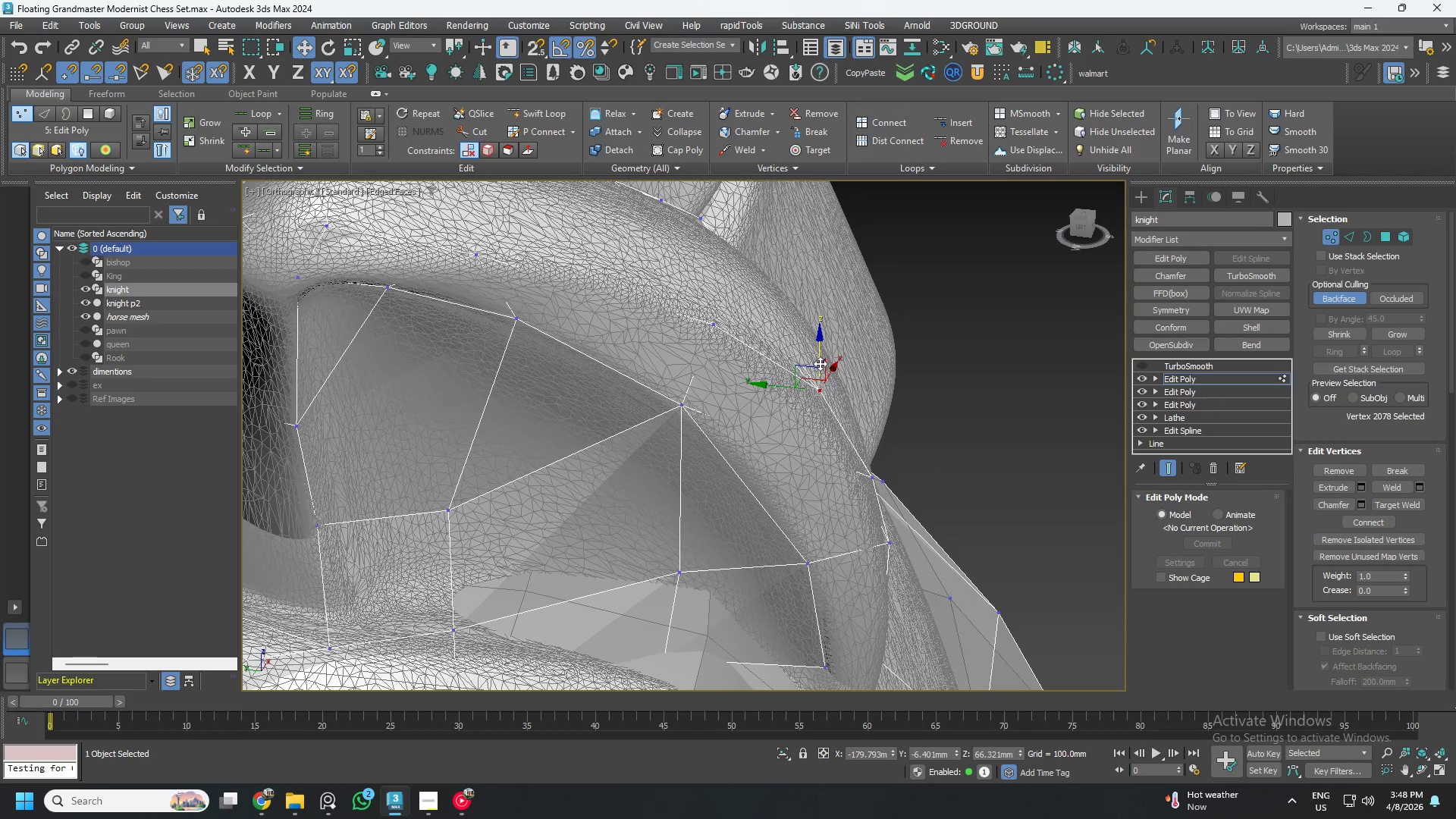 
left_click_drag(start_coordinate=[820, 362], to_coordinate=[818, 372])
 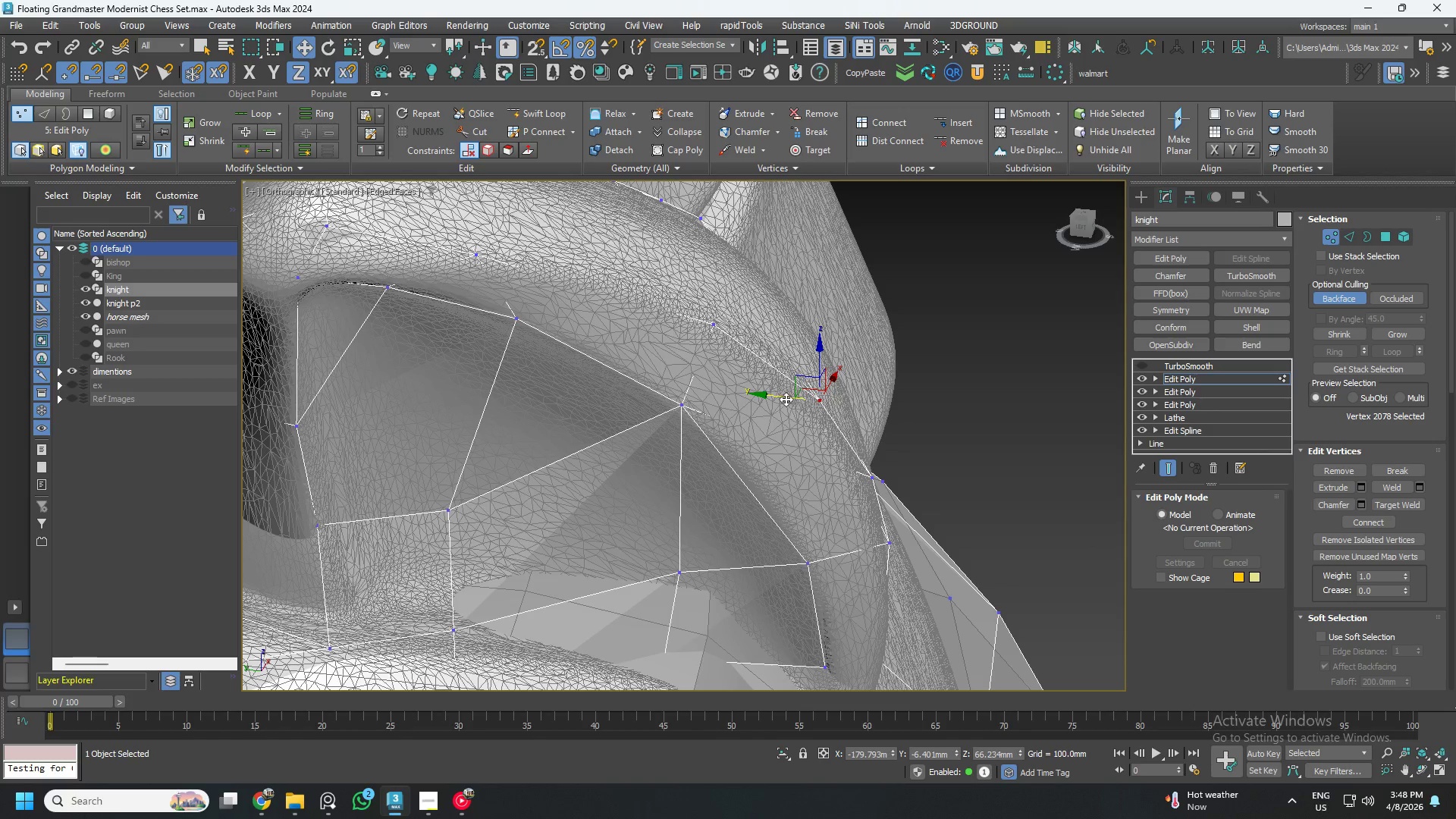 
left_click_drag(start_coordinate=[785, 397], to_coordinate=[779, 397])
 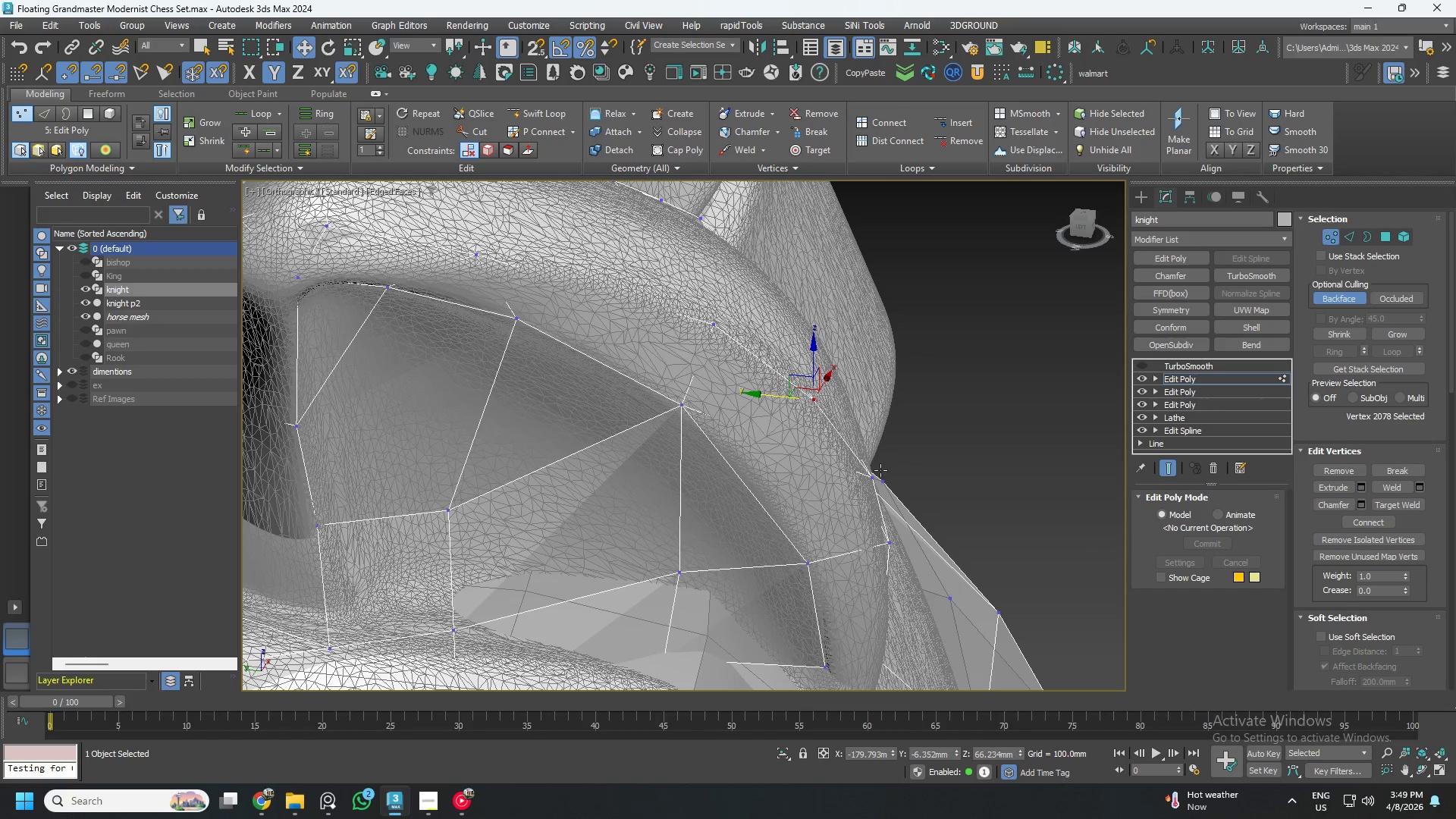 
left_click([871, 478])
 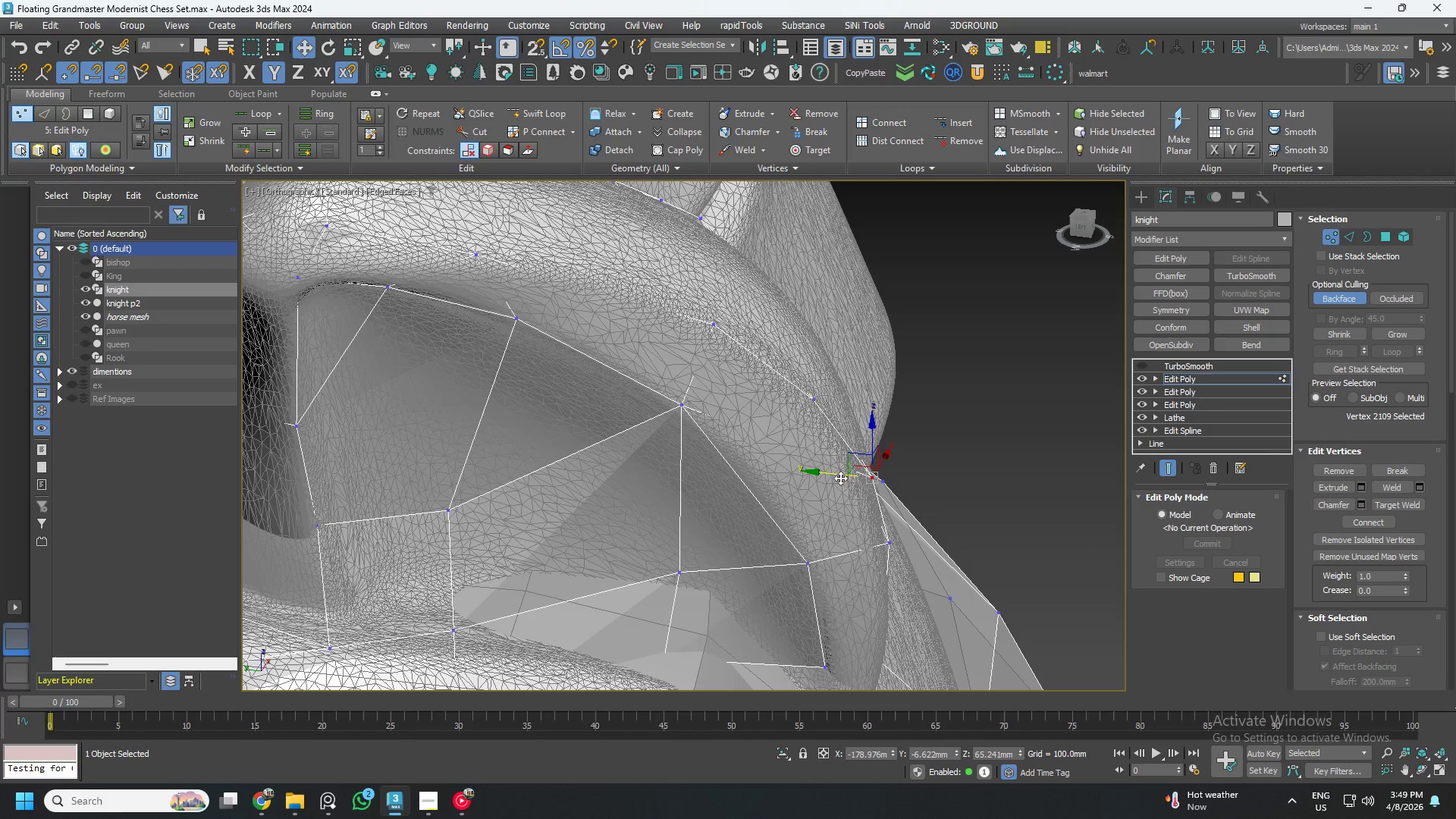 
left_click_drag(start_coordinate=[838, 476], to_coordinate=[832, 476])
 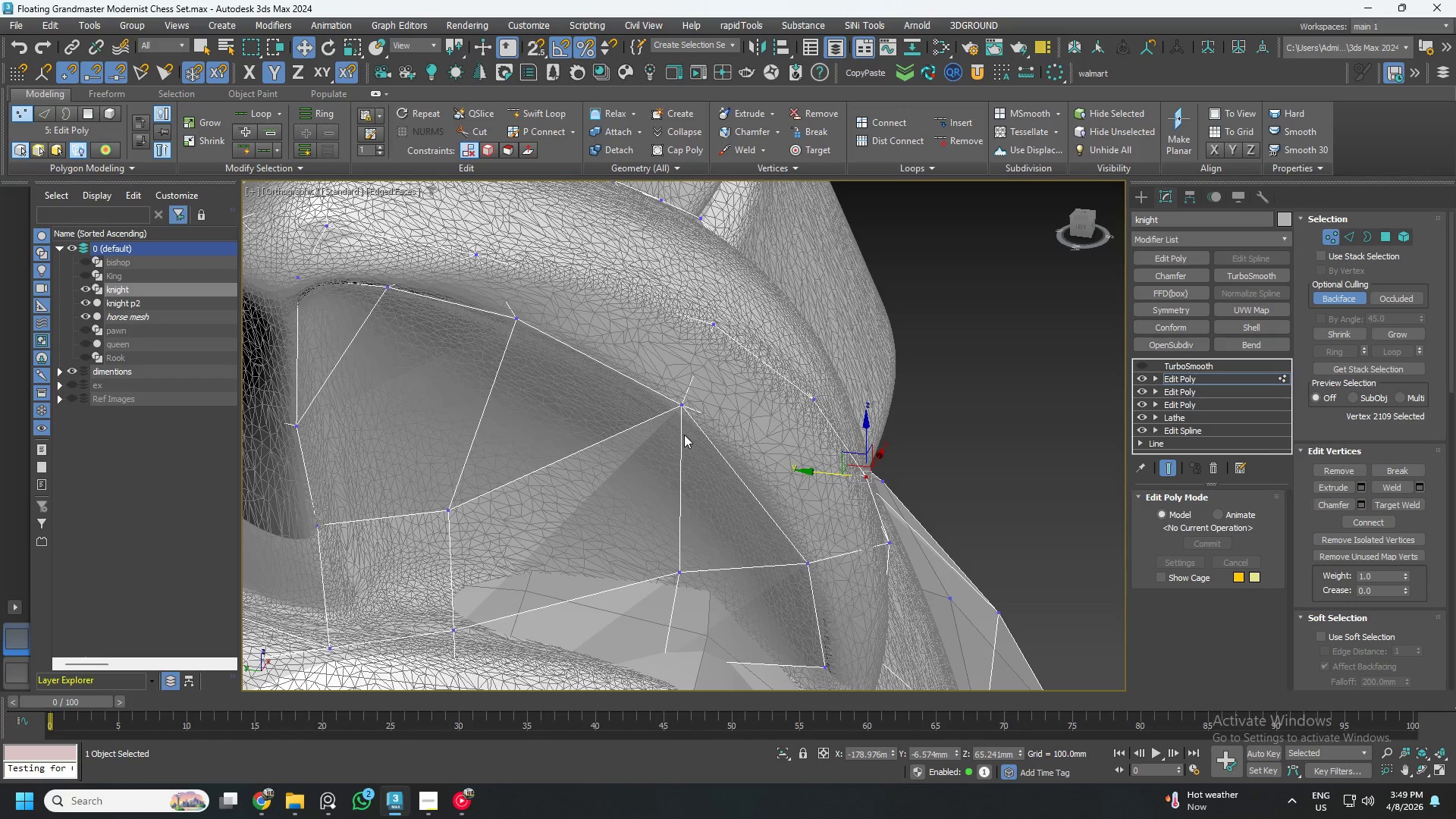 
scroll: coordinate [682, 434], scroll_direction: down, amount: 1.0
 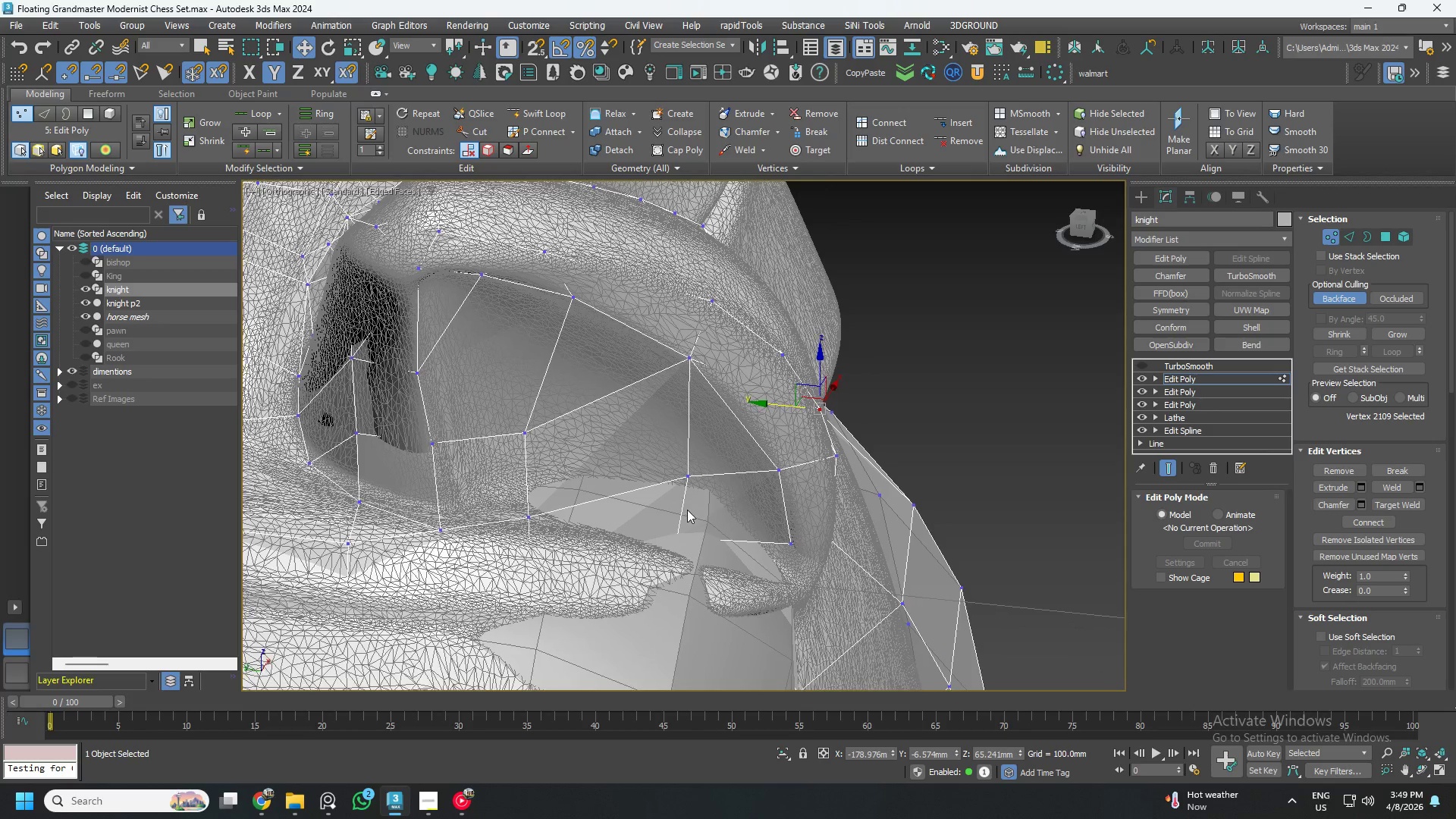 
scroll: coordinate [598, 505], scroll_direction: up, amount: 1.0
 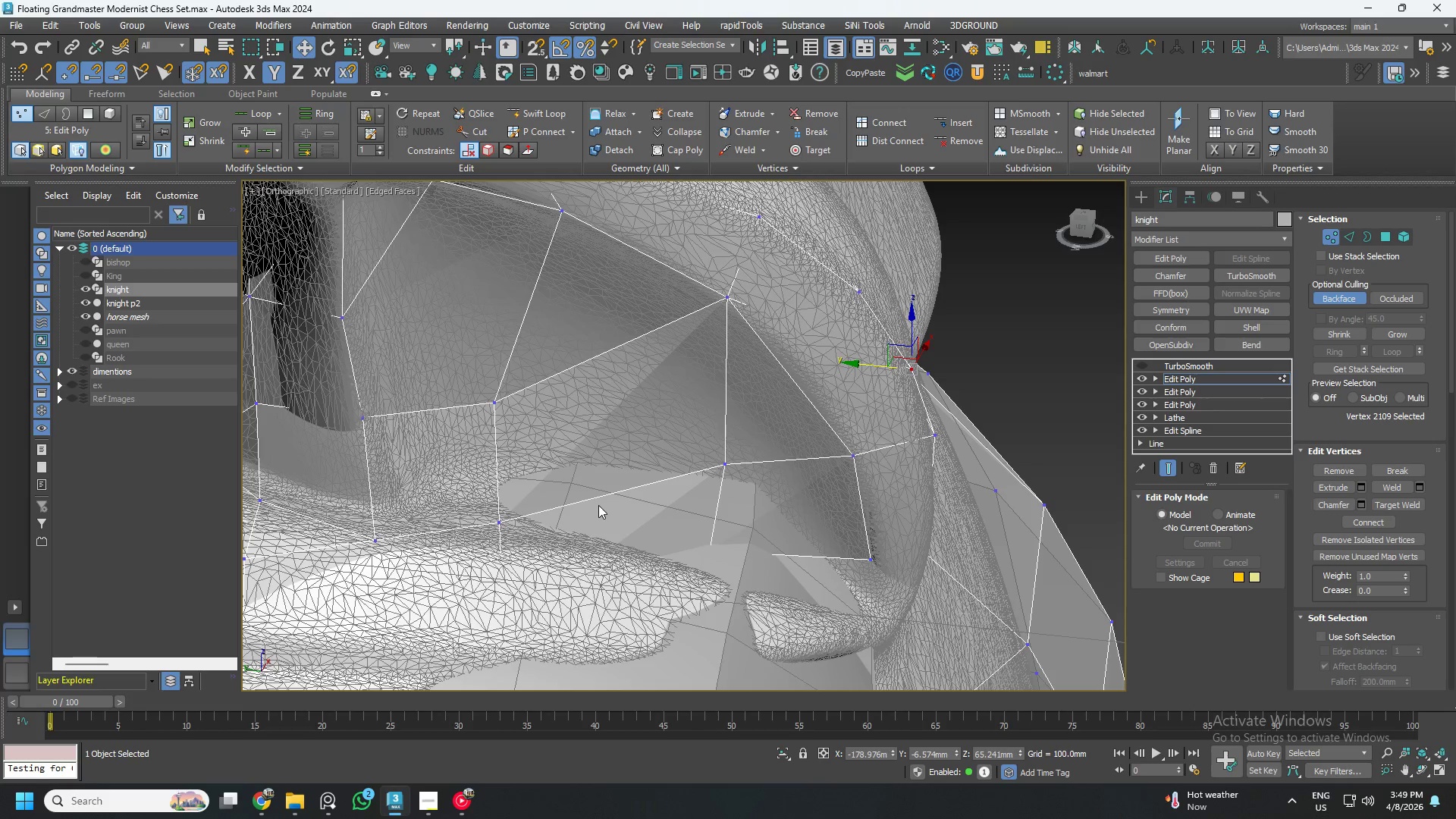 
hold_key(key=AltLeft, duration=1.5)
 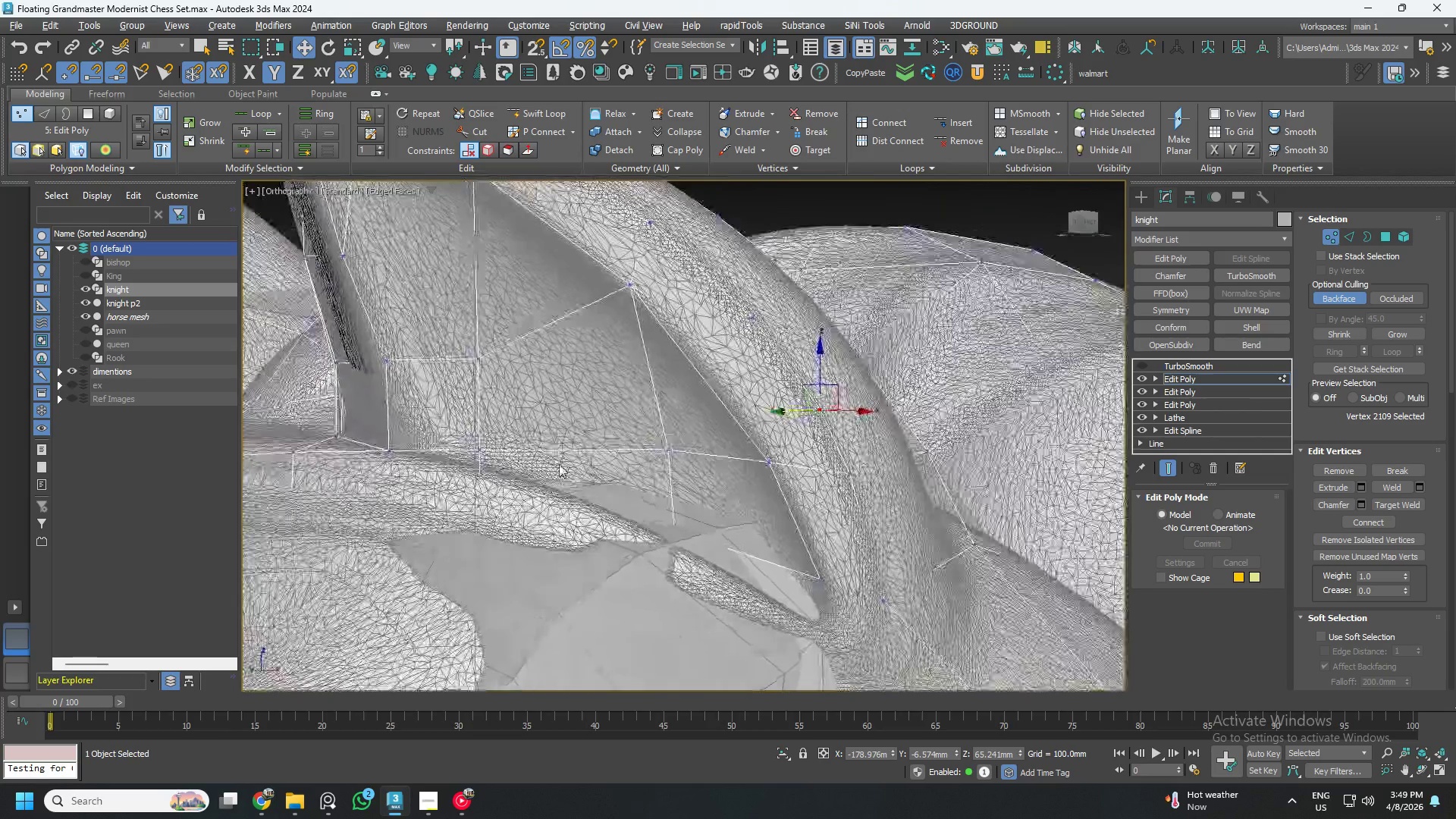 
scroll: coordinate [598, 505], scroll_direction: down, amount: 1.0
 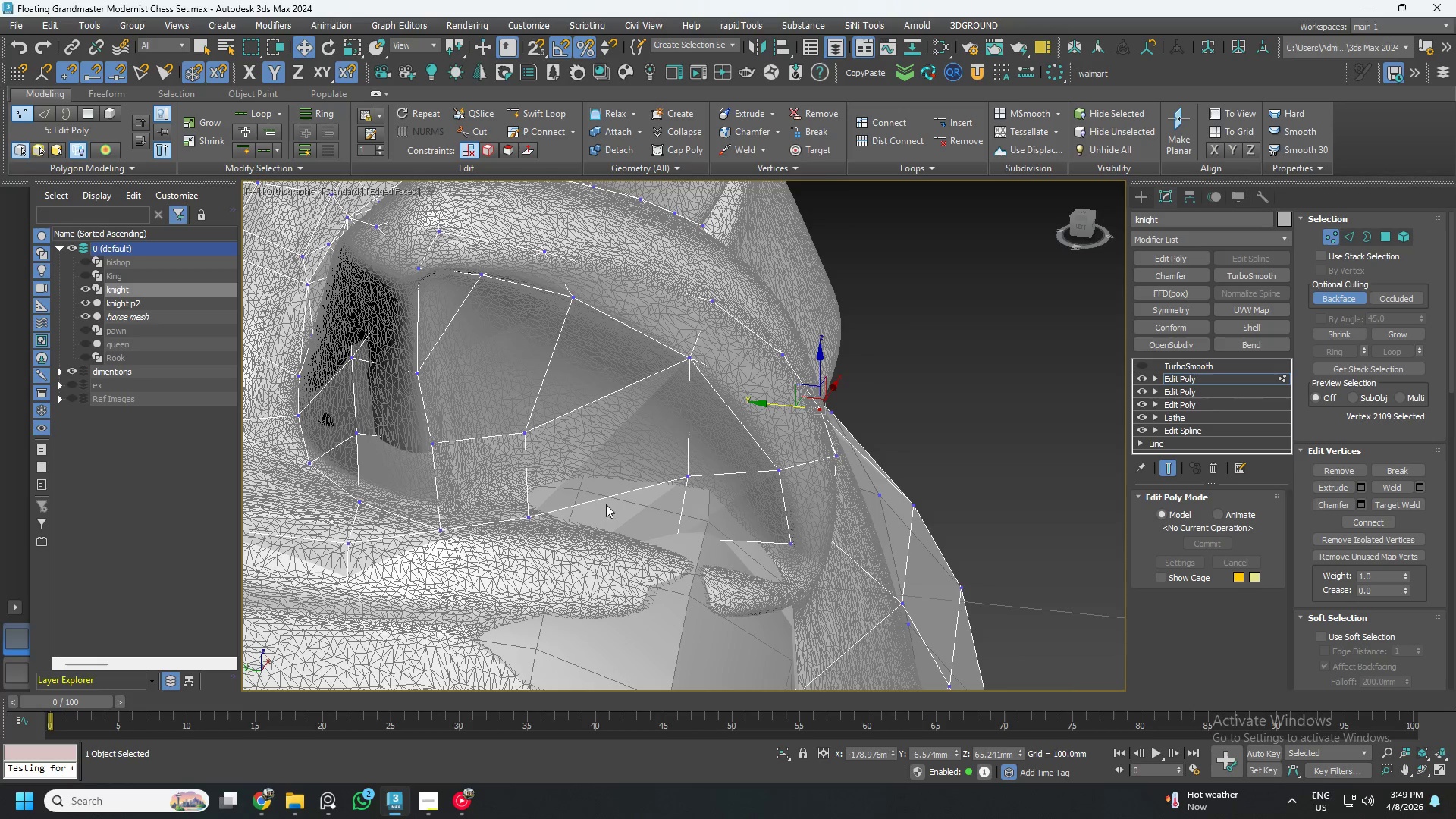 
hold_key(key=AltLeft, duration=1.52)
 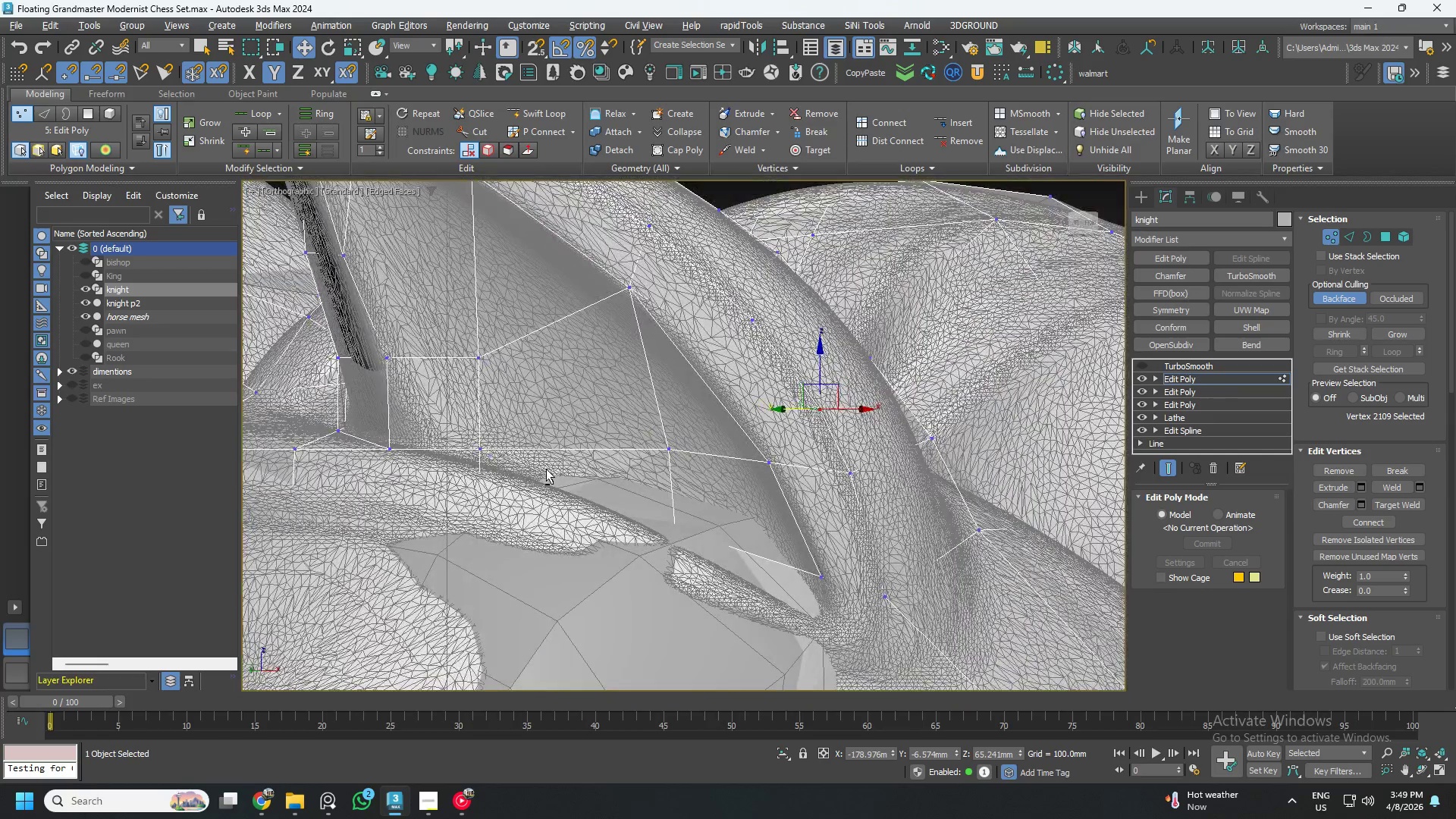 
key(Alt+AltLeft)
 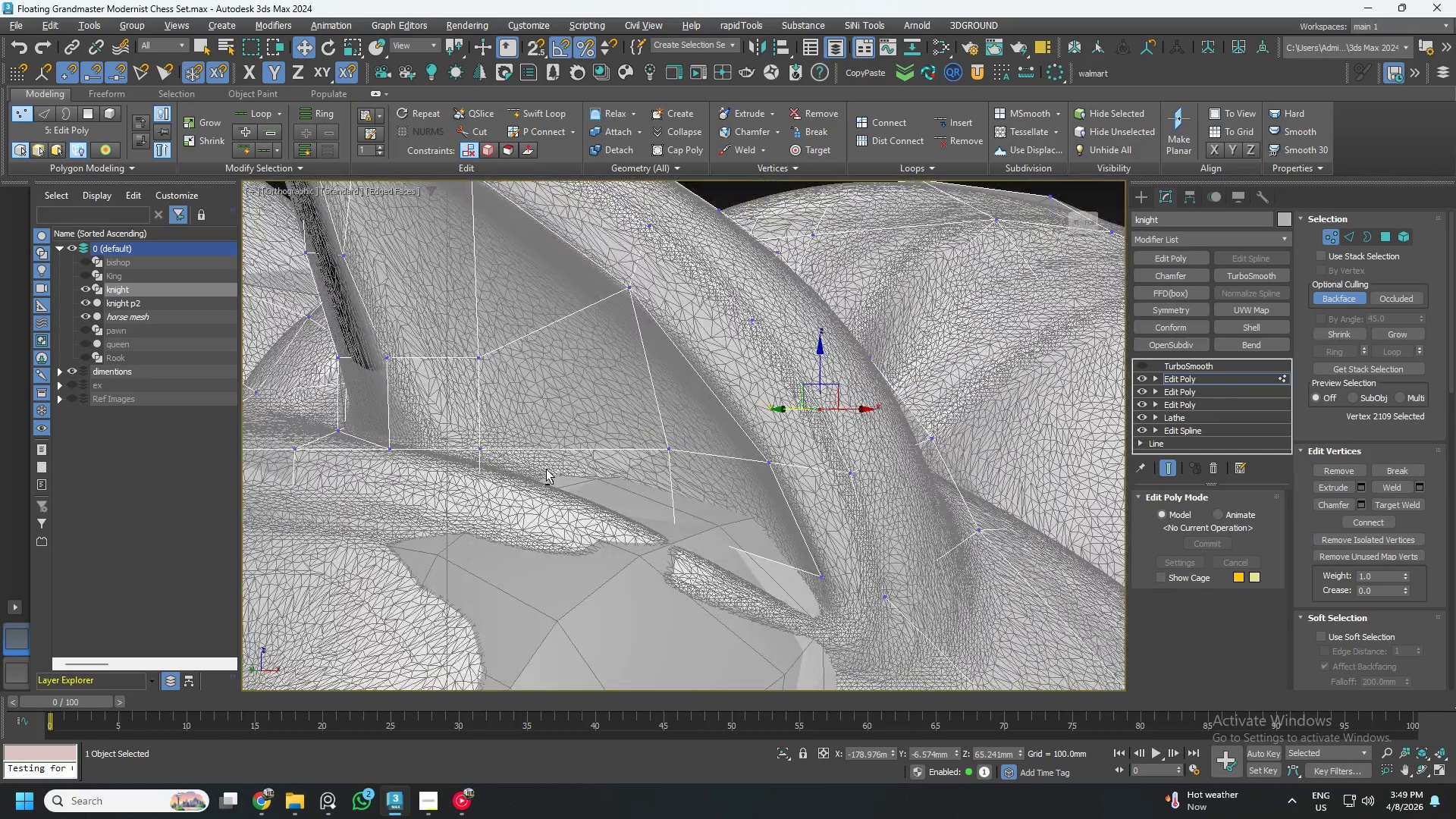 
key(Alt+AltLeft)
 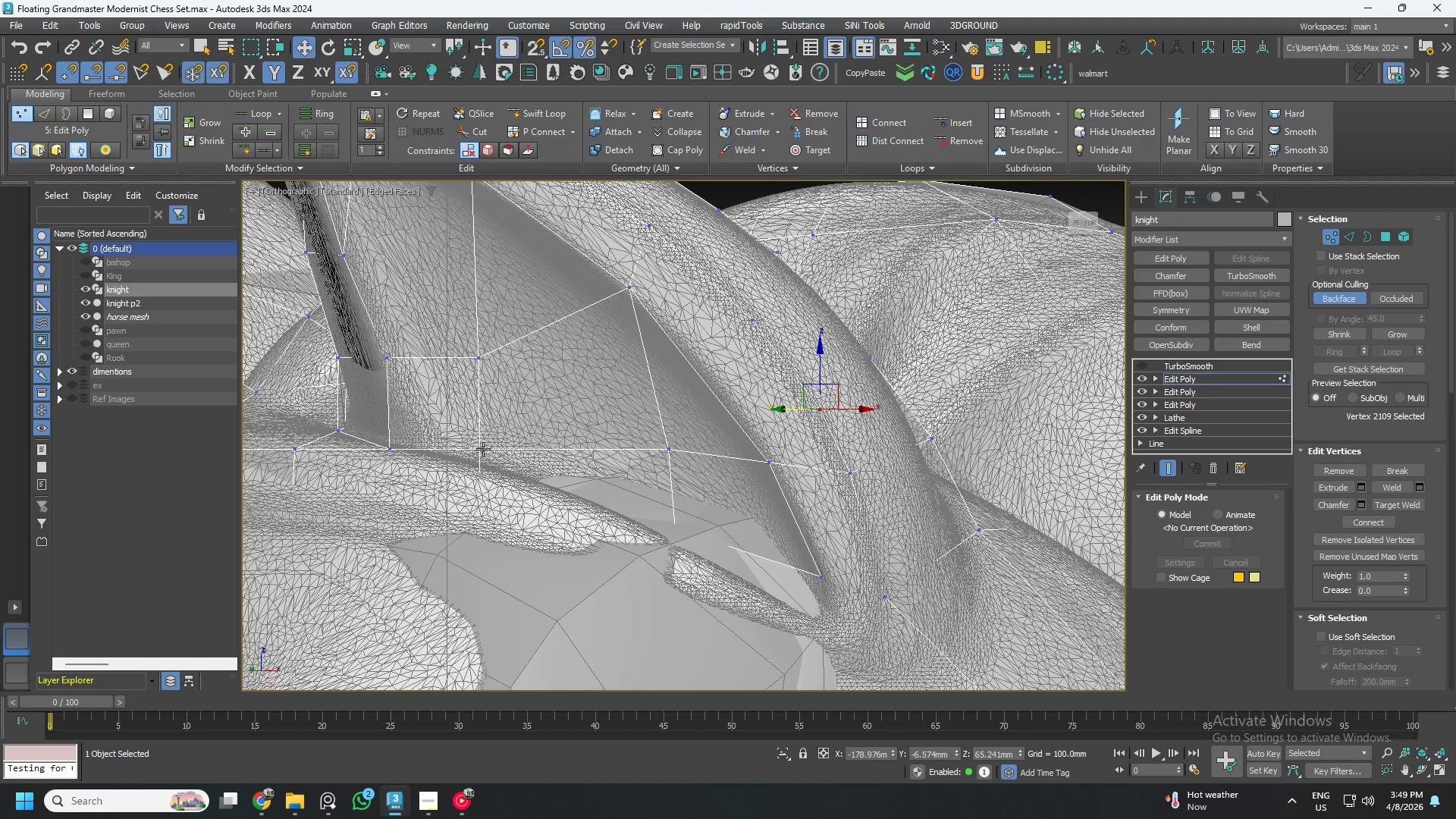 
left_click([483, 449])
 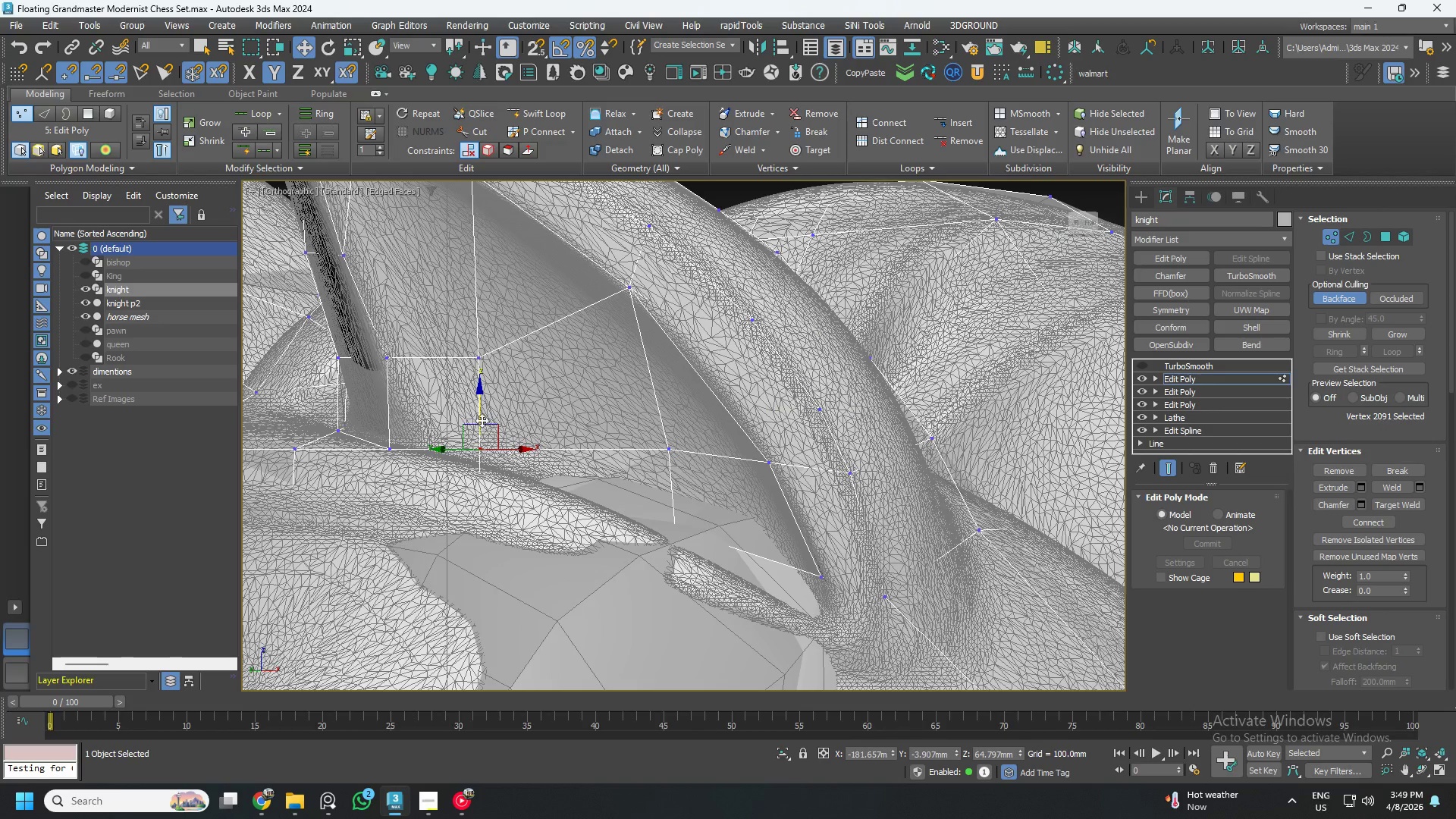 
left_click_drag(start_coordinate=[482, 417], to_coordinate=[479, 438])
 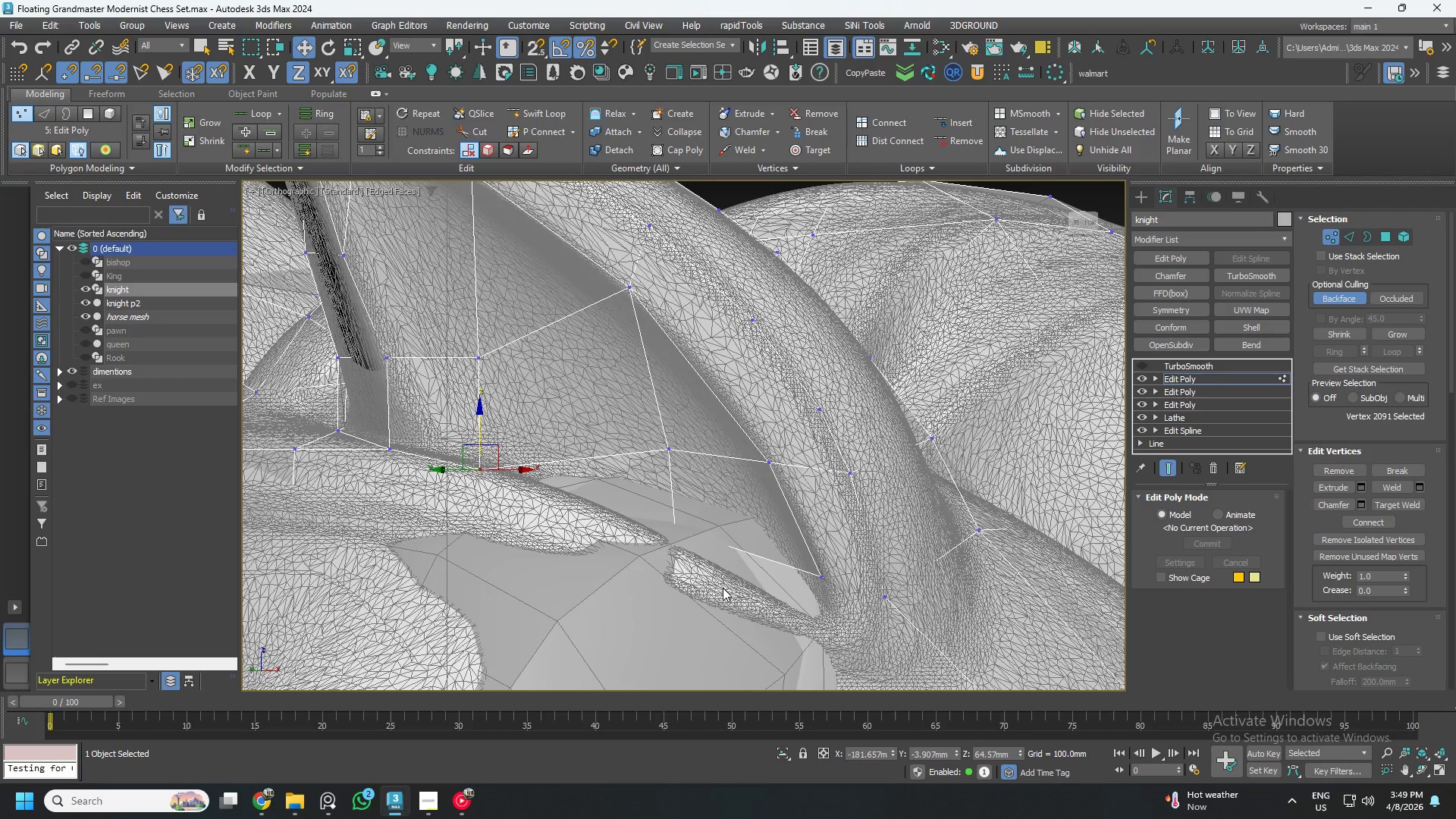 
hold_key(key=ControlLeft, duration=0.59)
left_click([678, 535])
 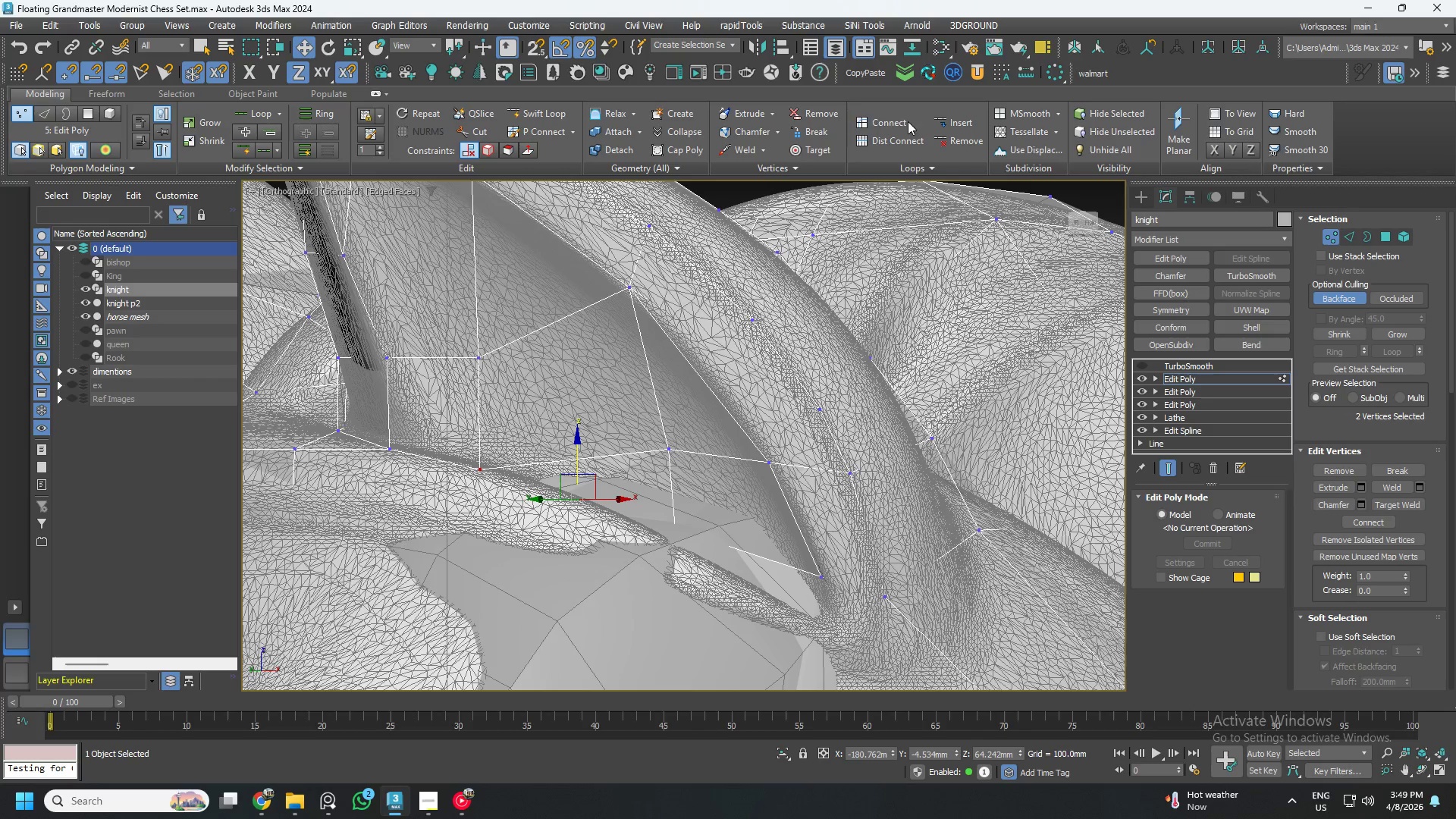 
left_click([893, 120])
 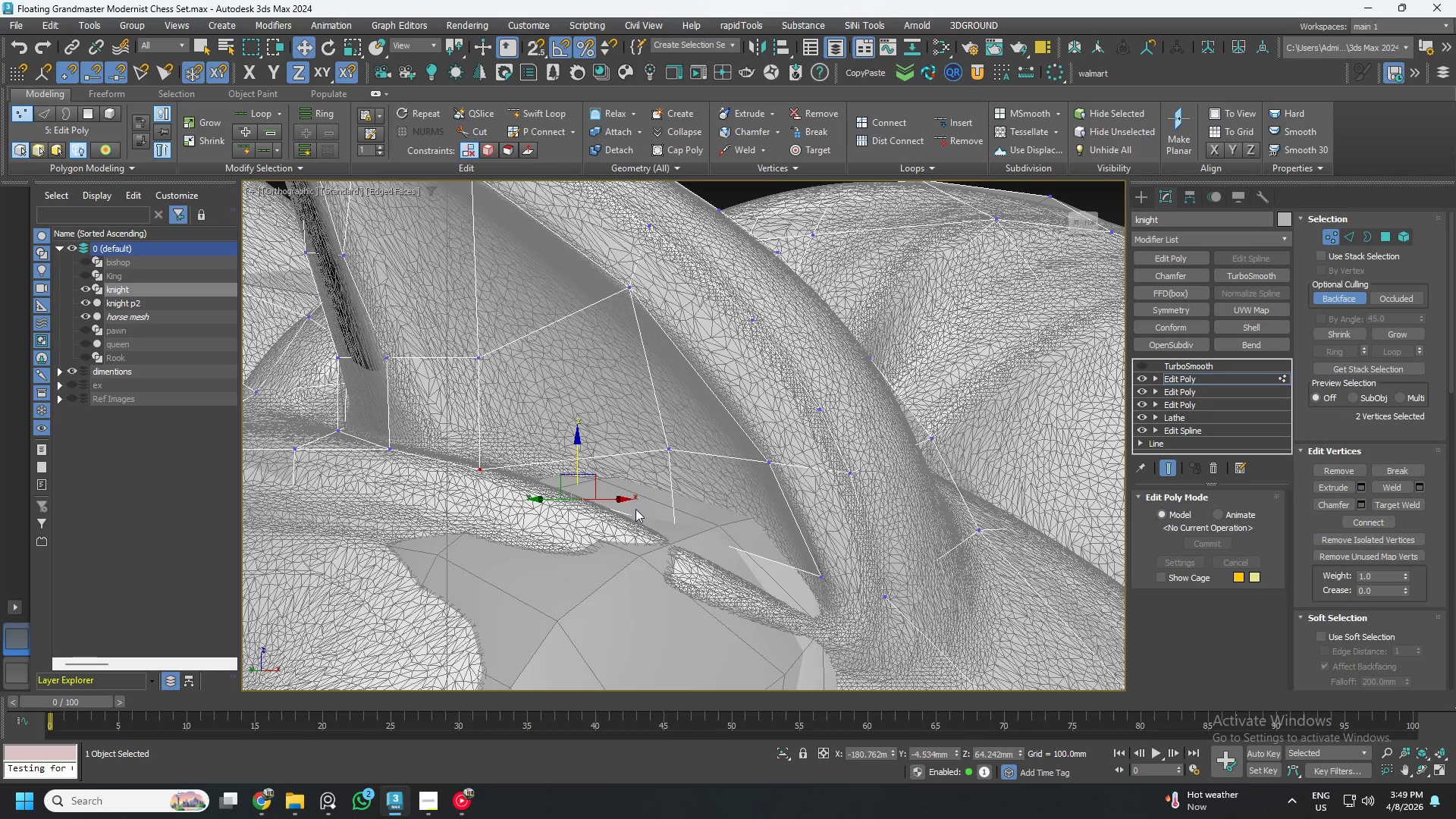 
hold_key(key=AltLeft, duration=1.26)
 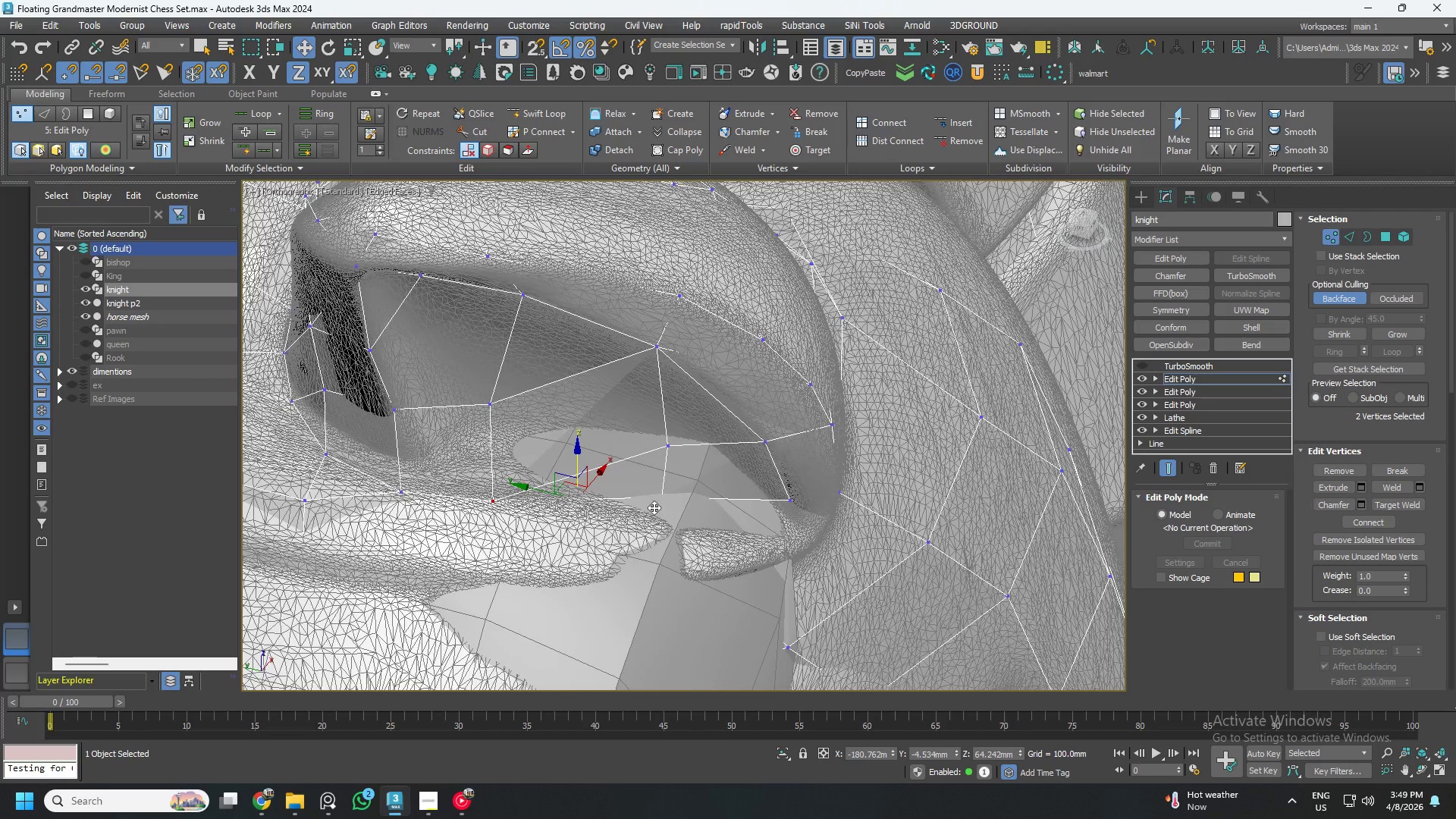 
hold_key(key=AltLeft, duration=0.42)
 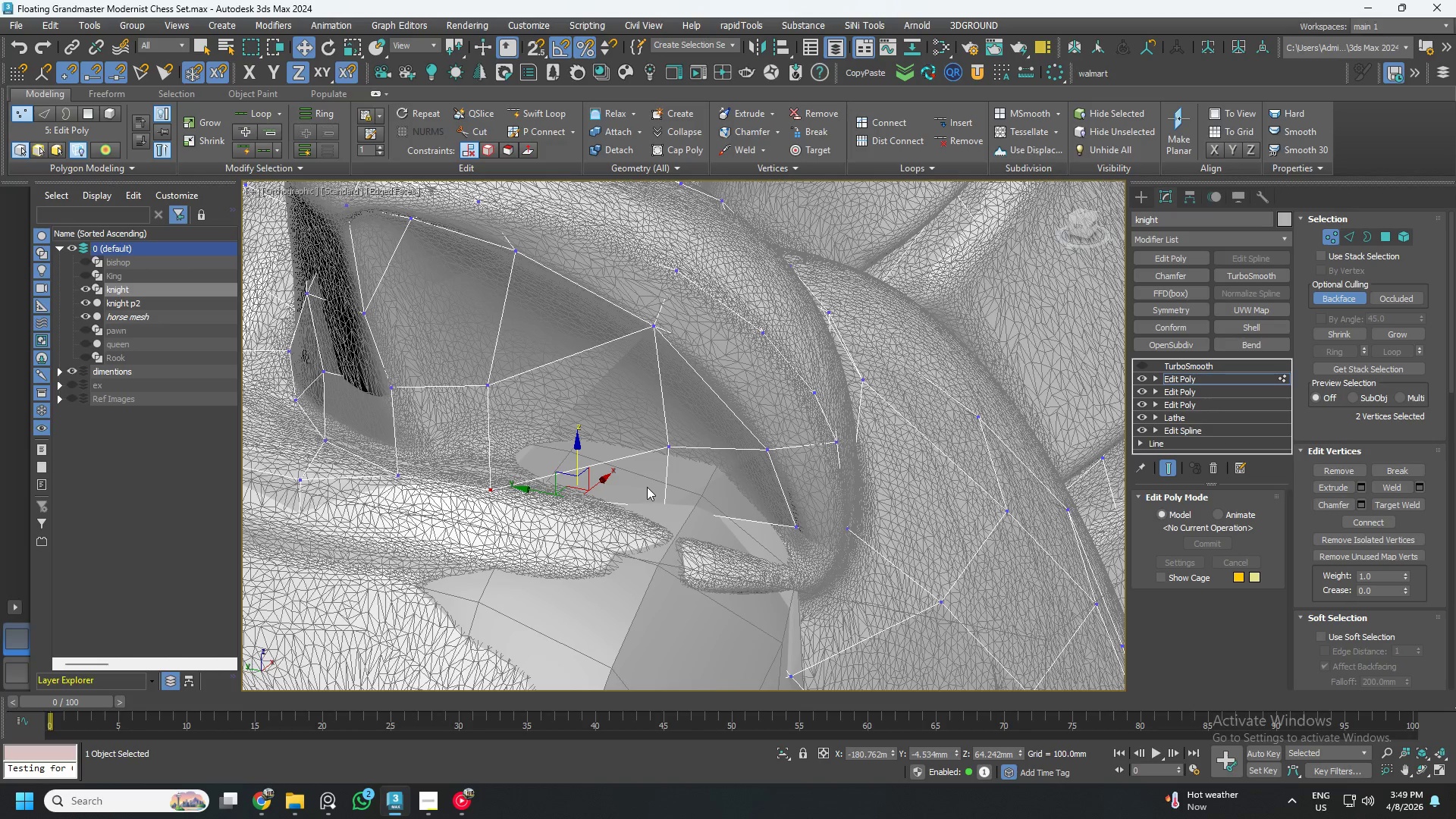 
key(4)
 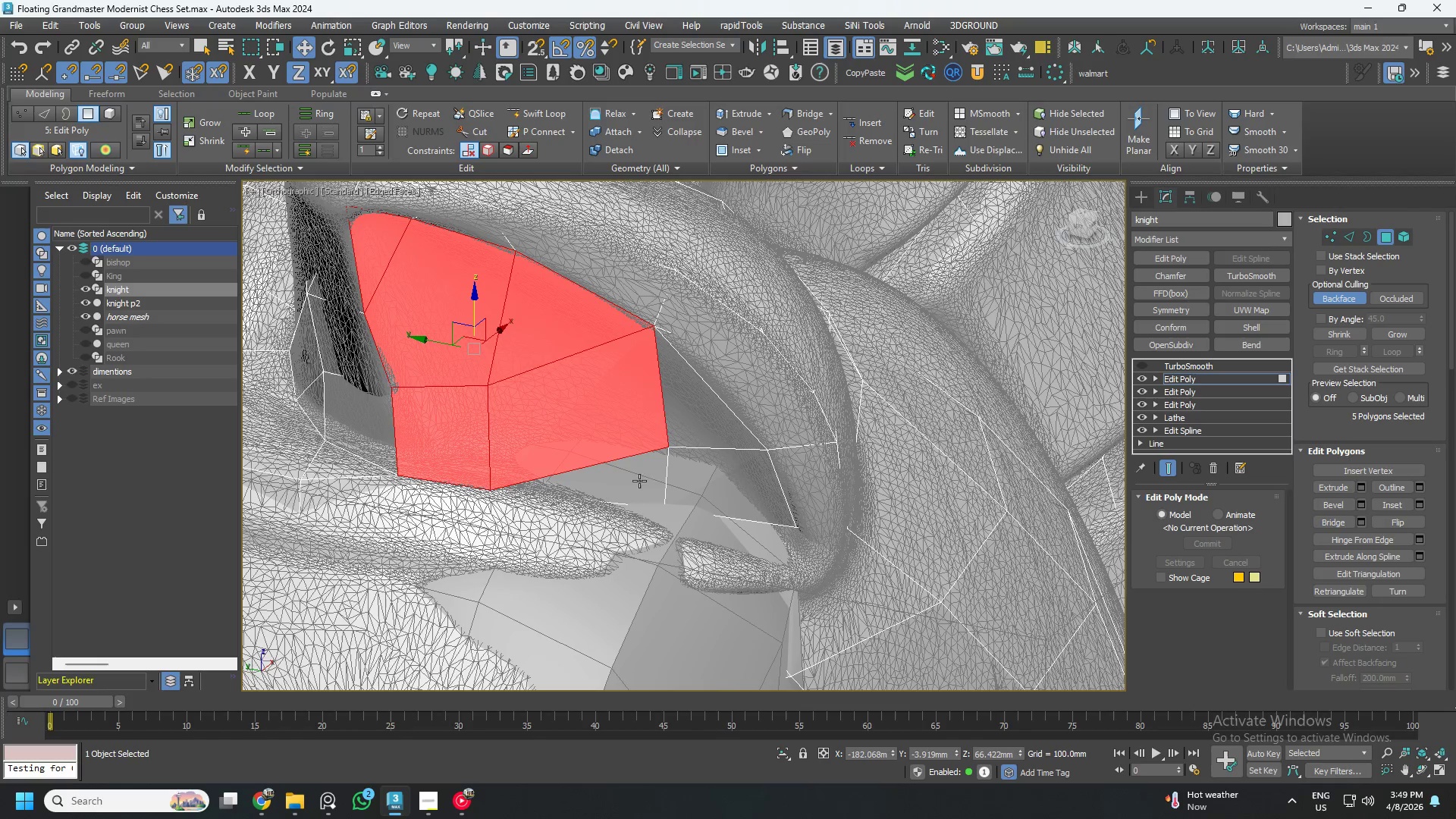 
hold_key(key=ControlLeft, duration=1.36)
left_click([583, 480])
 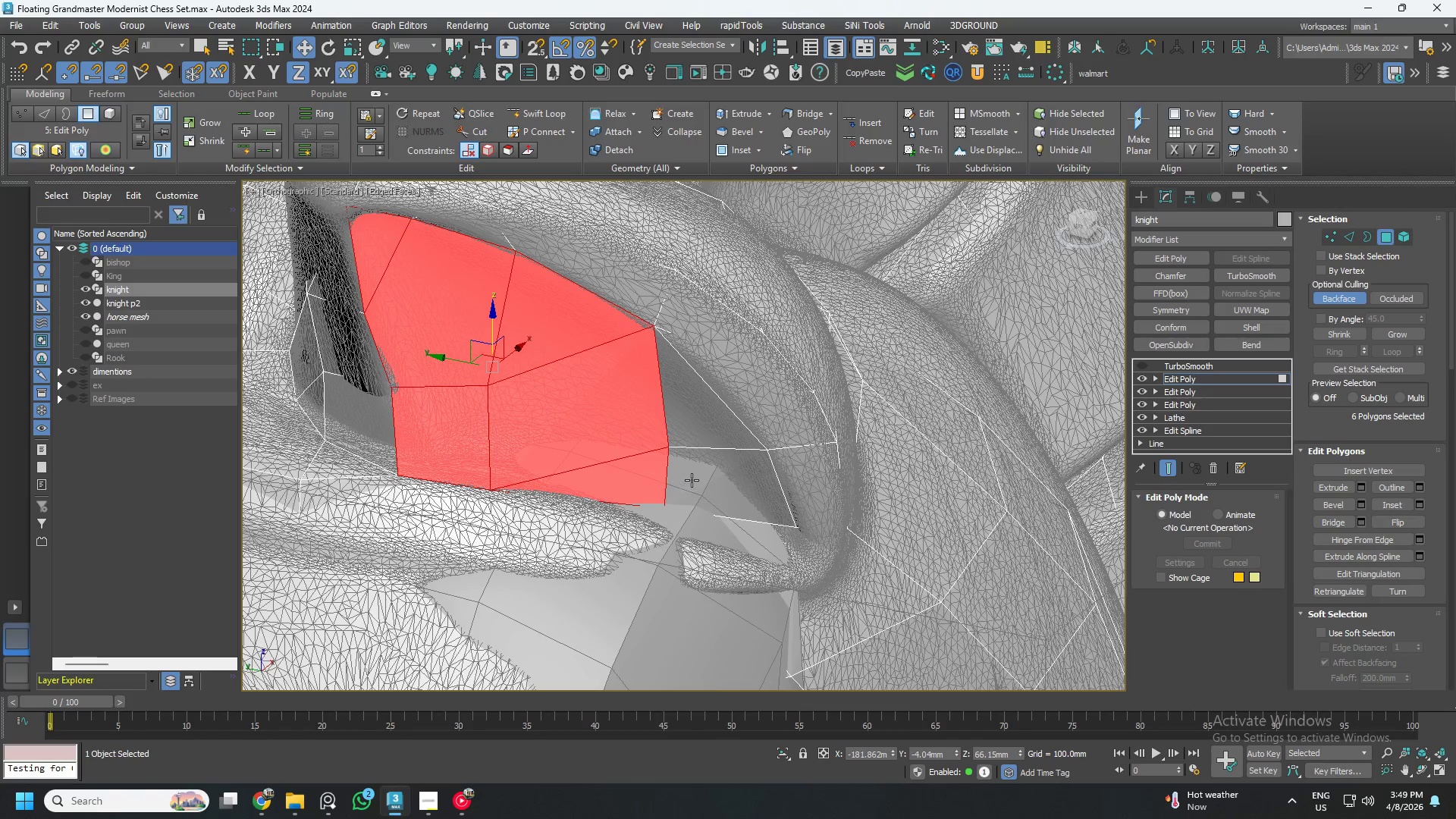 
double_click([695, 479])
 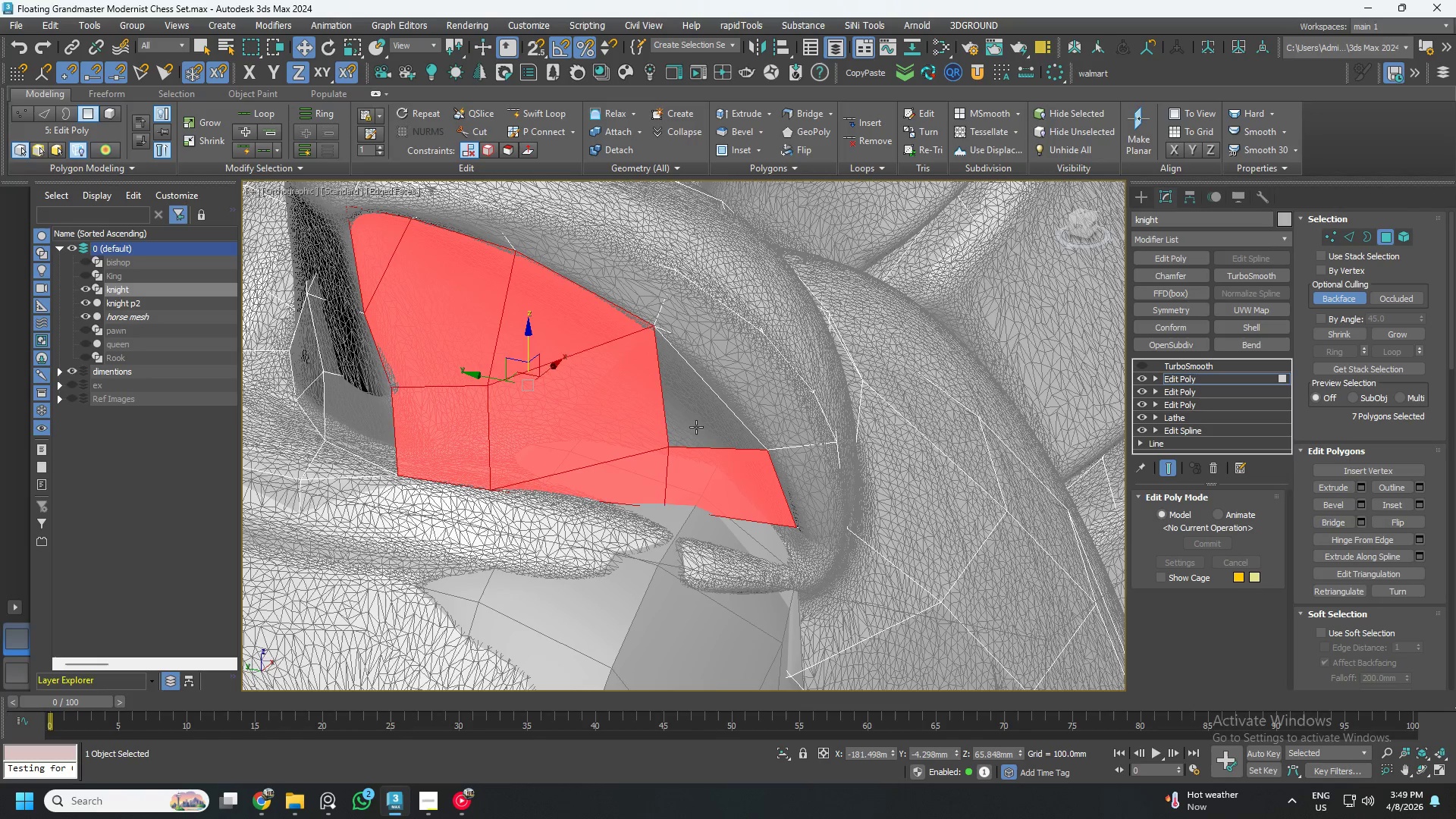 
left_click([696, 416])
 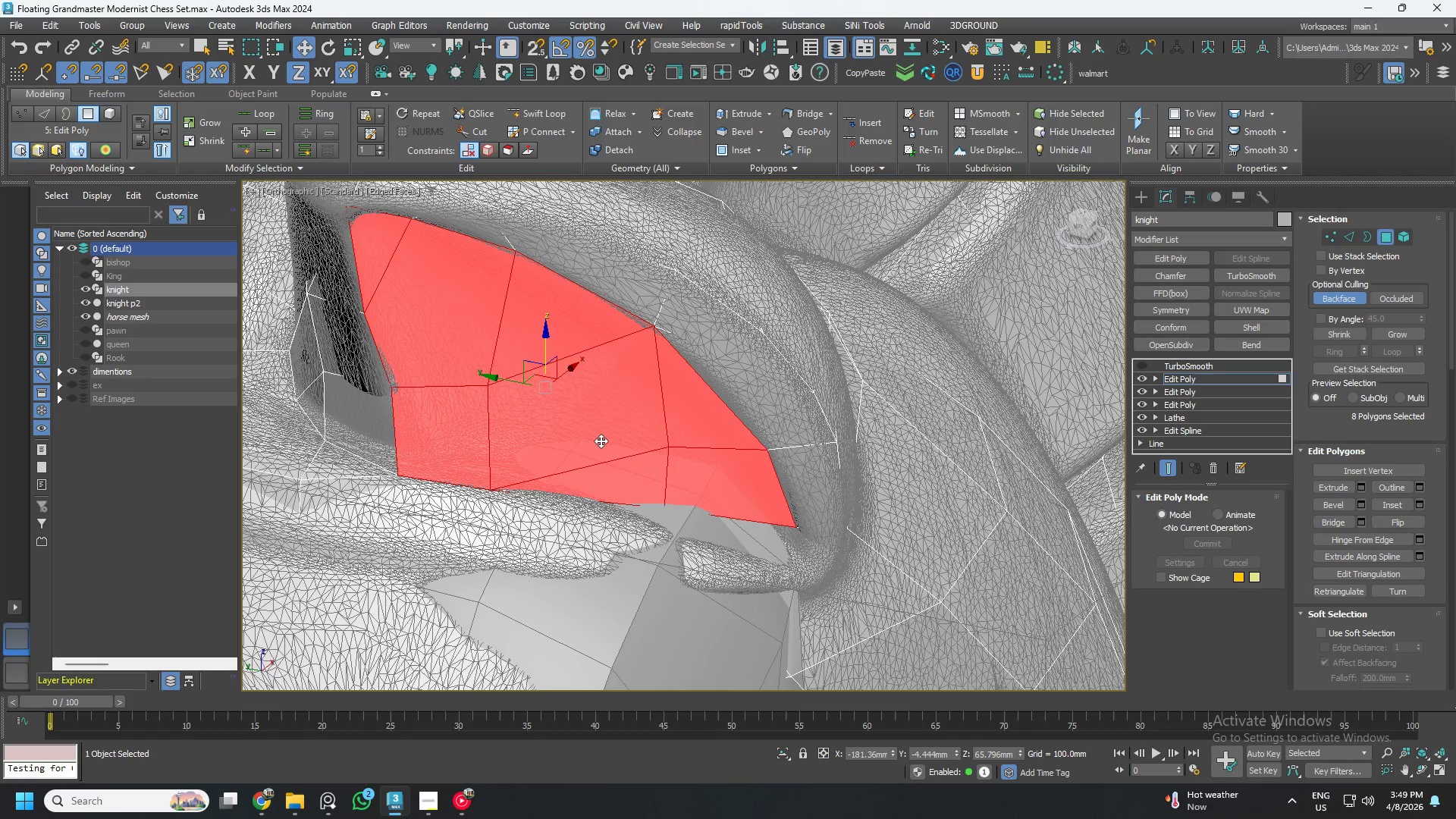 
hold_key(key=AltLeft, duration=1.5)
 